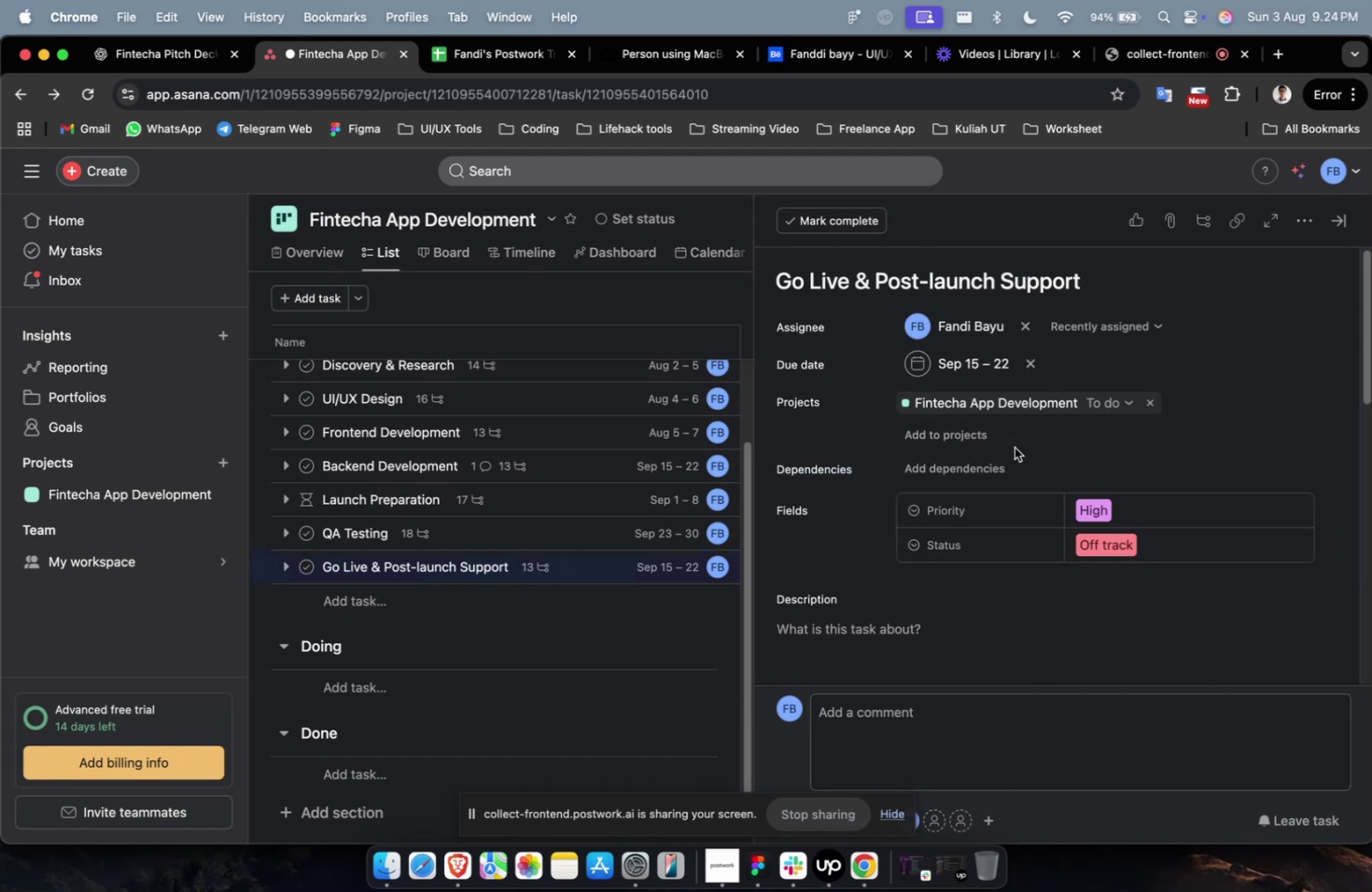 
scroll: coordinate [1005, 458], scroll_direction: down, amount: 28.0
 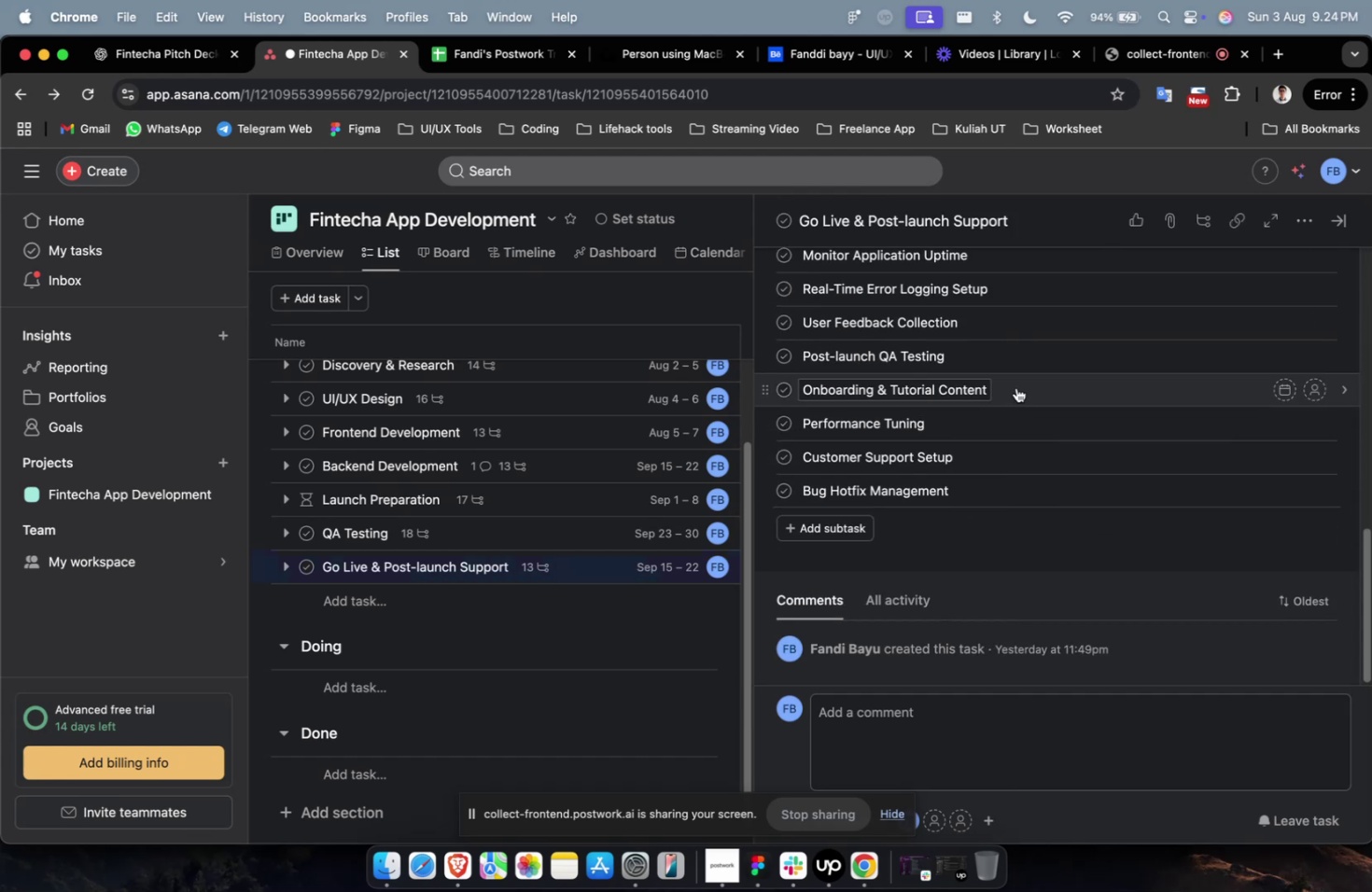 
left_click([1022, 360])
 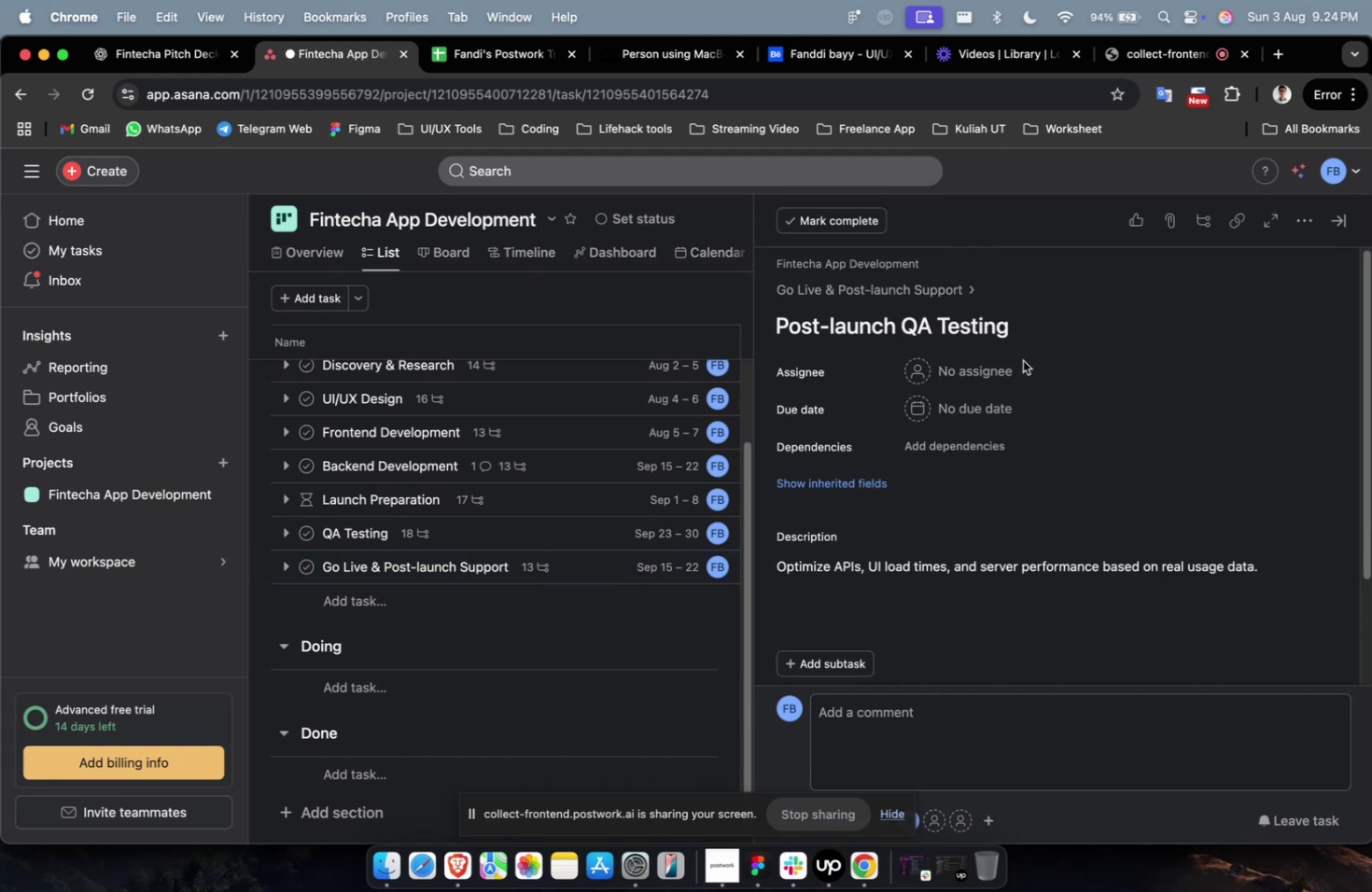 
scroll: coordinate [1022, 360], scroll_direction: down, amount: 1.0
 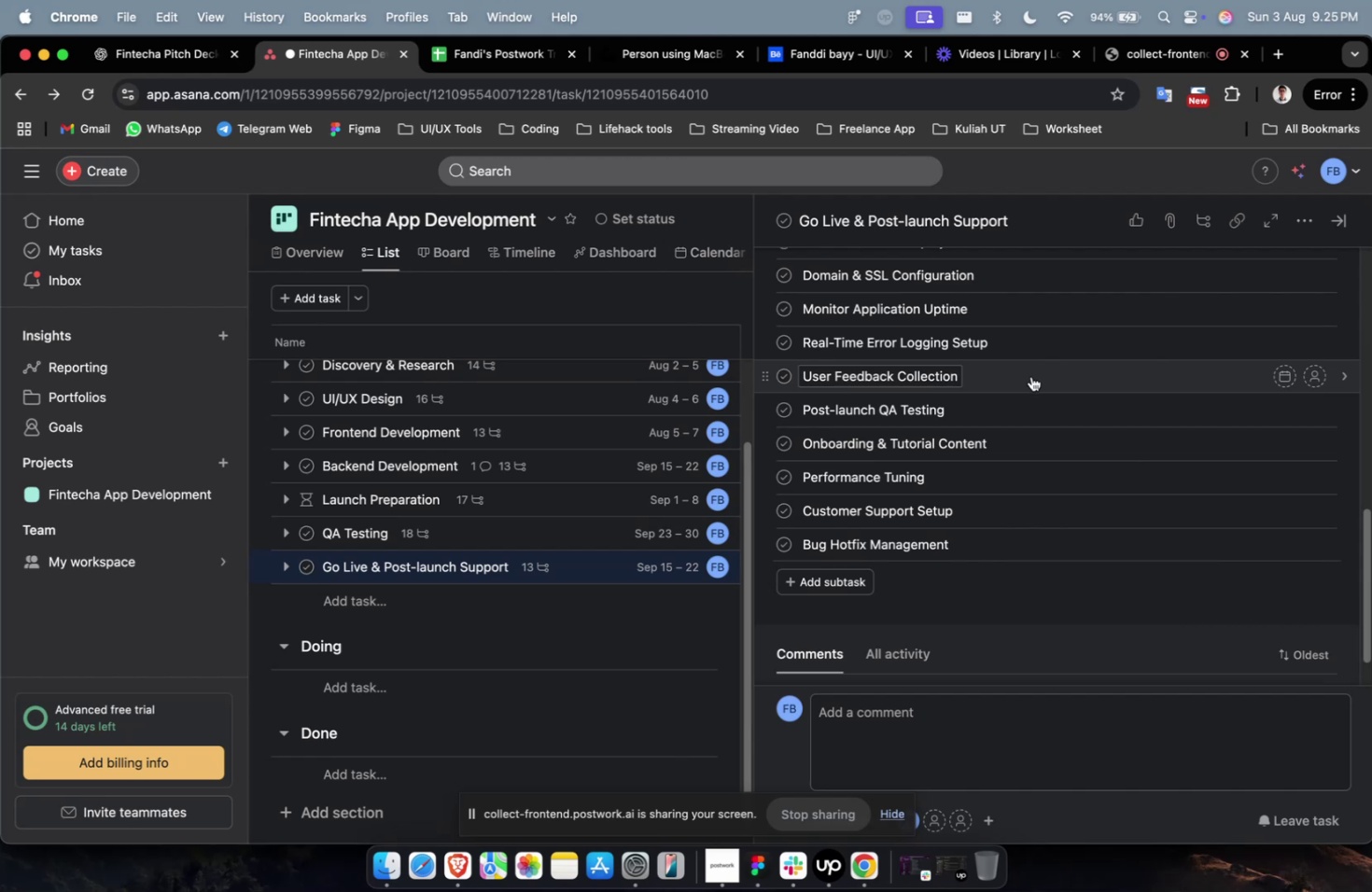 
left_click([1030, 376])
 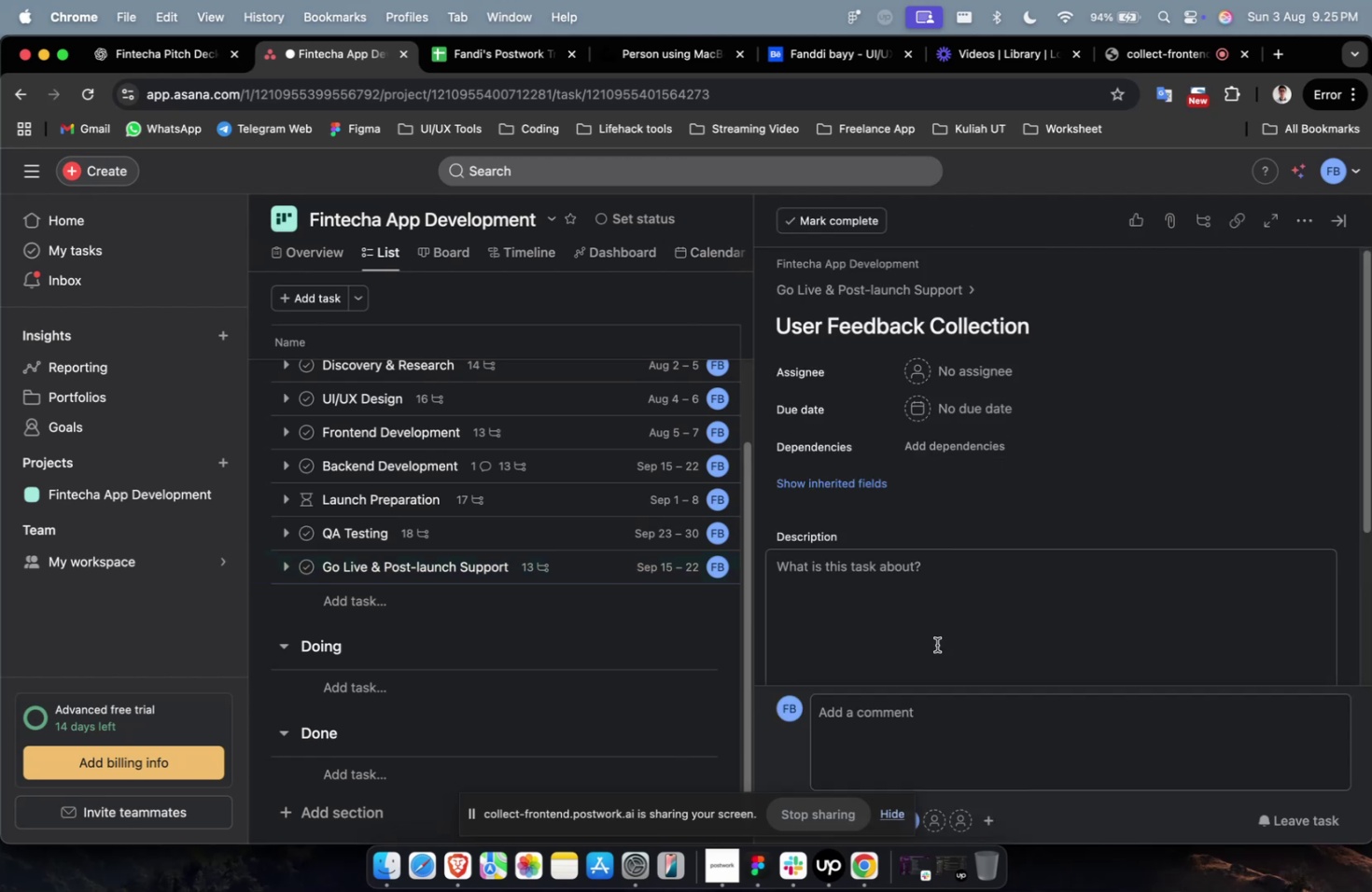 
left_click([936, 644])
 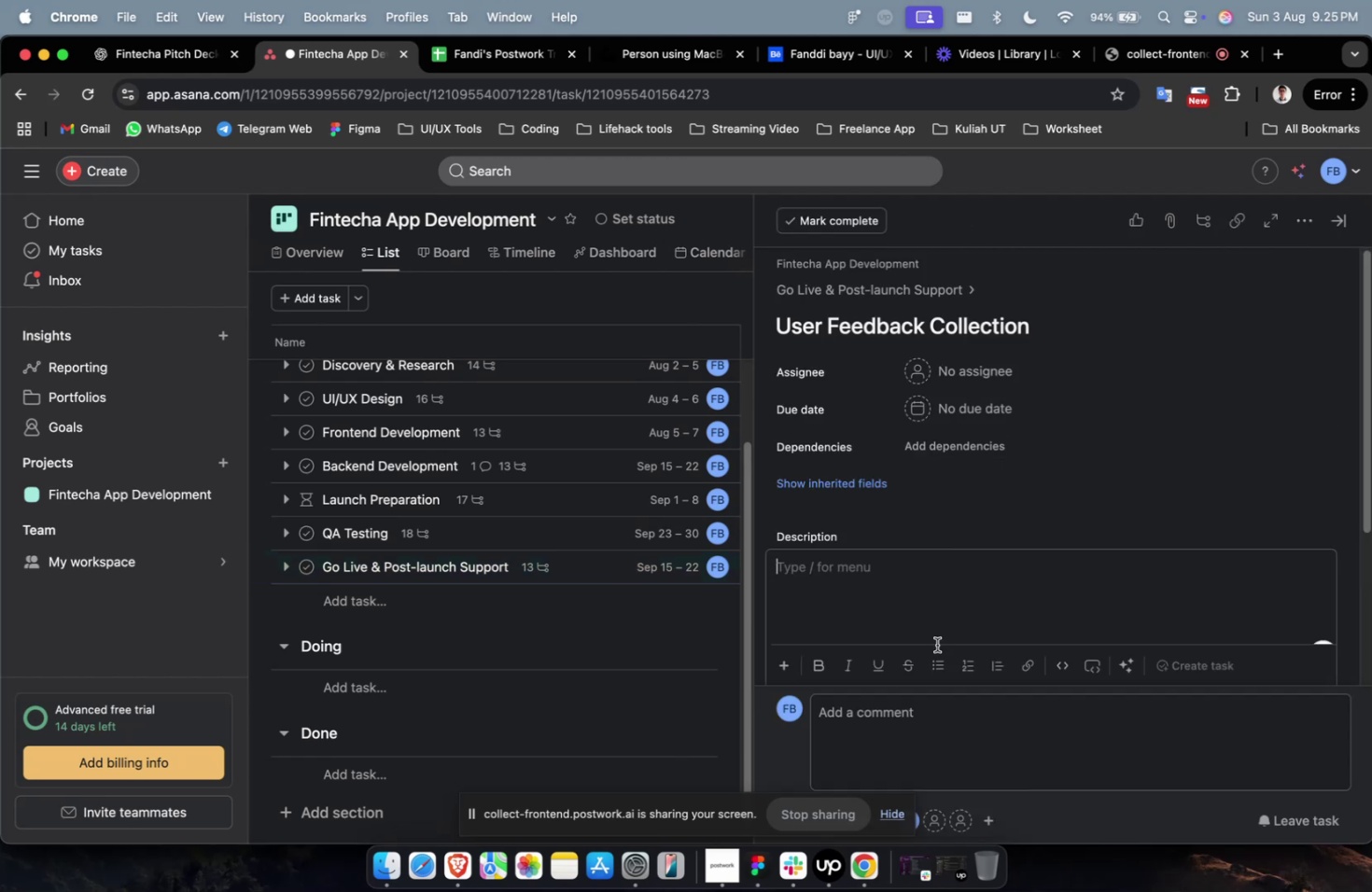 
key(Meta+V)
 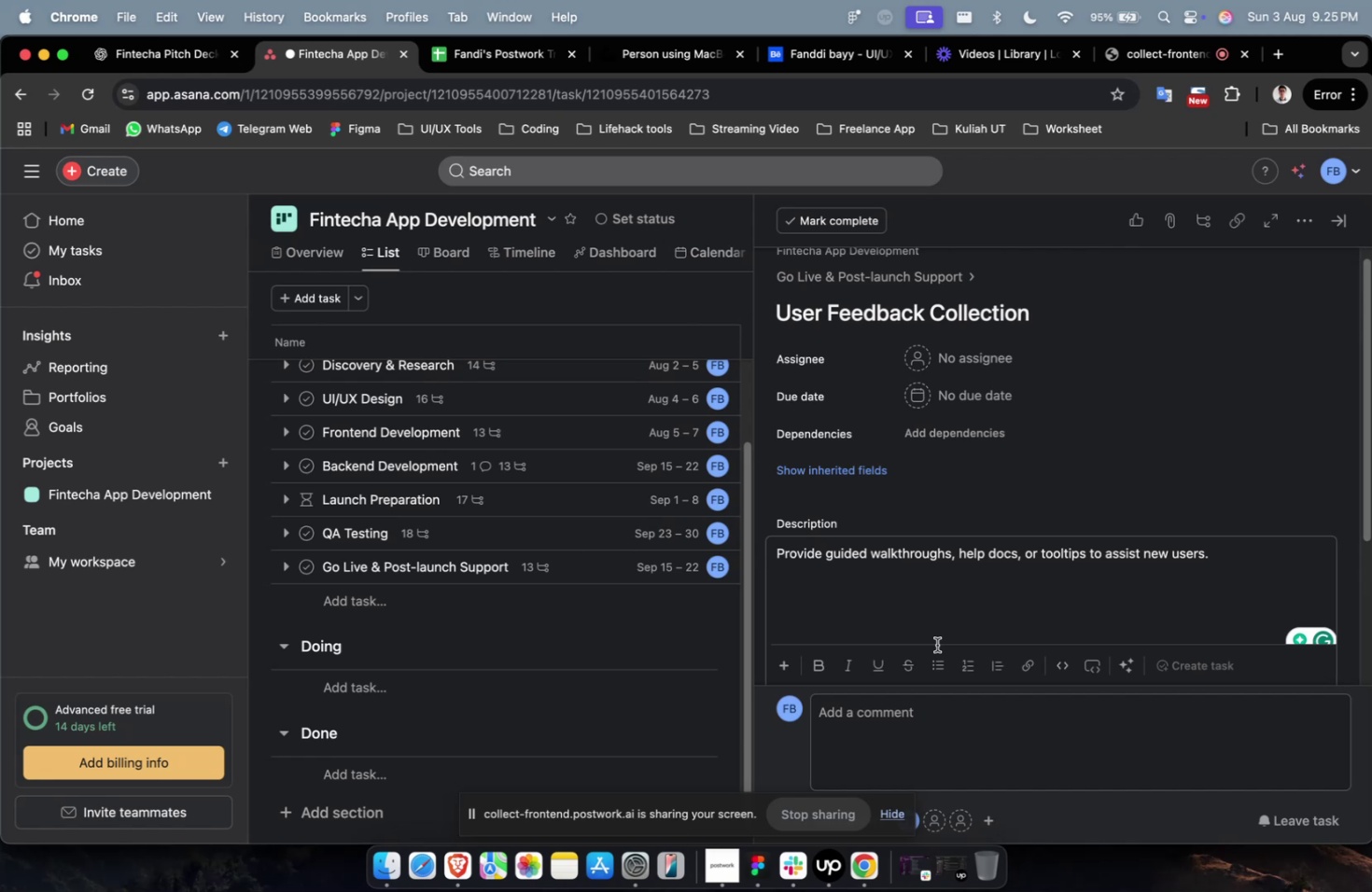 
wait(22.62)
 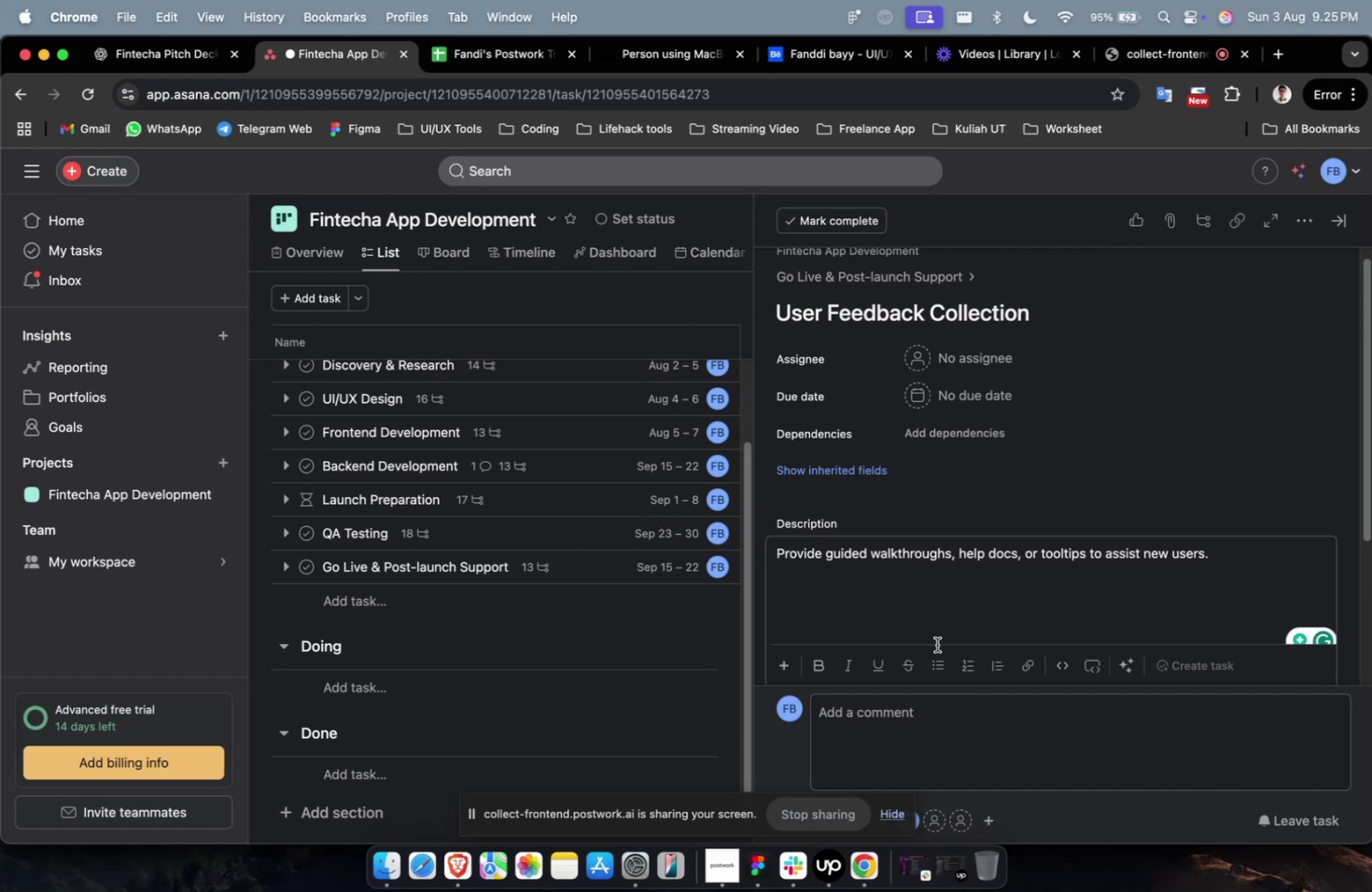 
left_click([962, 477])
 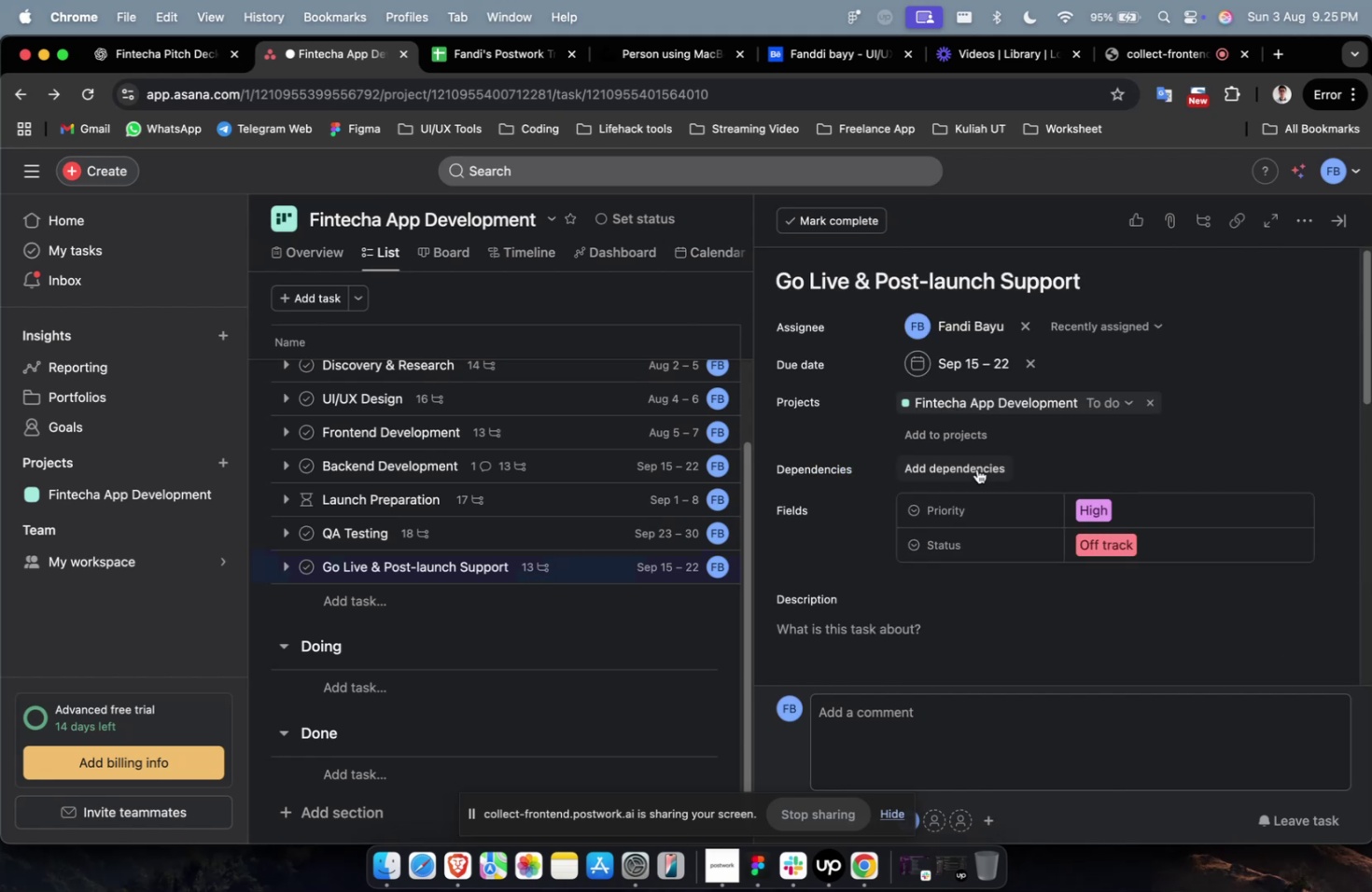 
scroll: coordinate [976, 468], scroll_direction: down, amount: 31.0
 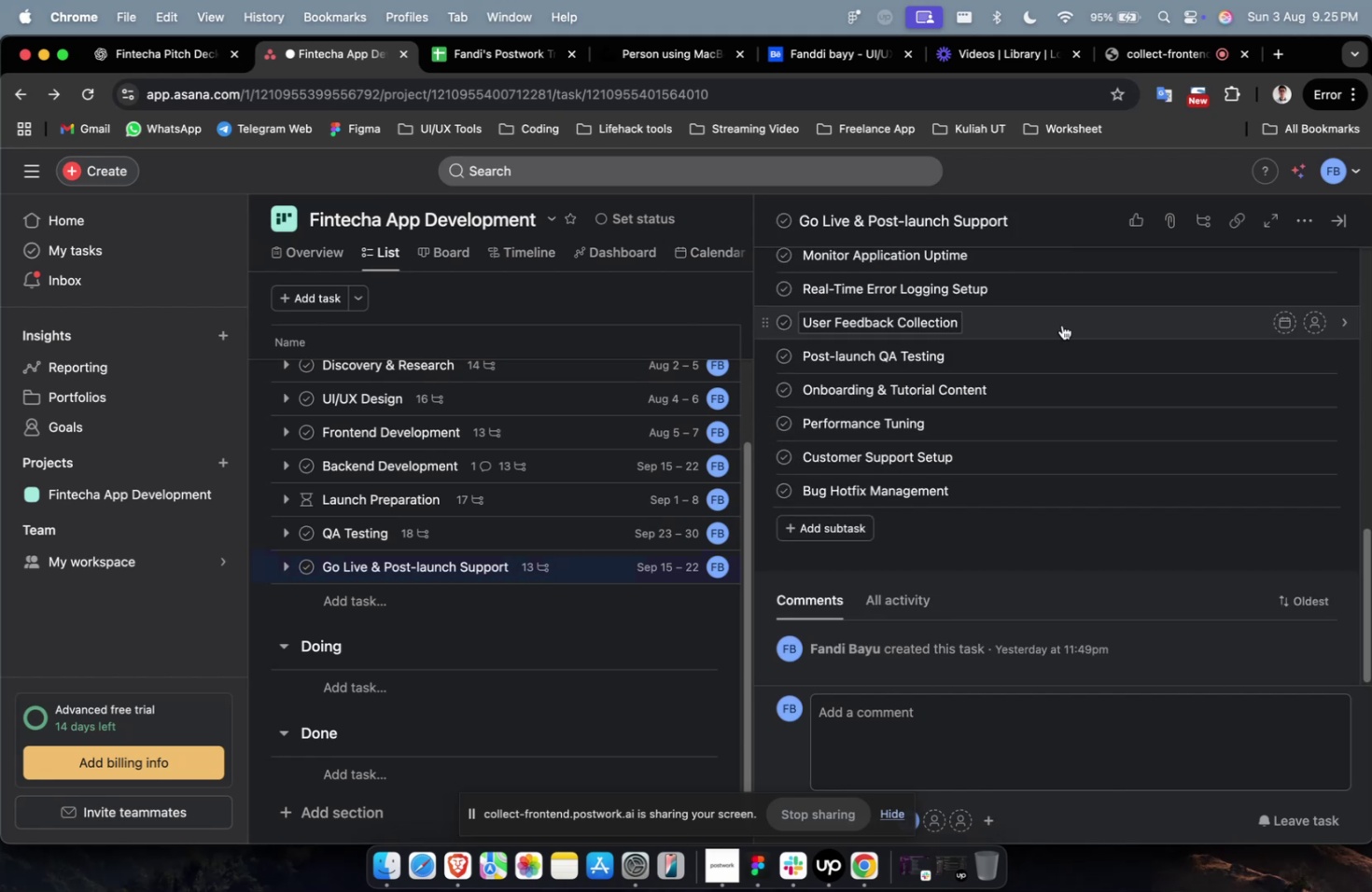 
left_click([1069, 294])
 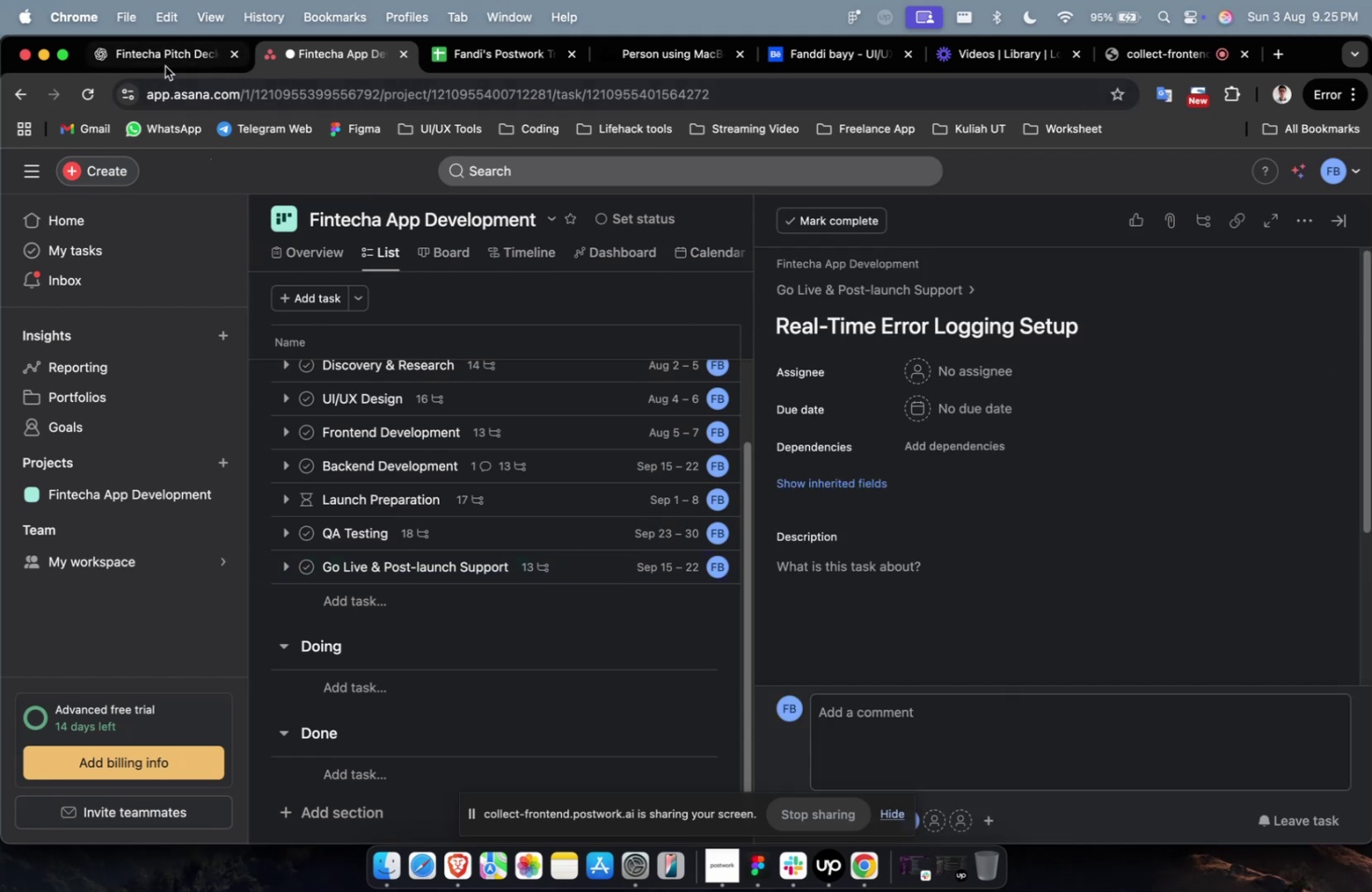 
left_click([165, 66])
 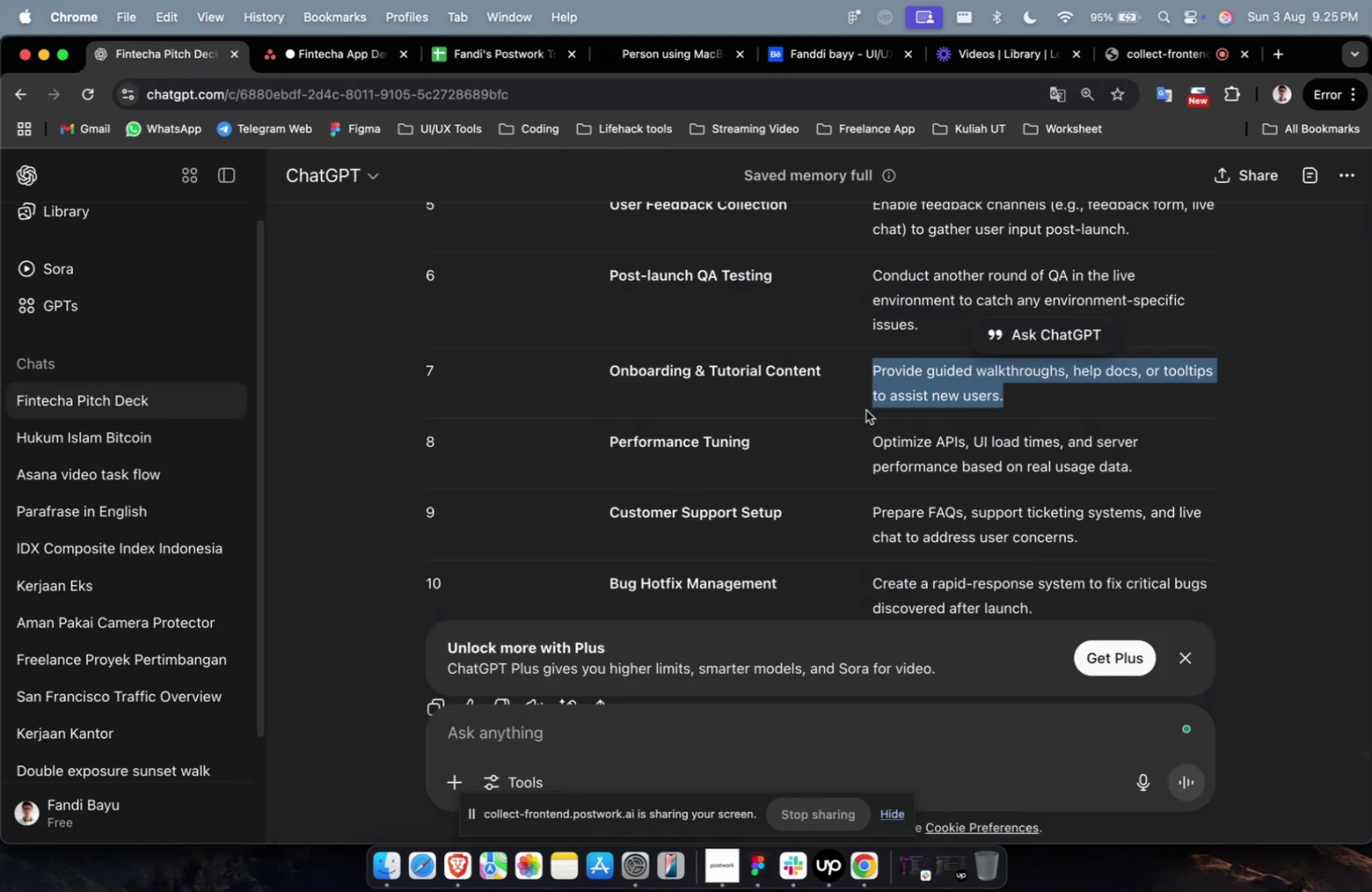 
scroll: coordinate [865, 410], scroll_direction: up, amount: 2.0
 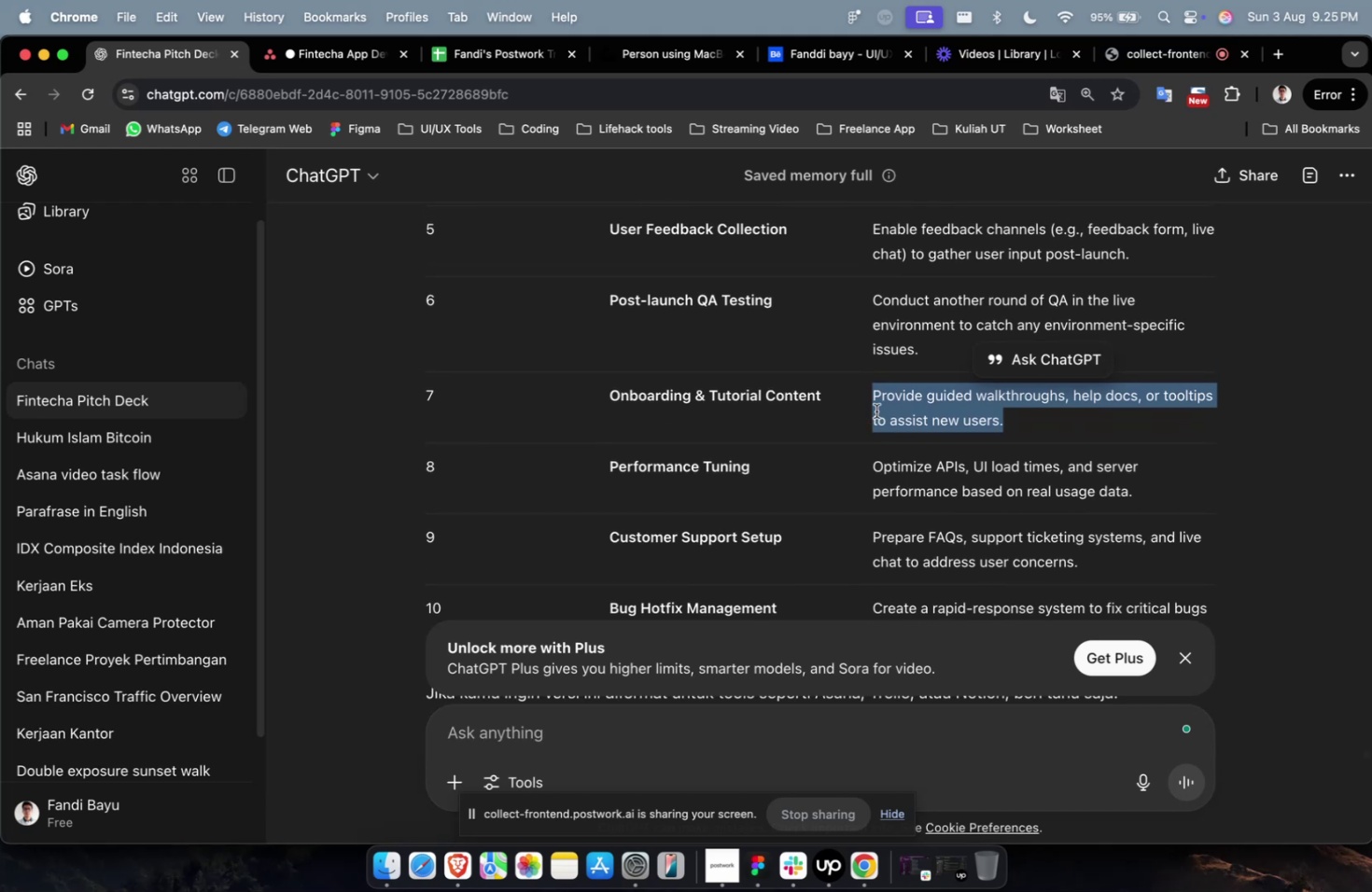 
left_click([866, 399])
 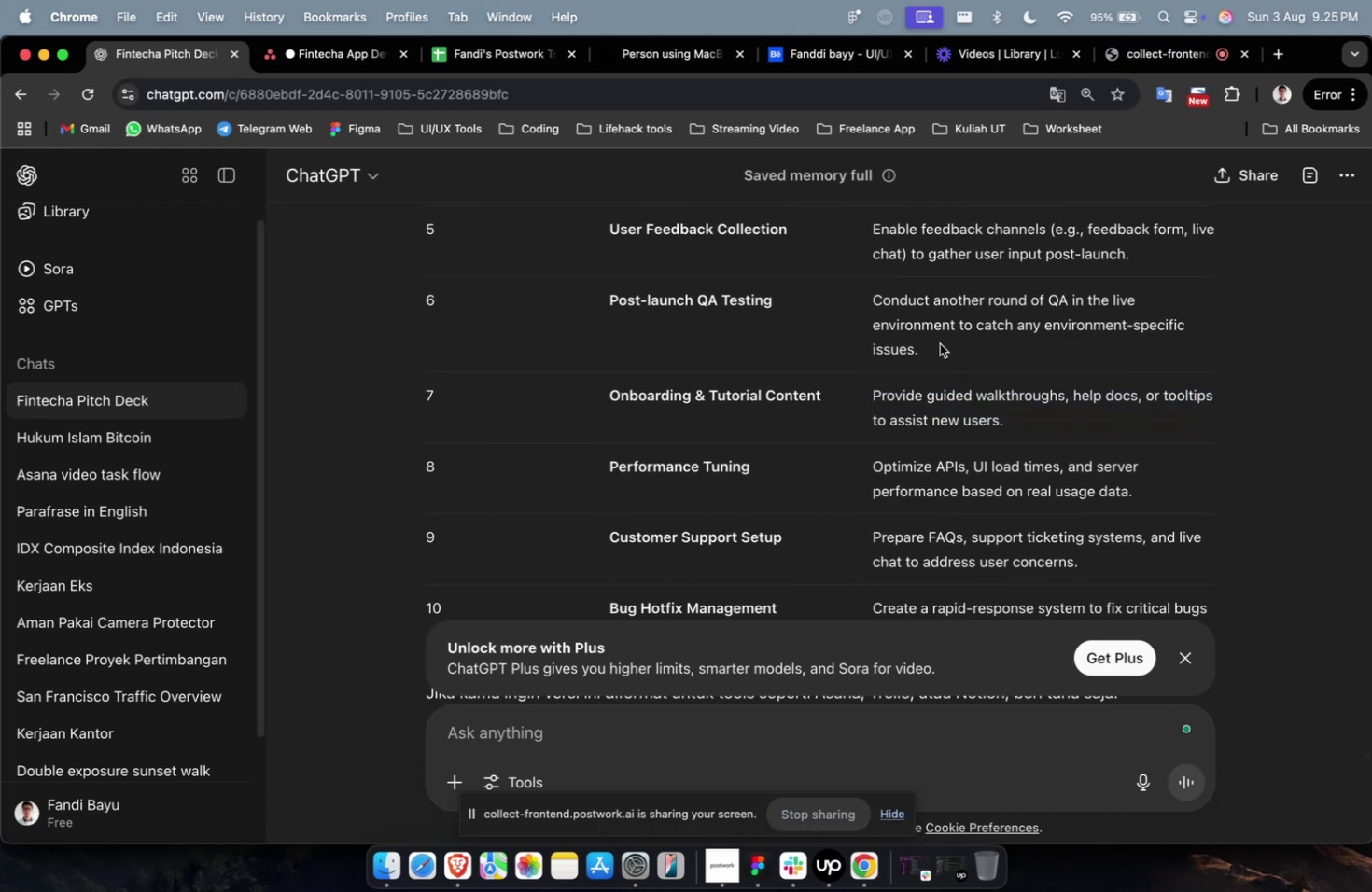 
left_click_drag(start_coordinate=[939, 343], to_coordinate=[874, 305])
 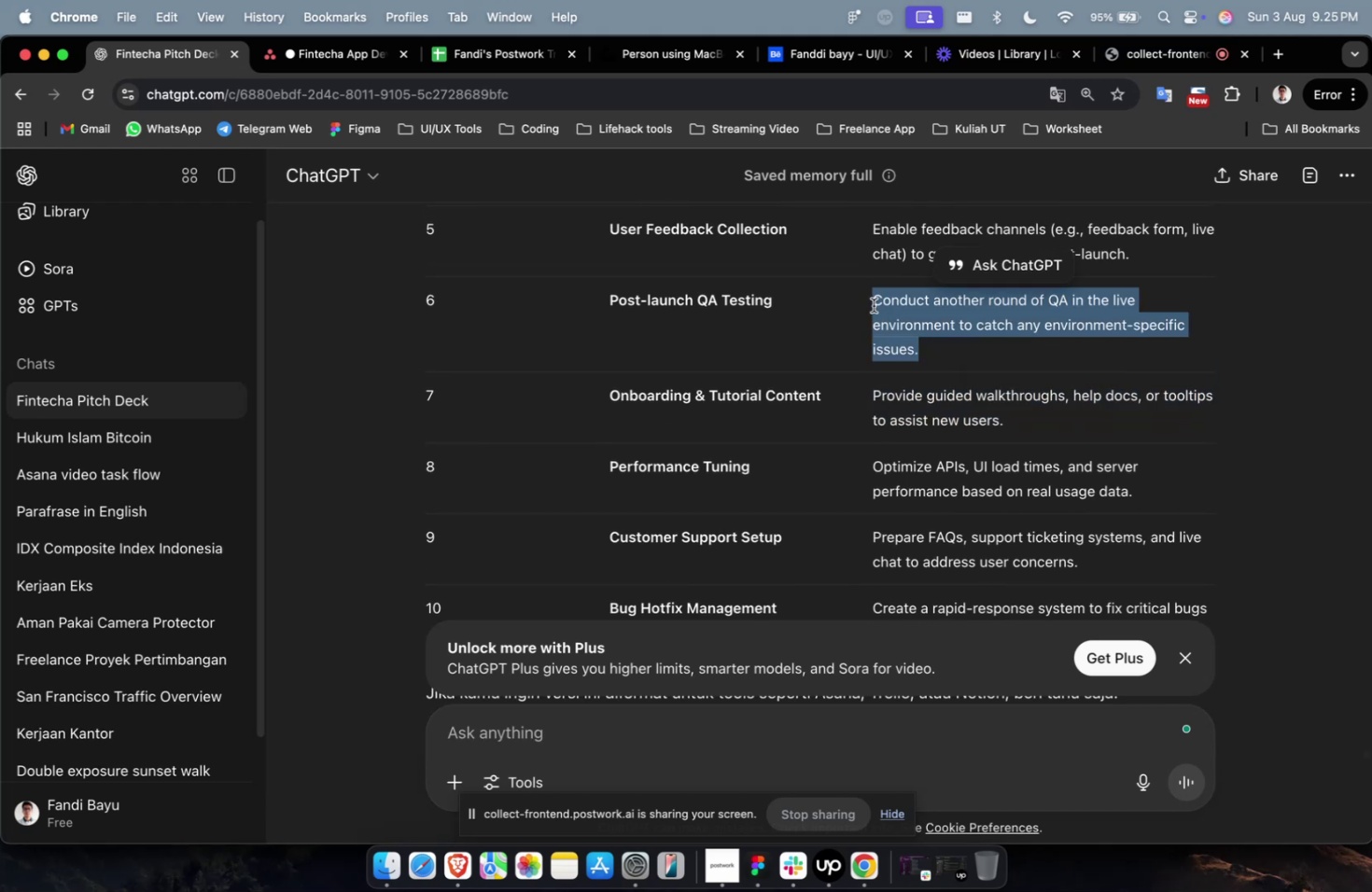 
key(Meta+C)
 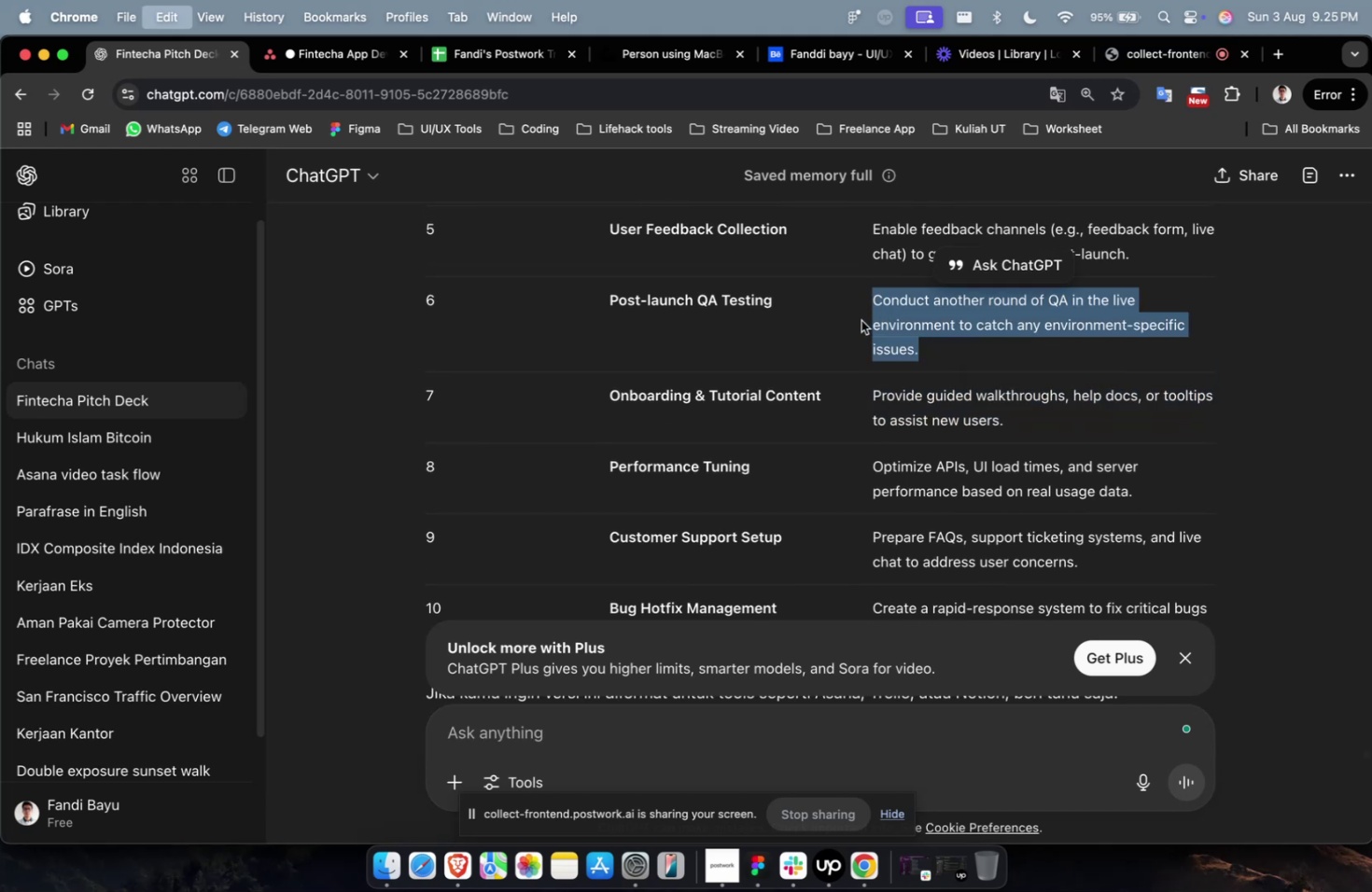 
key(Meta+C)
 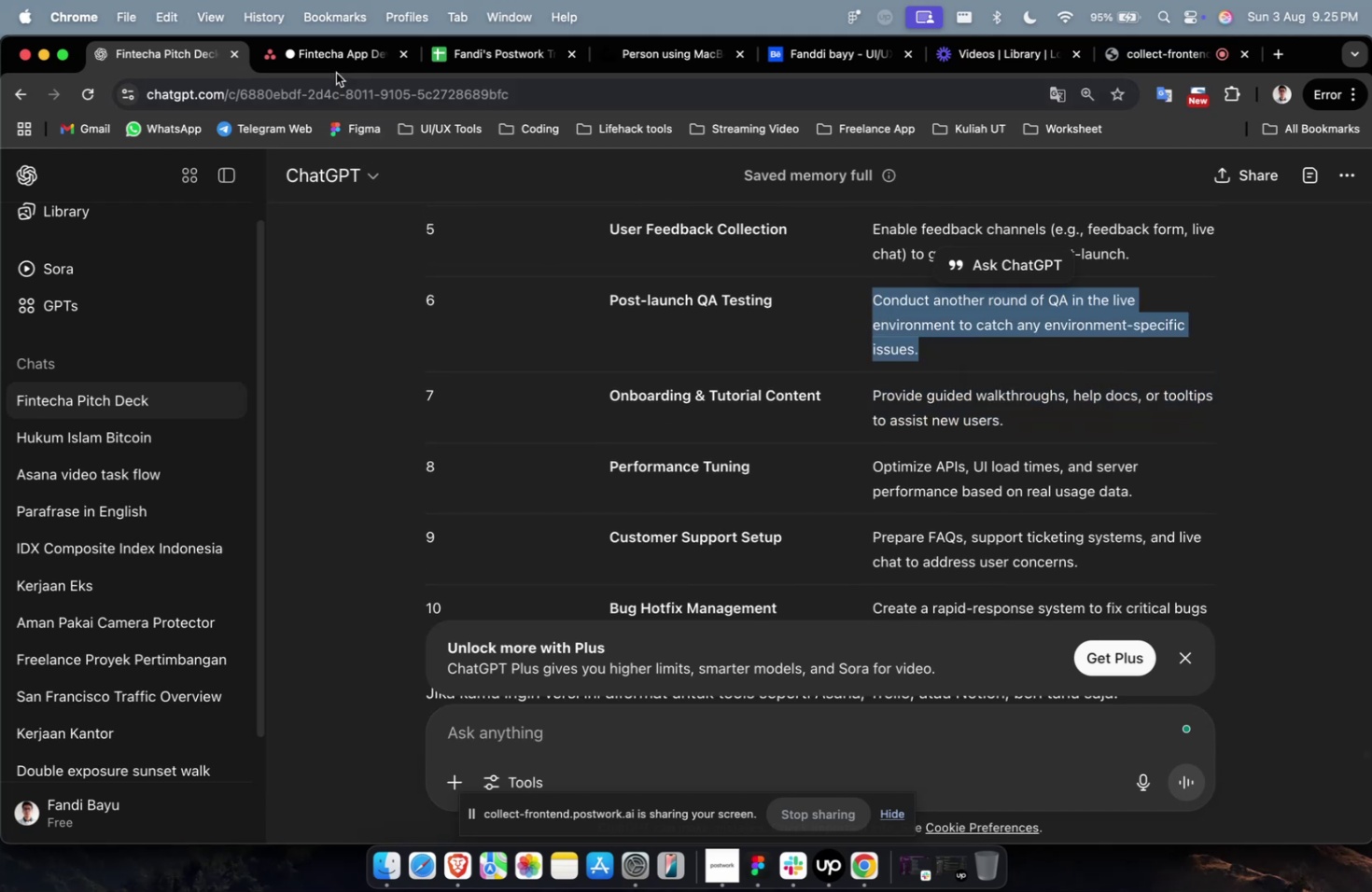 
left_click([335, 63])
 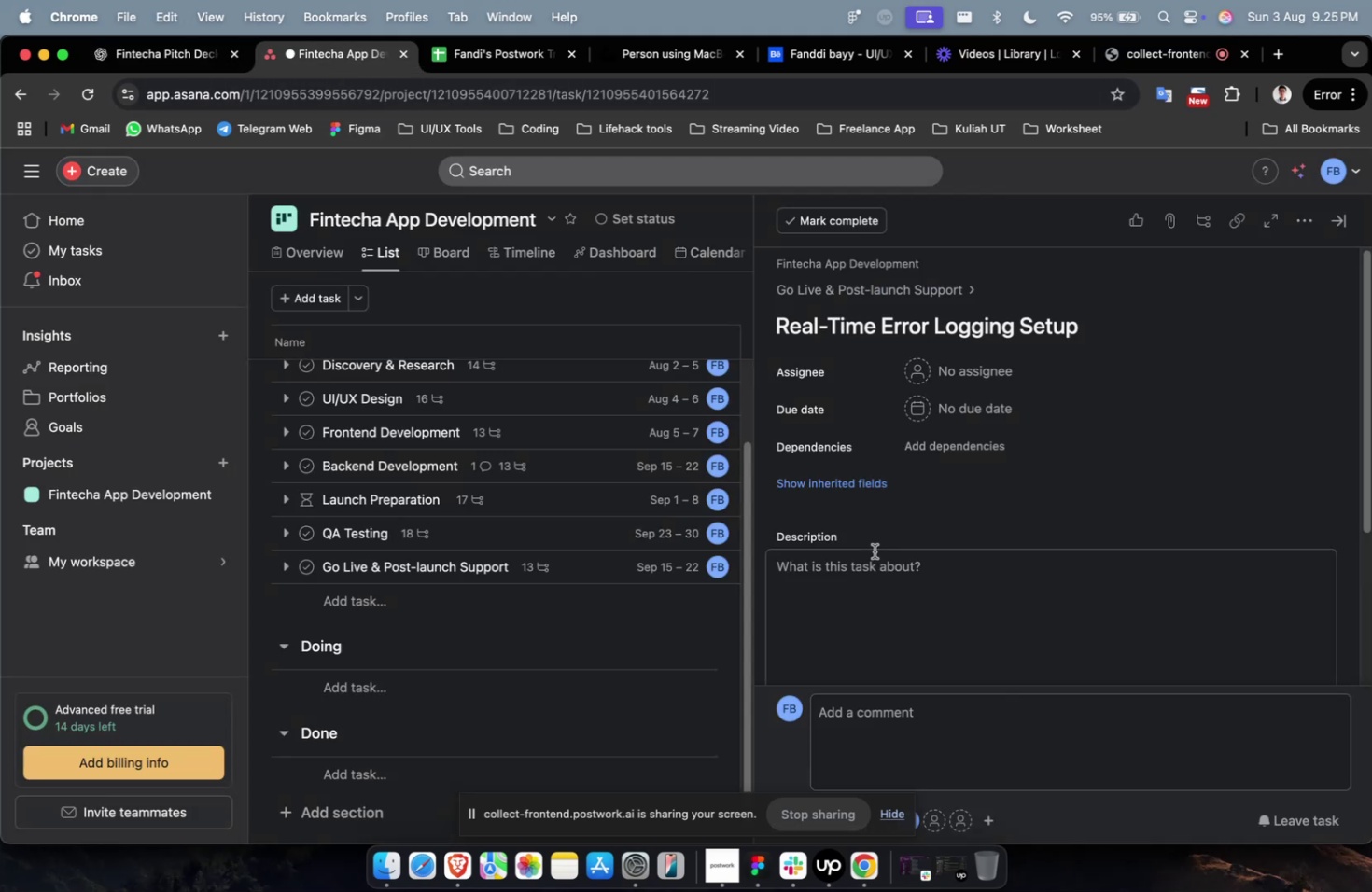 
left_click([874, 551])
 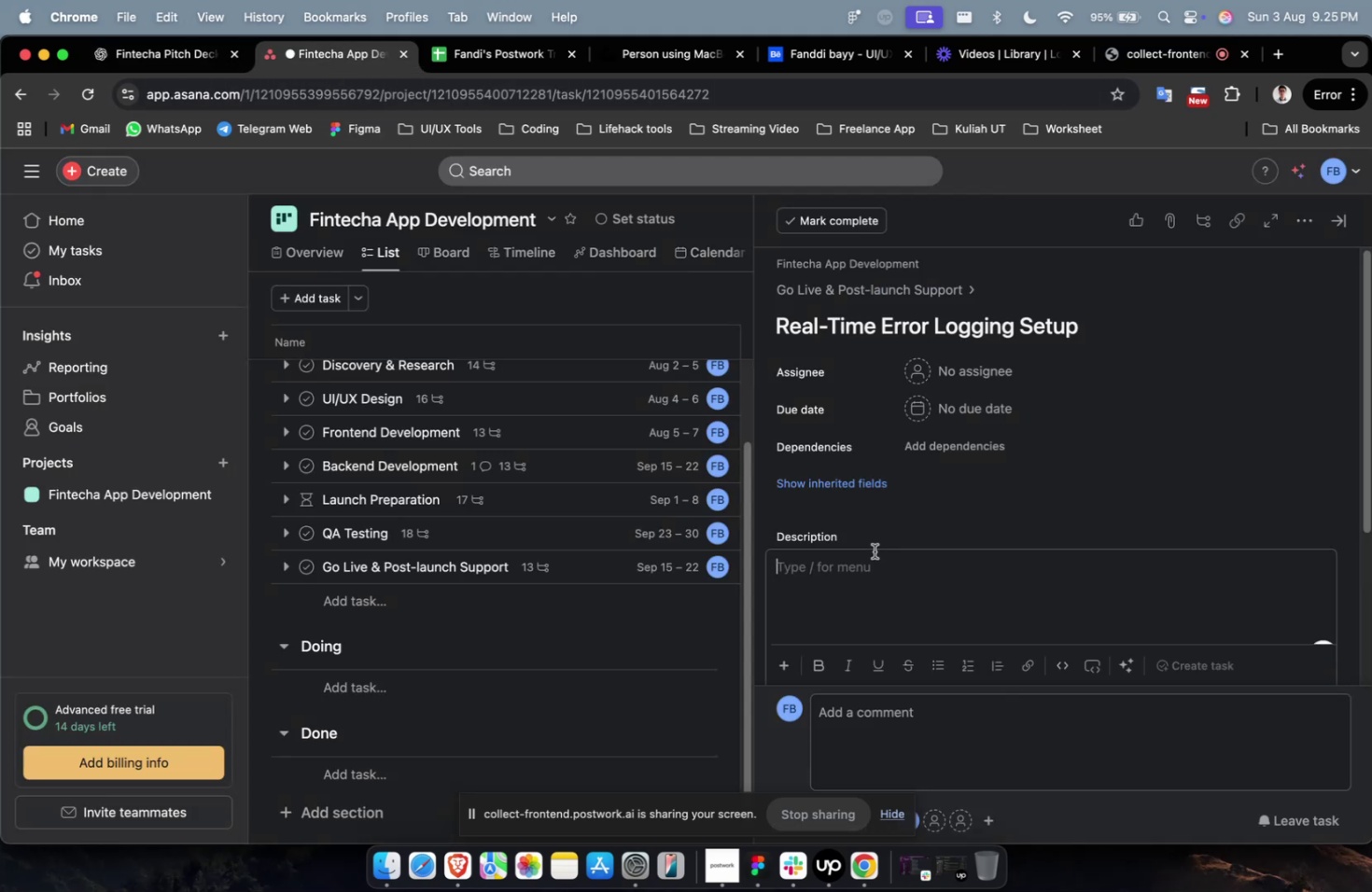 
key(Meta+V)
 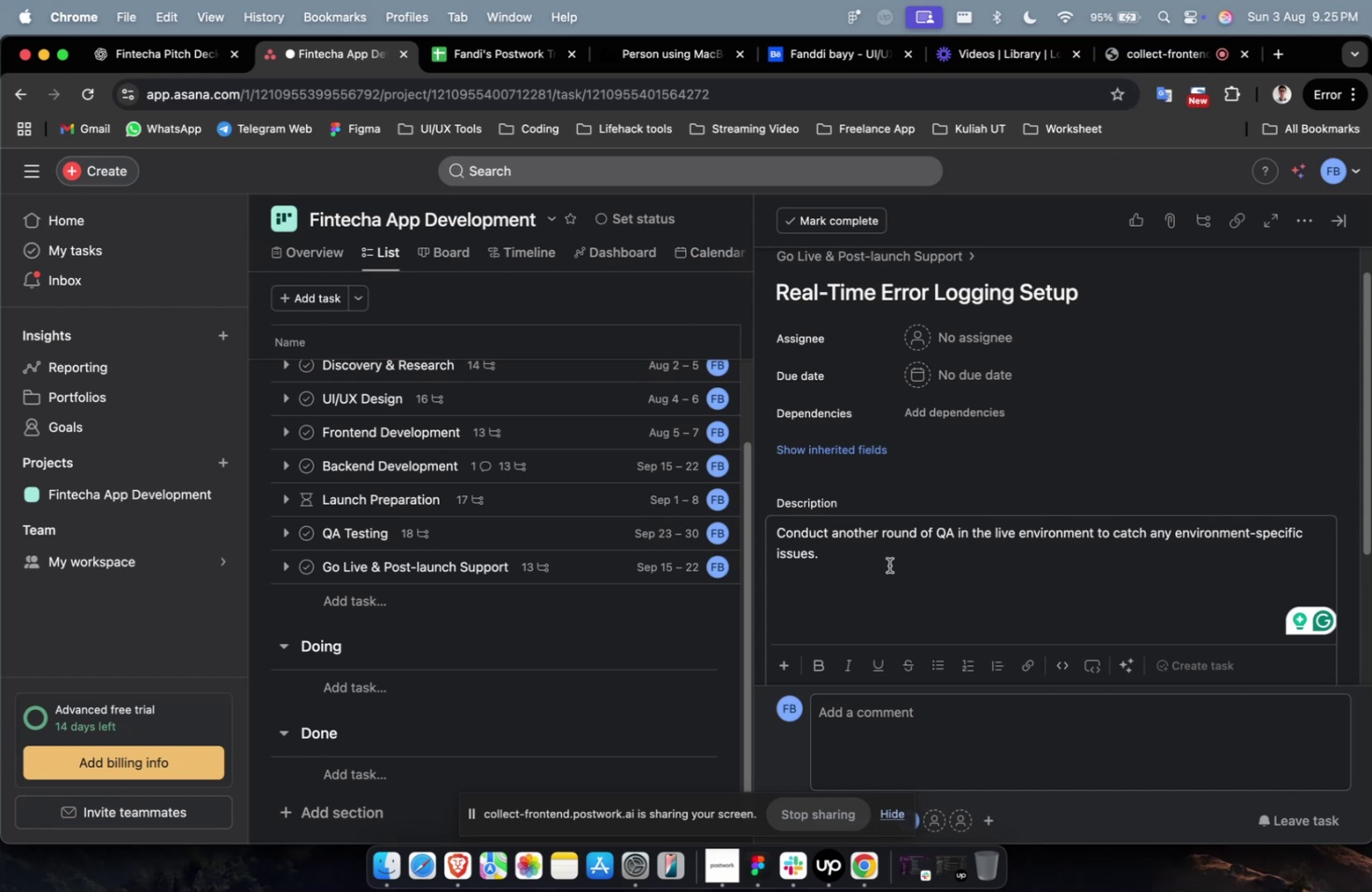 
wait(7.8)
 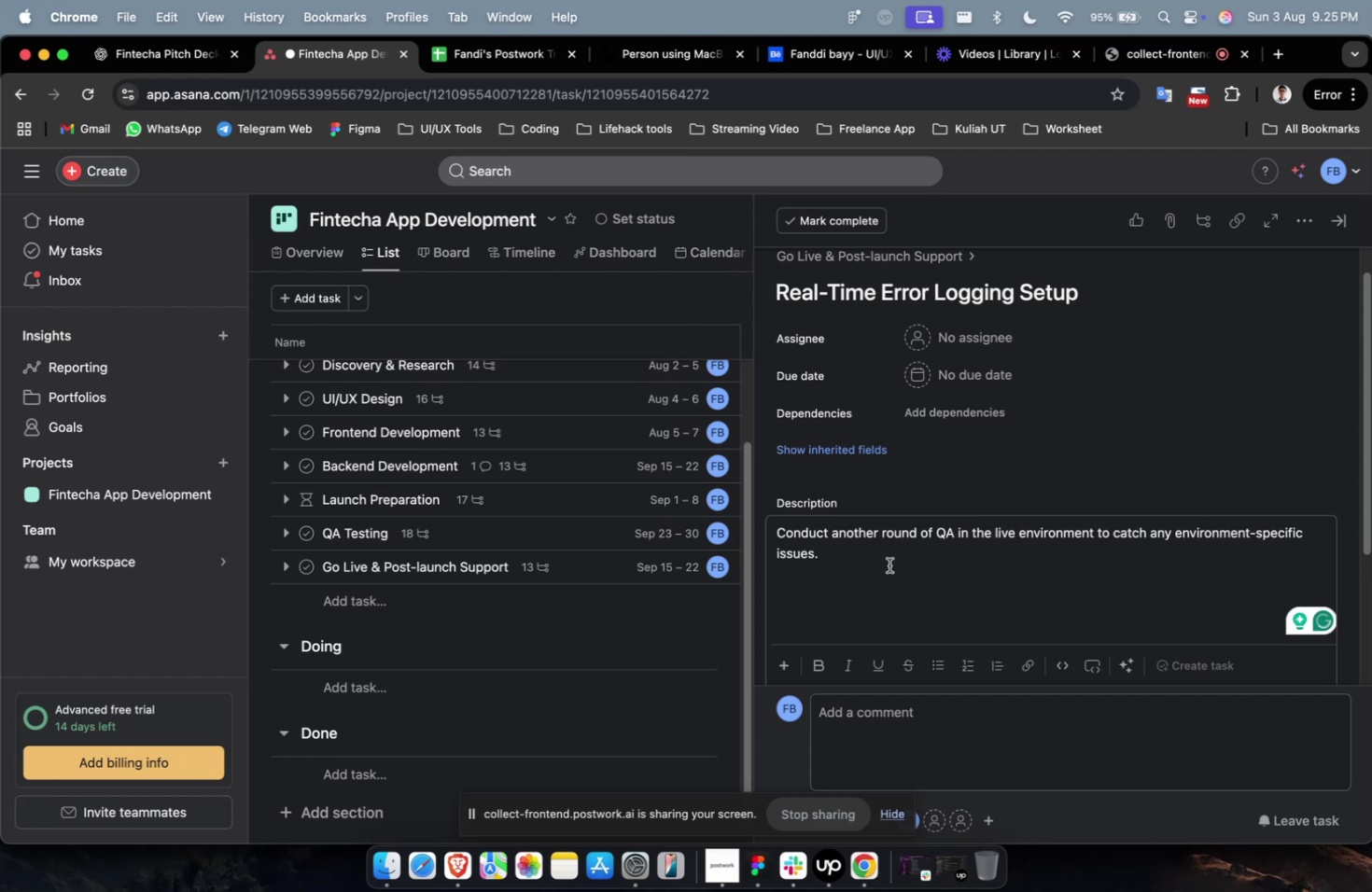 
left_click([889, 564])
 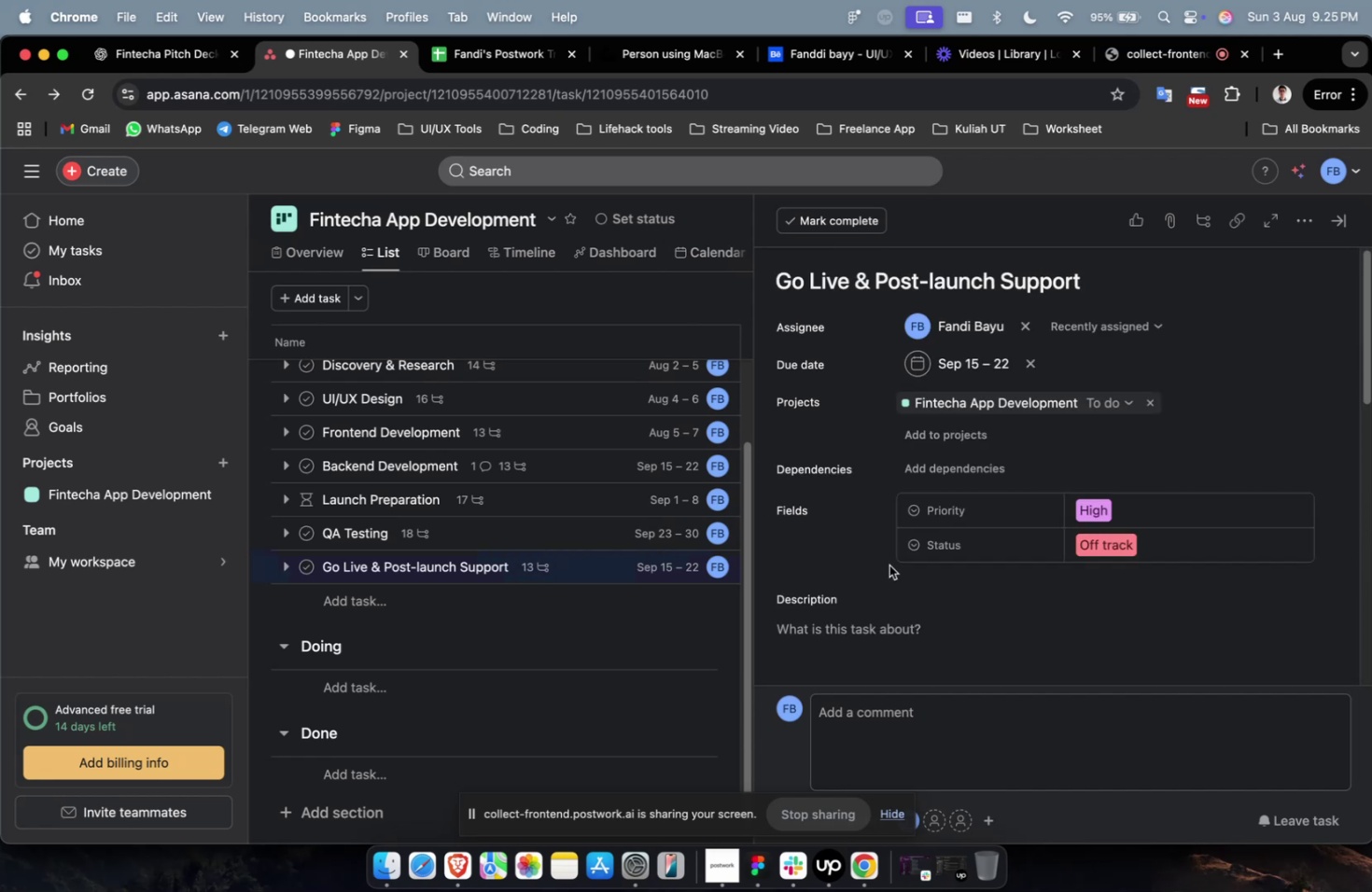 
scroll: coordinate [889, 564], scroll_direction: down, amount: 12.0
 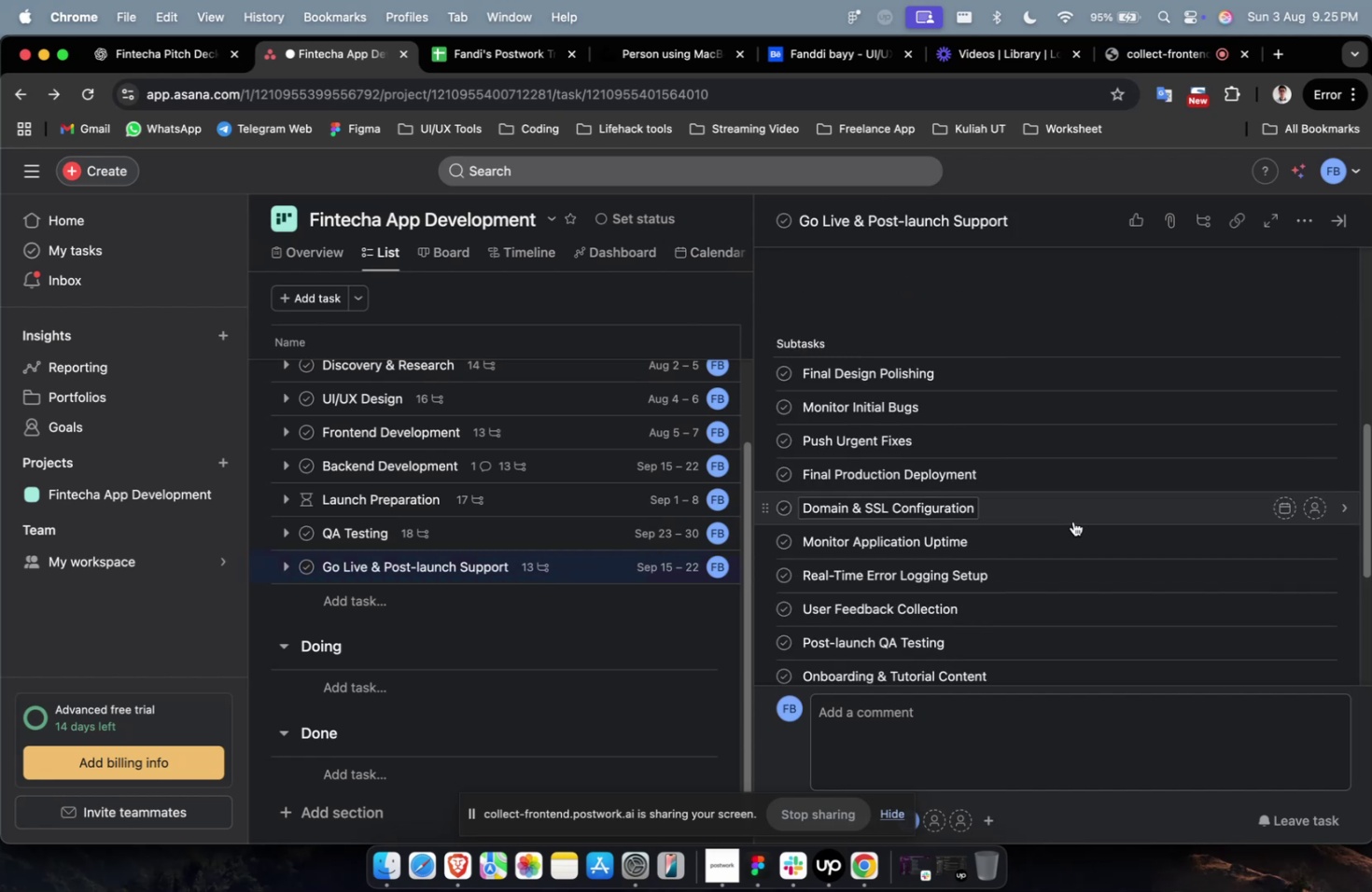 
left_click([1055, 561])
 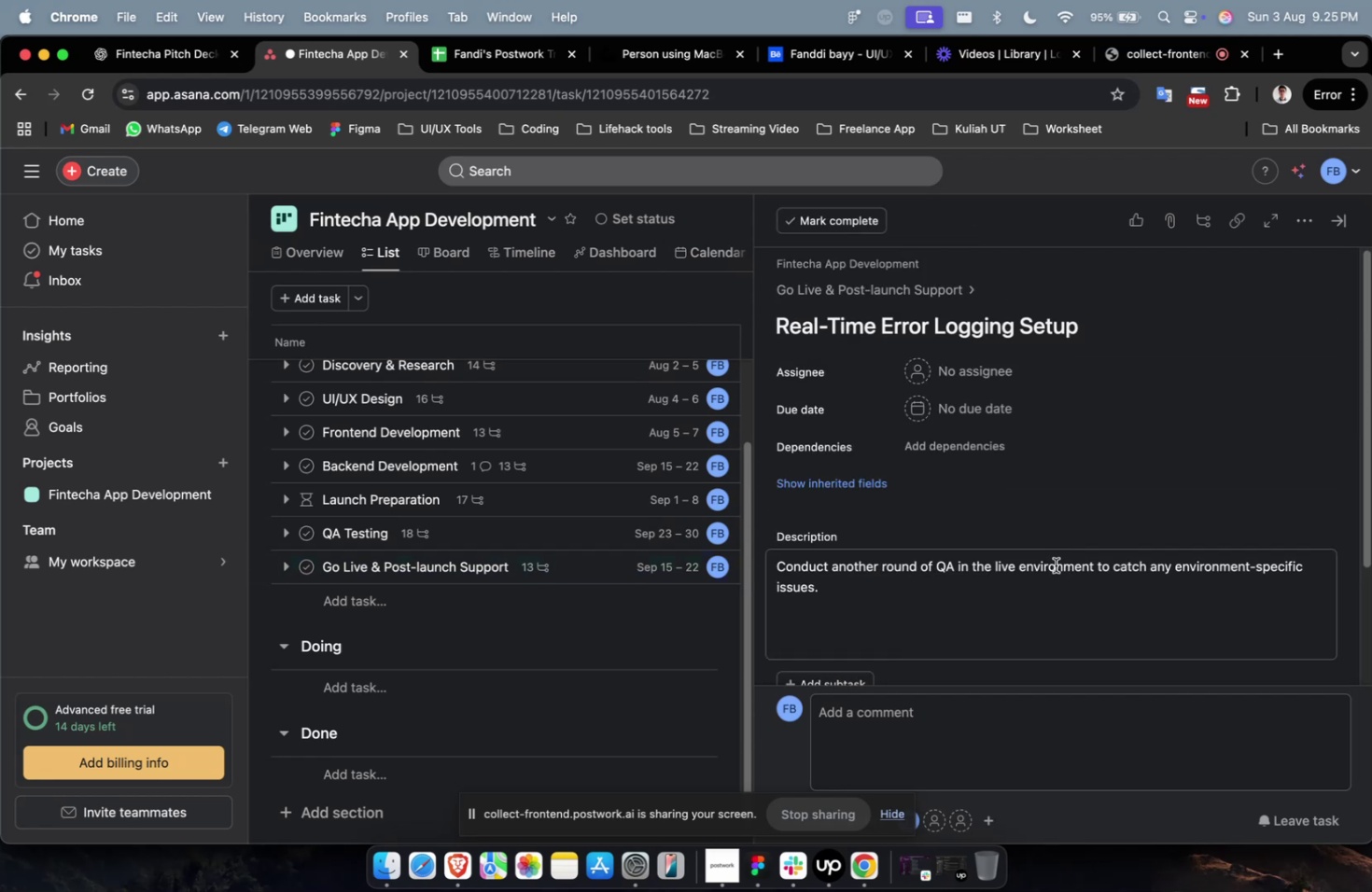 
scroll: coordinate [1056, 566], scroll_direction: down, amount: 44.0
 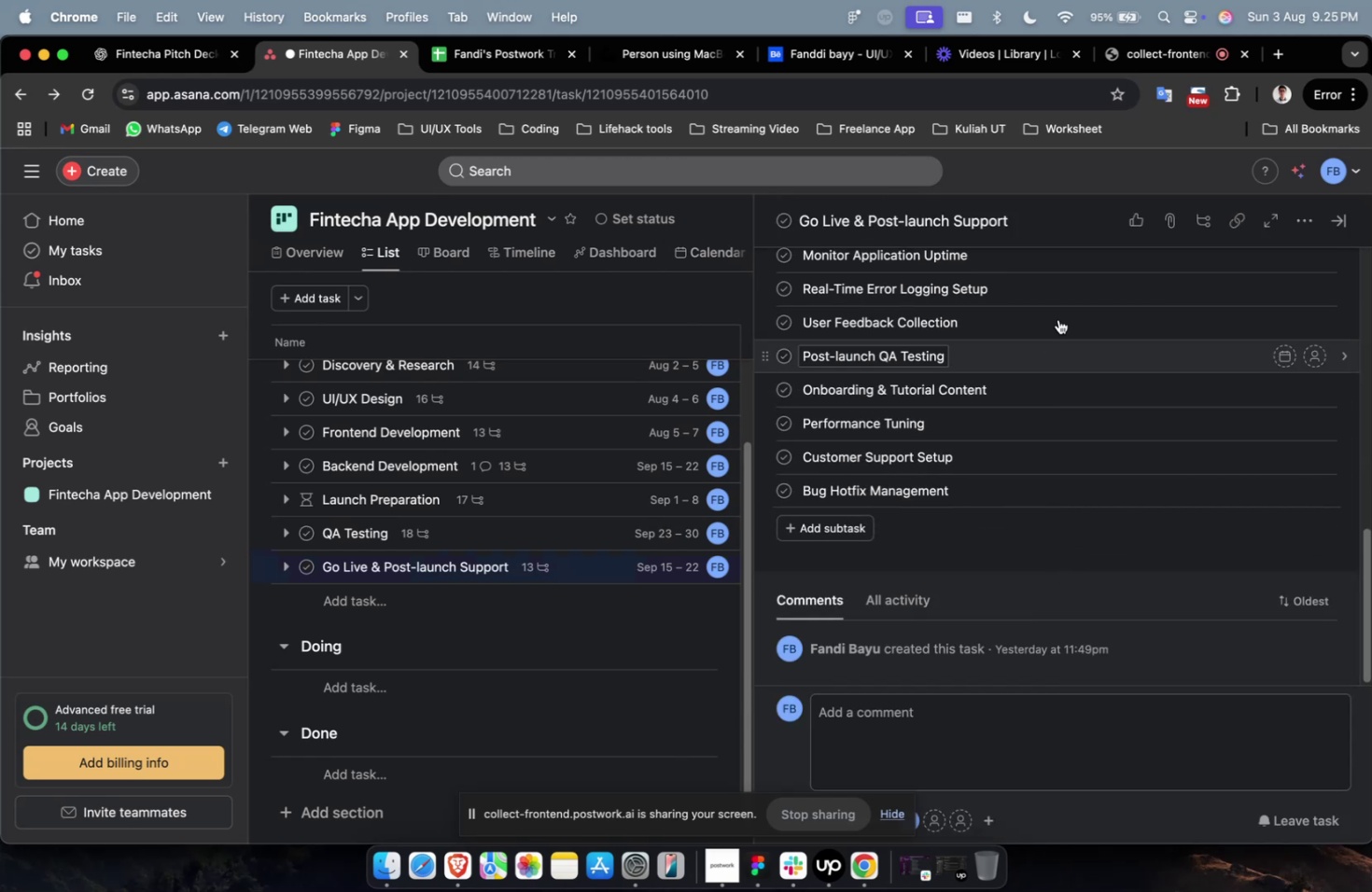 
scroll: coordinate [1063, 293], scroll_direction: up, amount: 2.0
 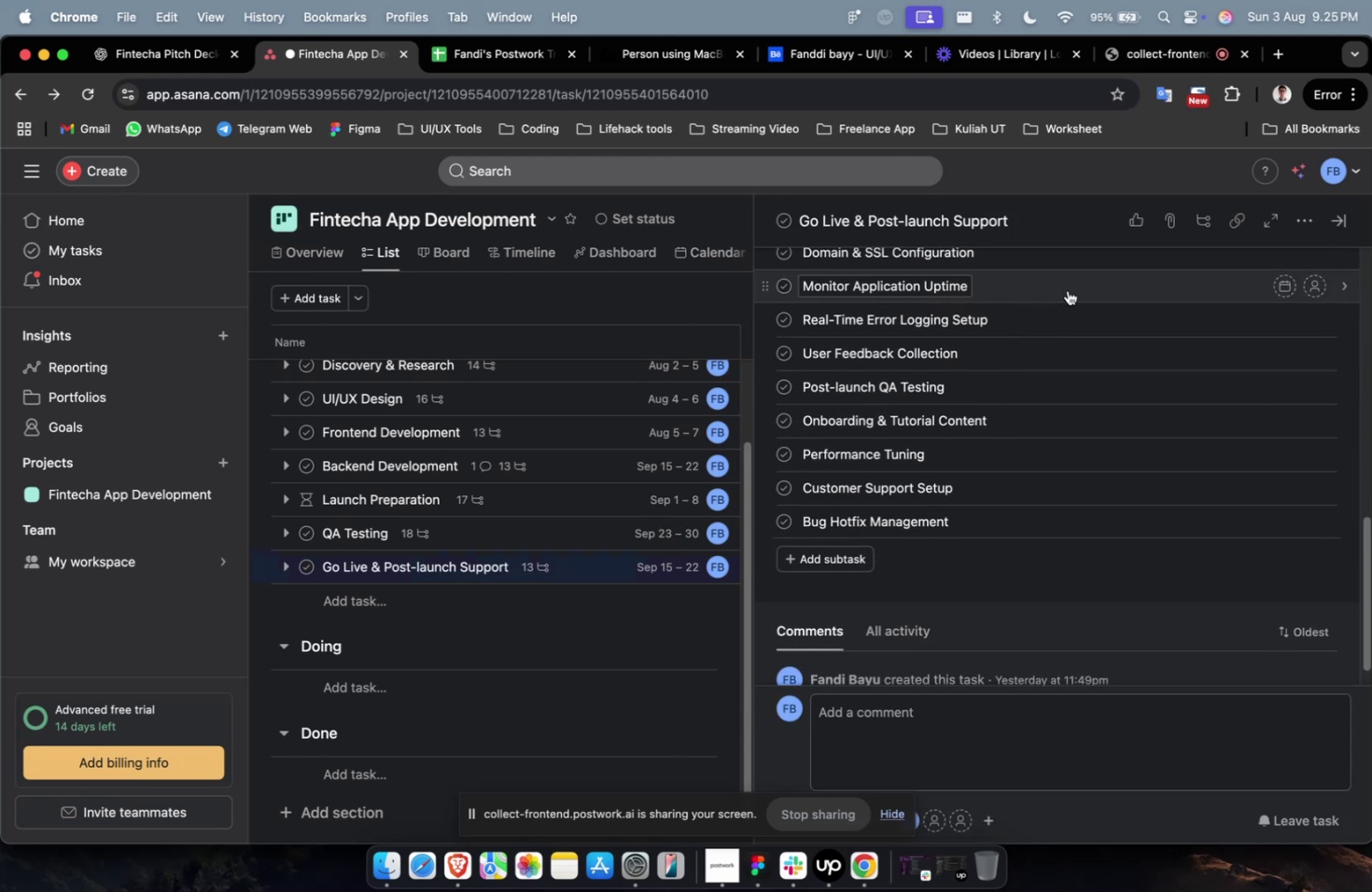 
left_click([1067, 290])
 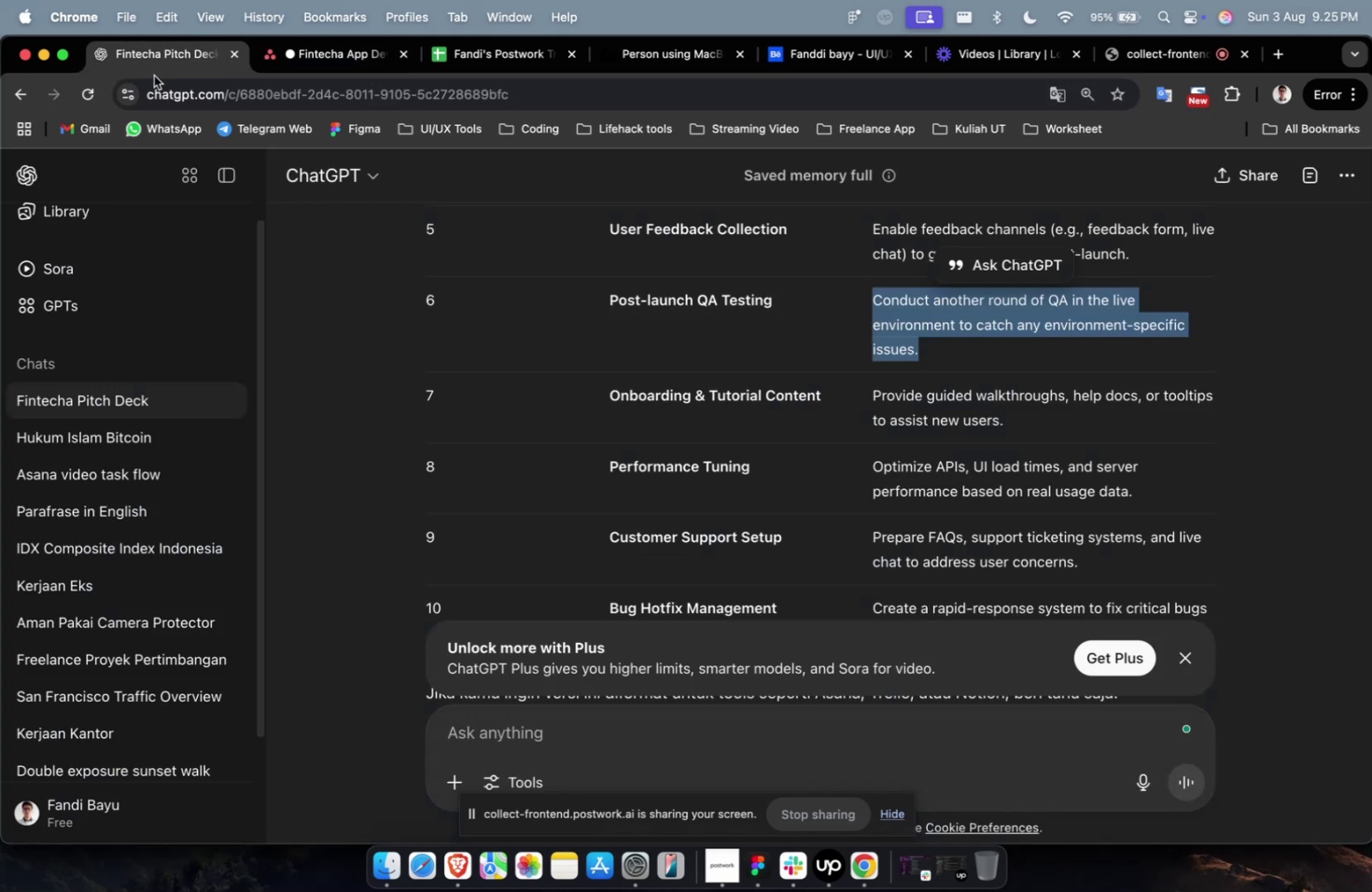 
scroll: coordinate [857, 349], scroll_direction: up, amount: 4.0
 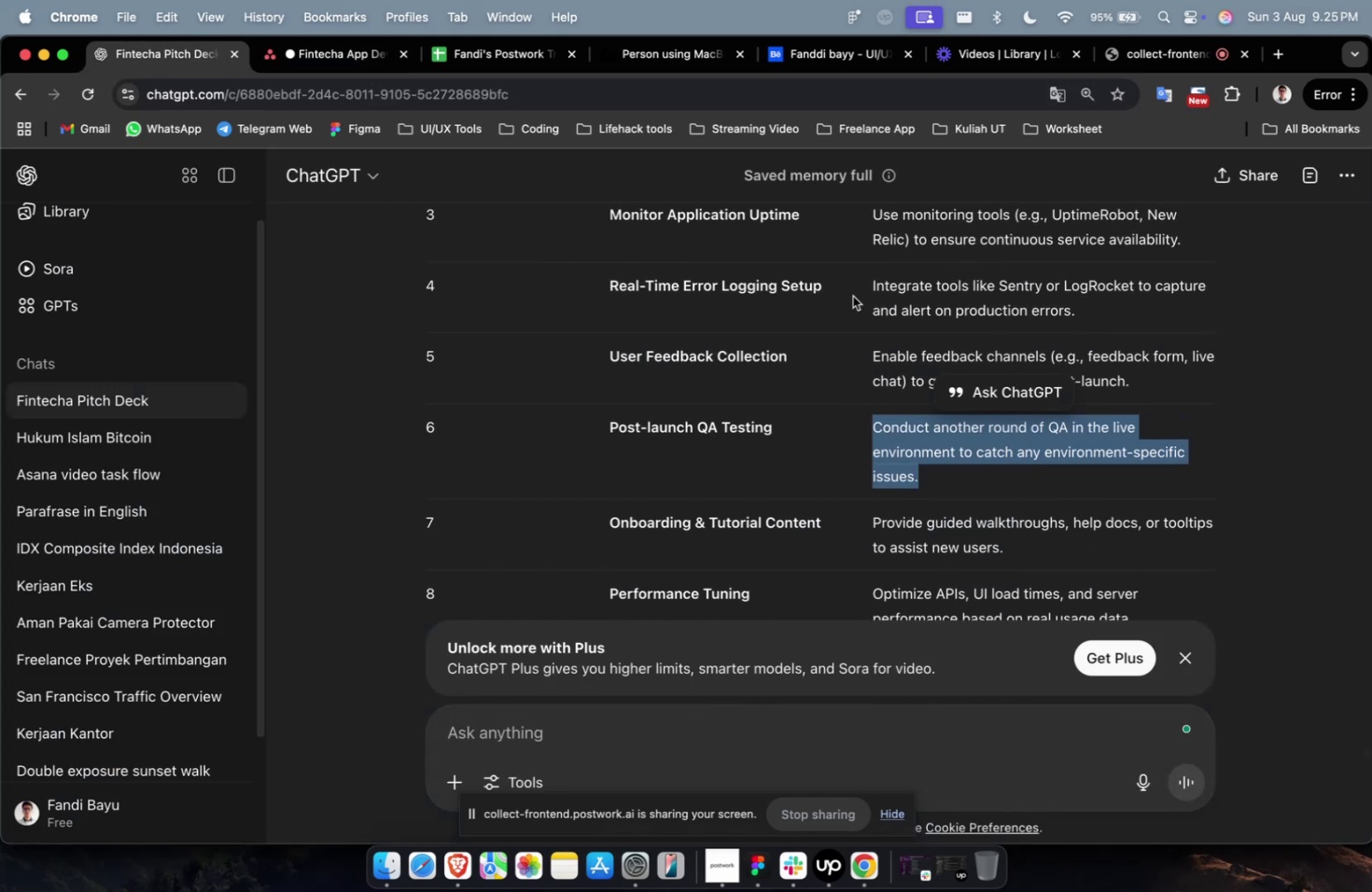 
left_click([852, 296])
 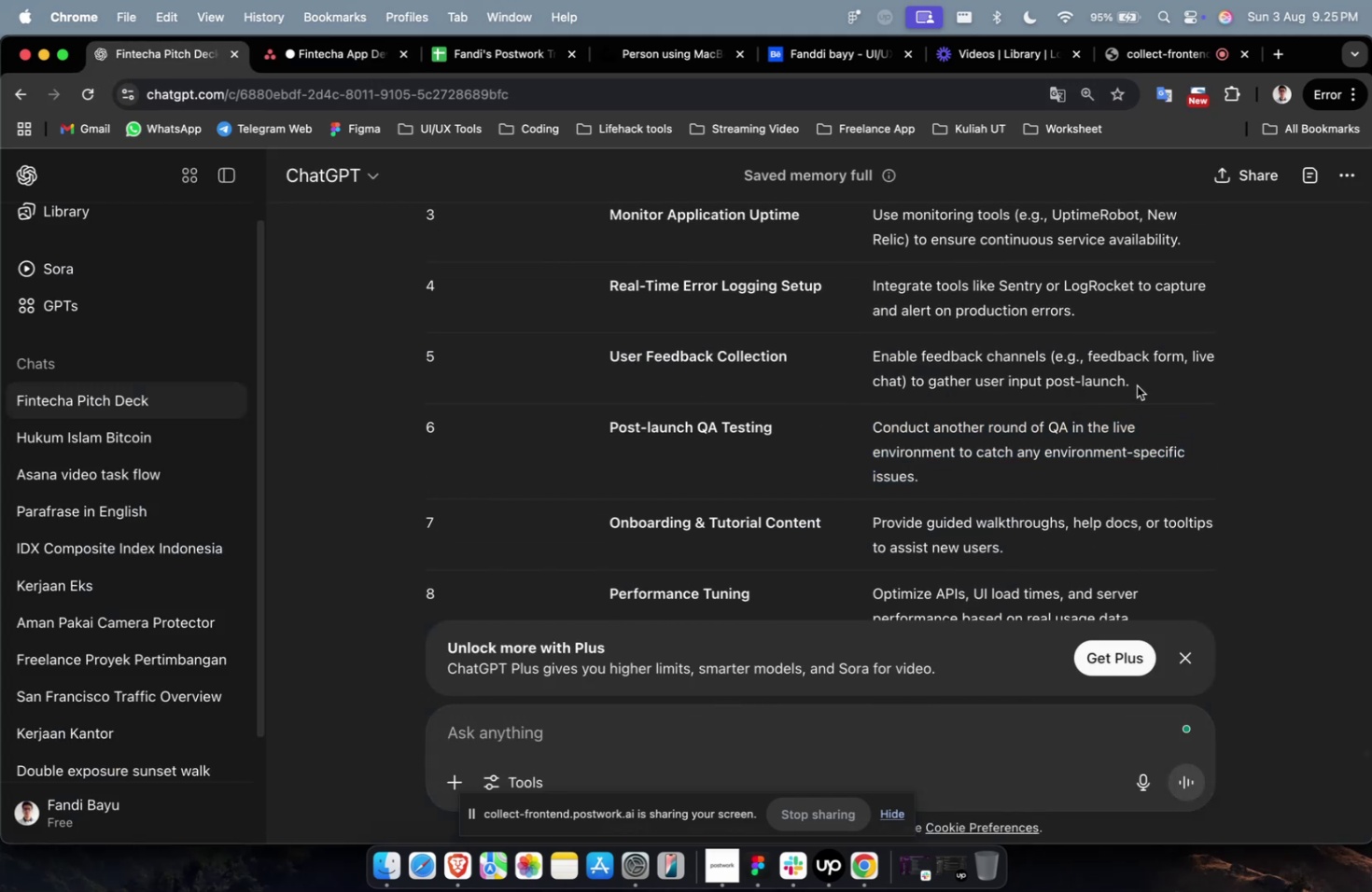 
left_click_drag(start_coordinate=[1137, 383], to_coordinate=[855, 360])
 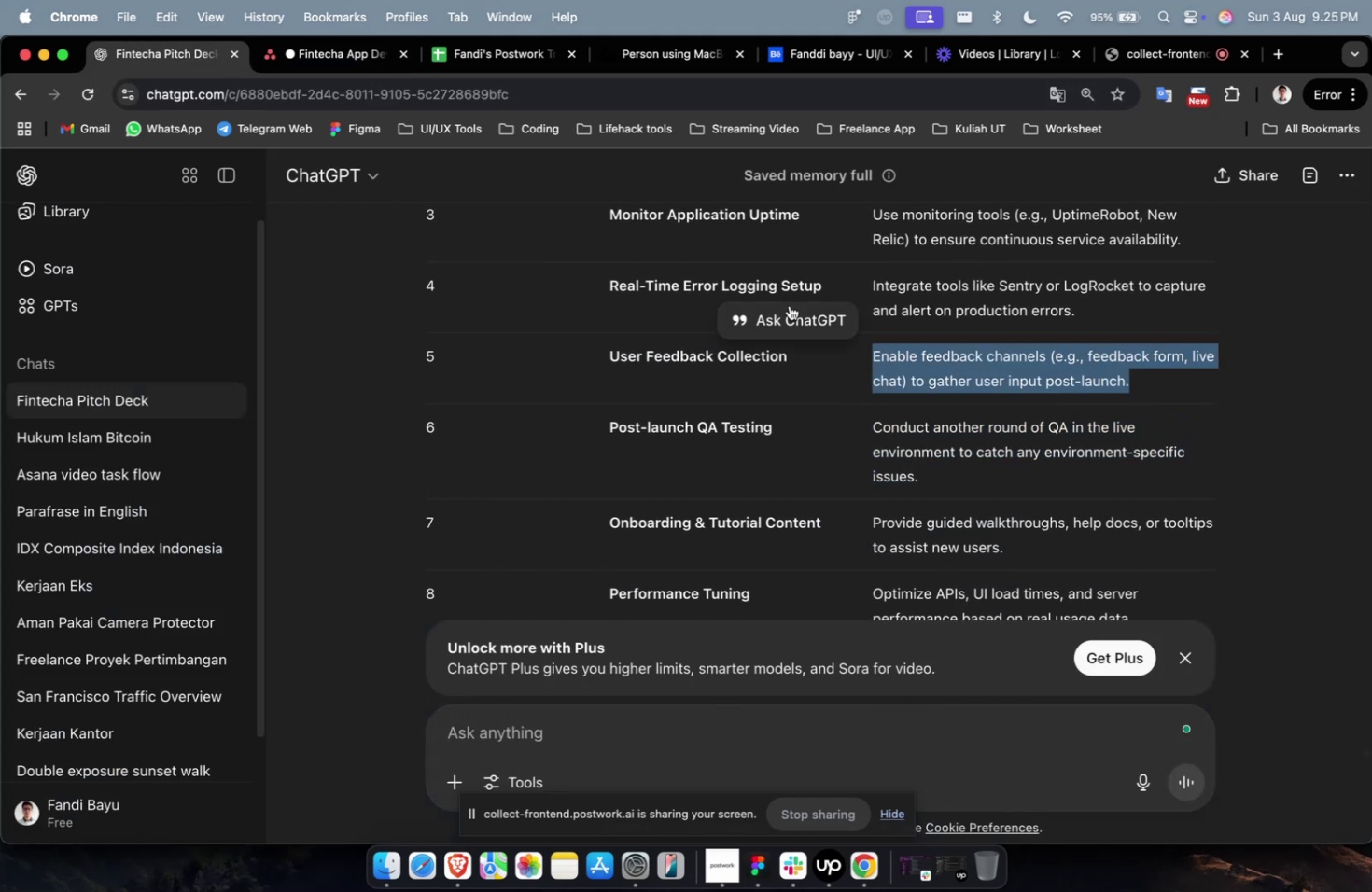 
key(Meta+C)
 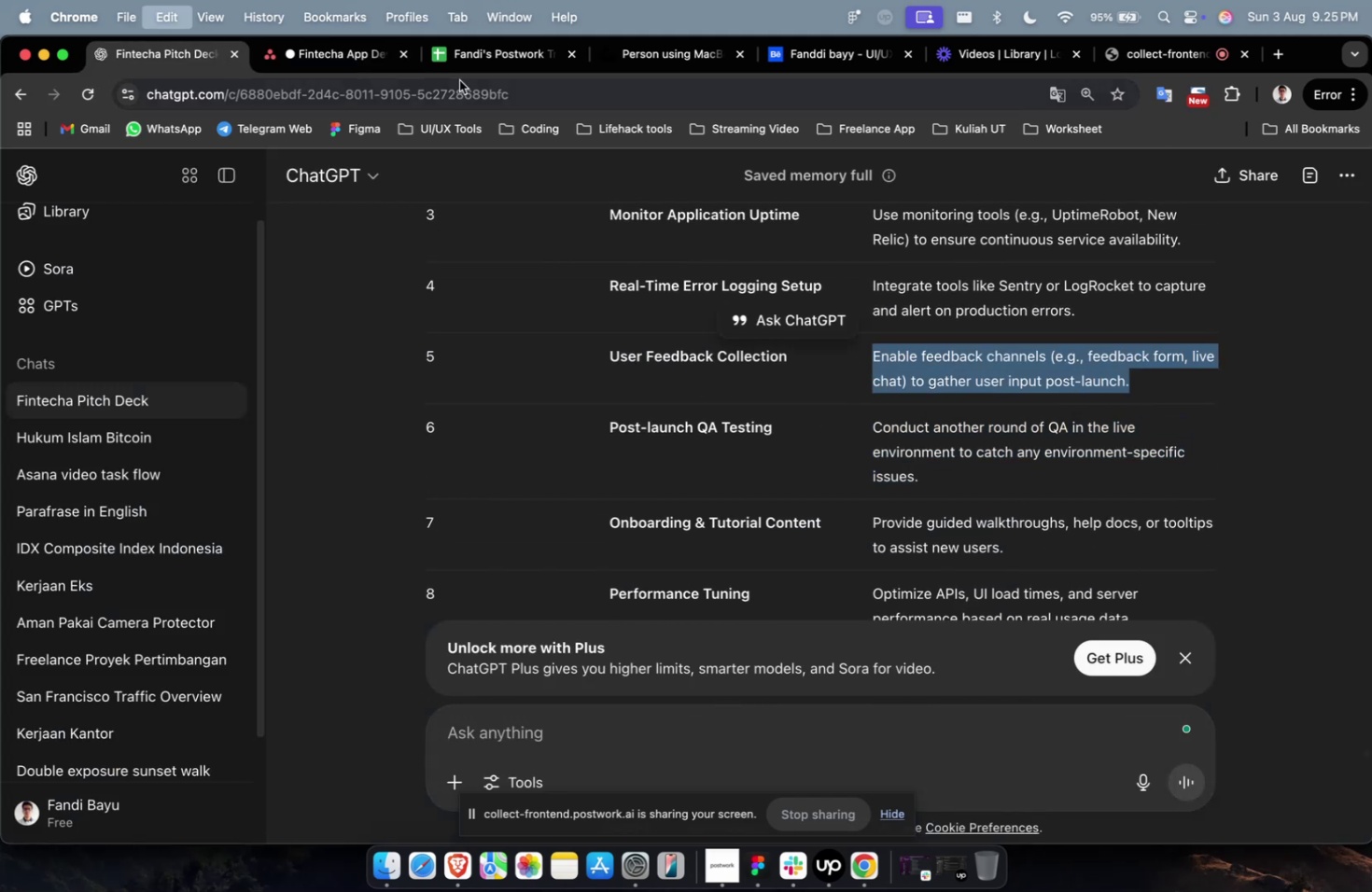 
key(Meta+C)
 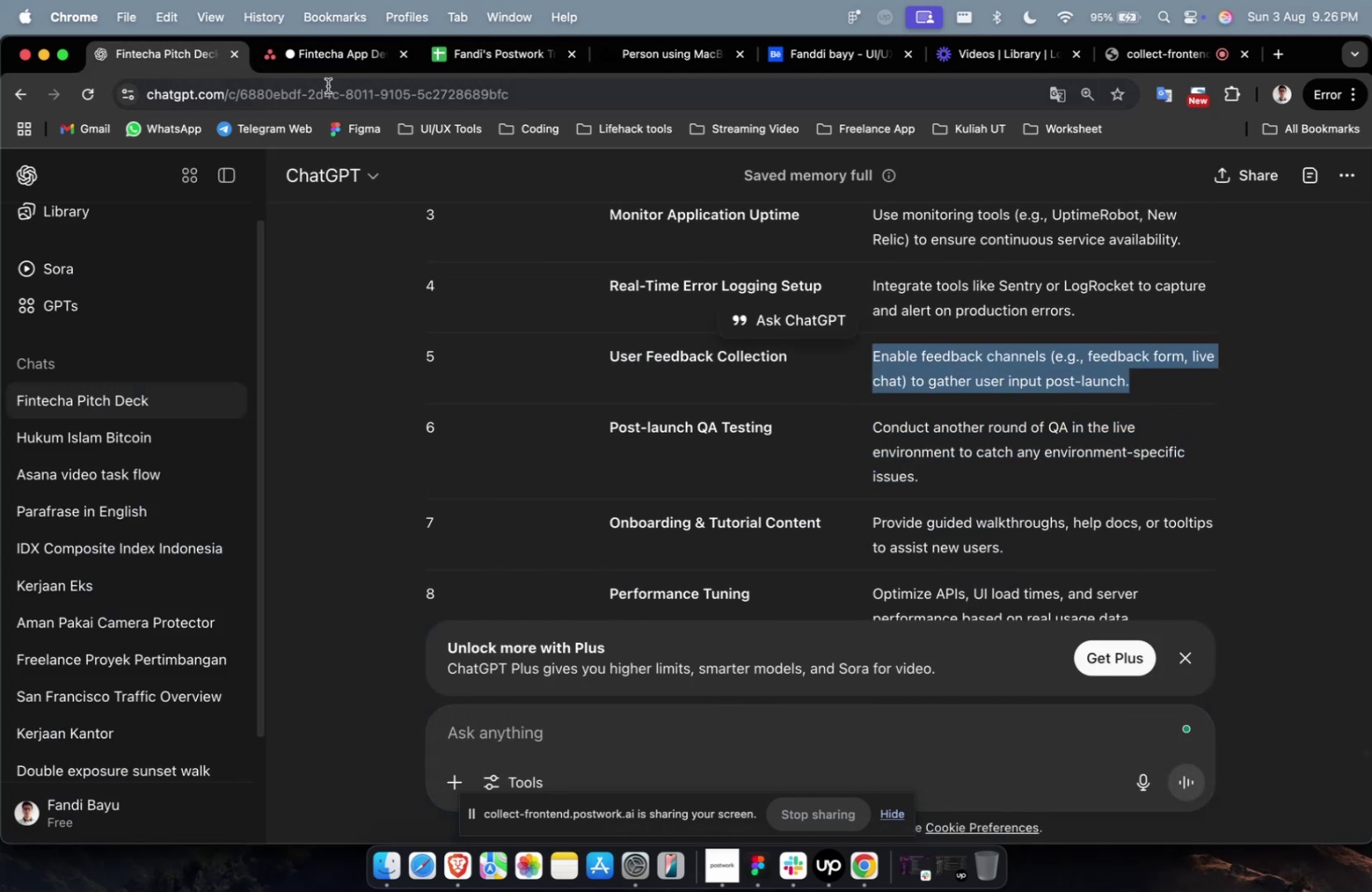 
left_click([329, 62])
 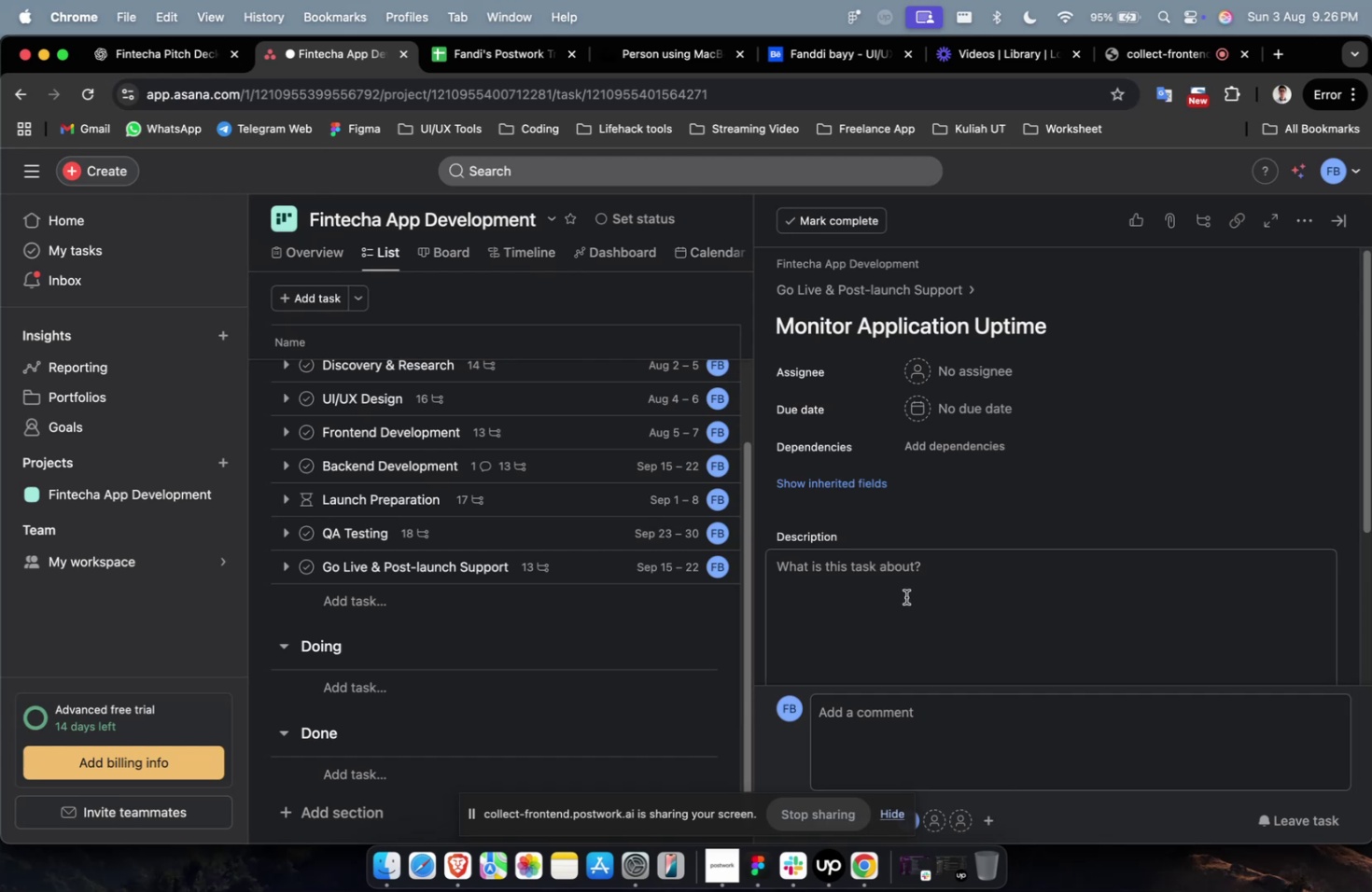 
left_click([905, 596])
 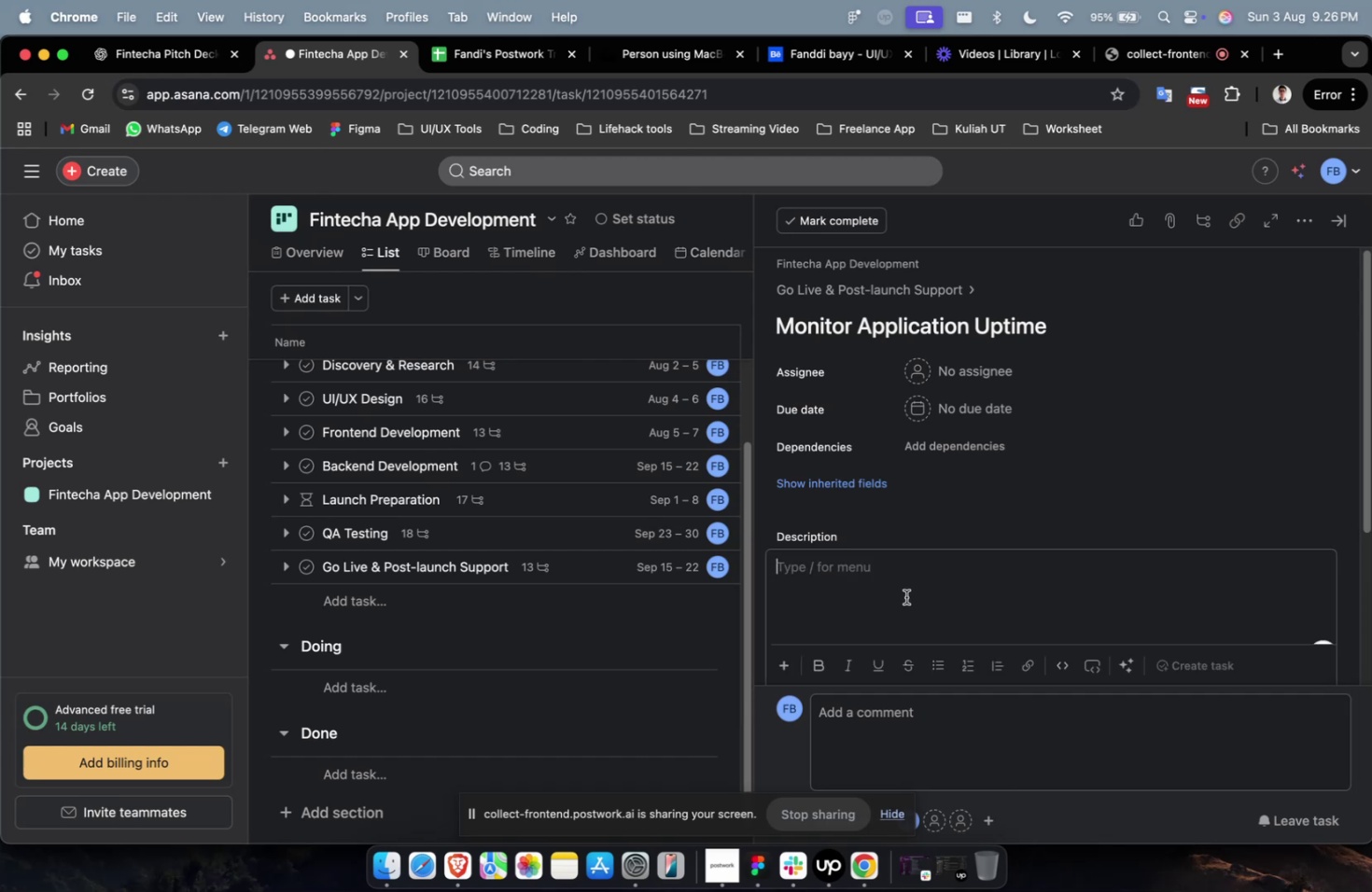 
key(Meta+V)
 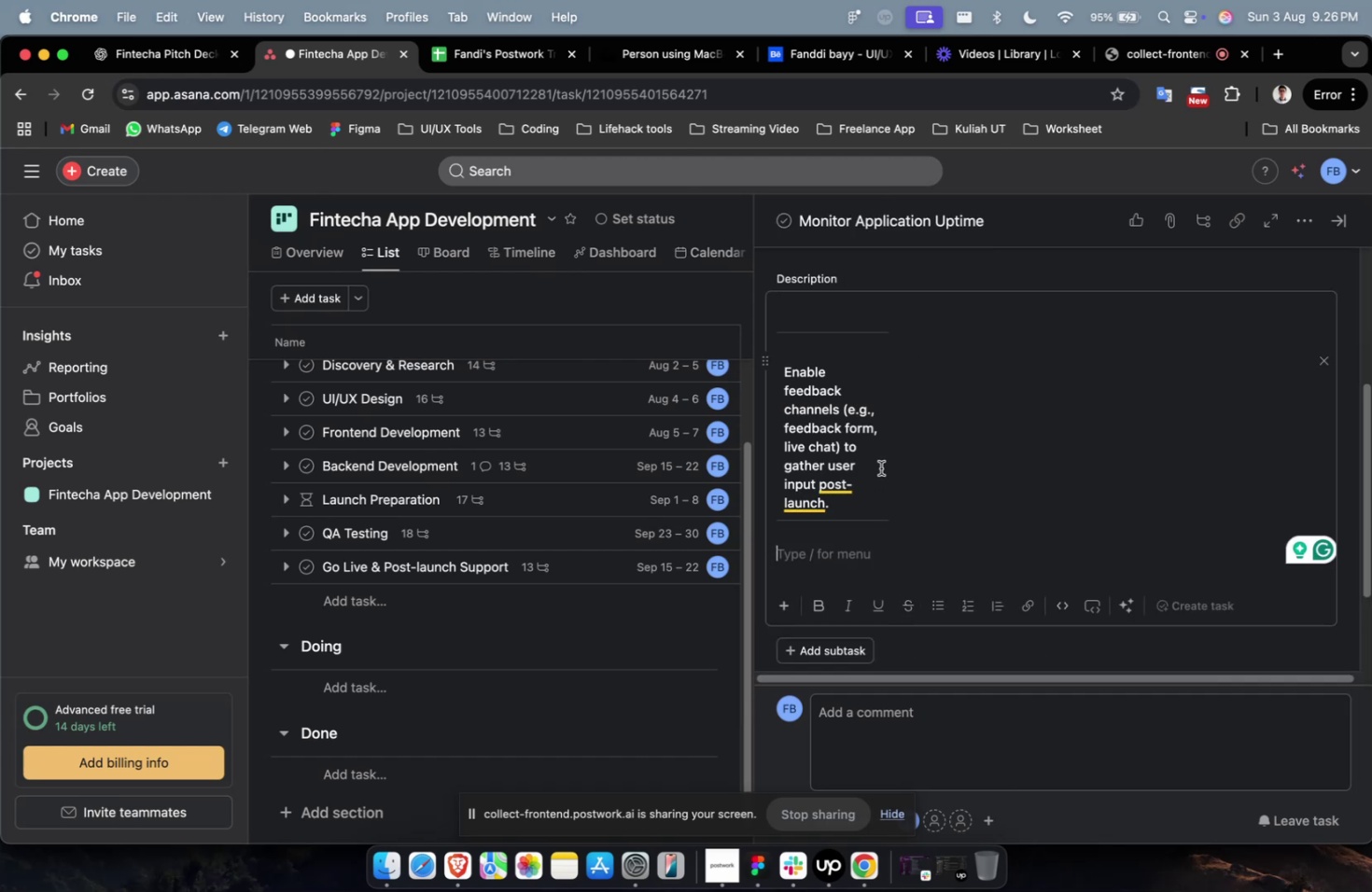 
wait(6.12)
 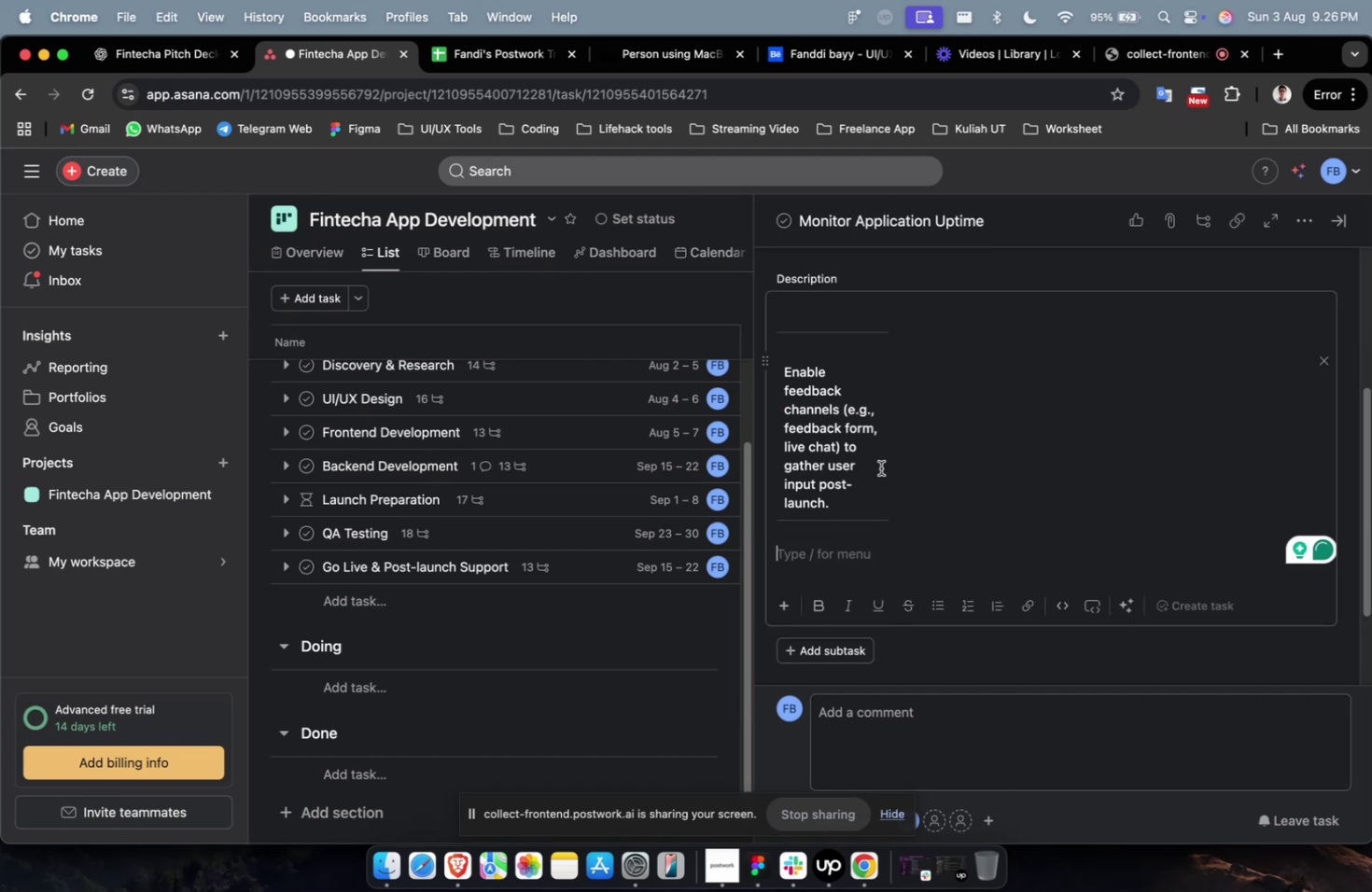 
left_click_drag(start_coordinate=[883, 484], to_coordinate=[1209, 480])
 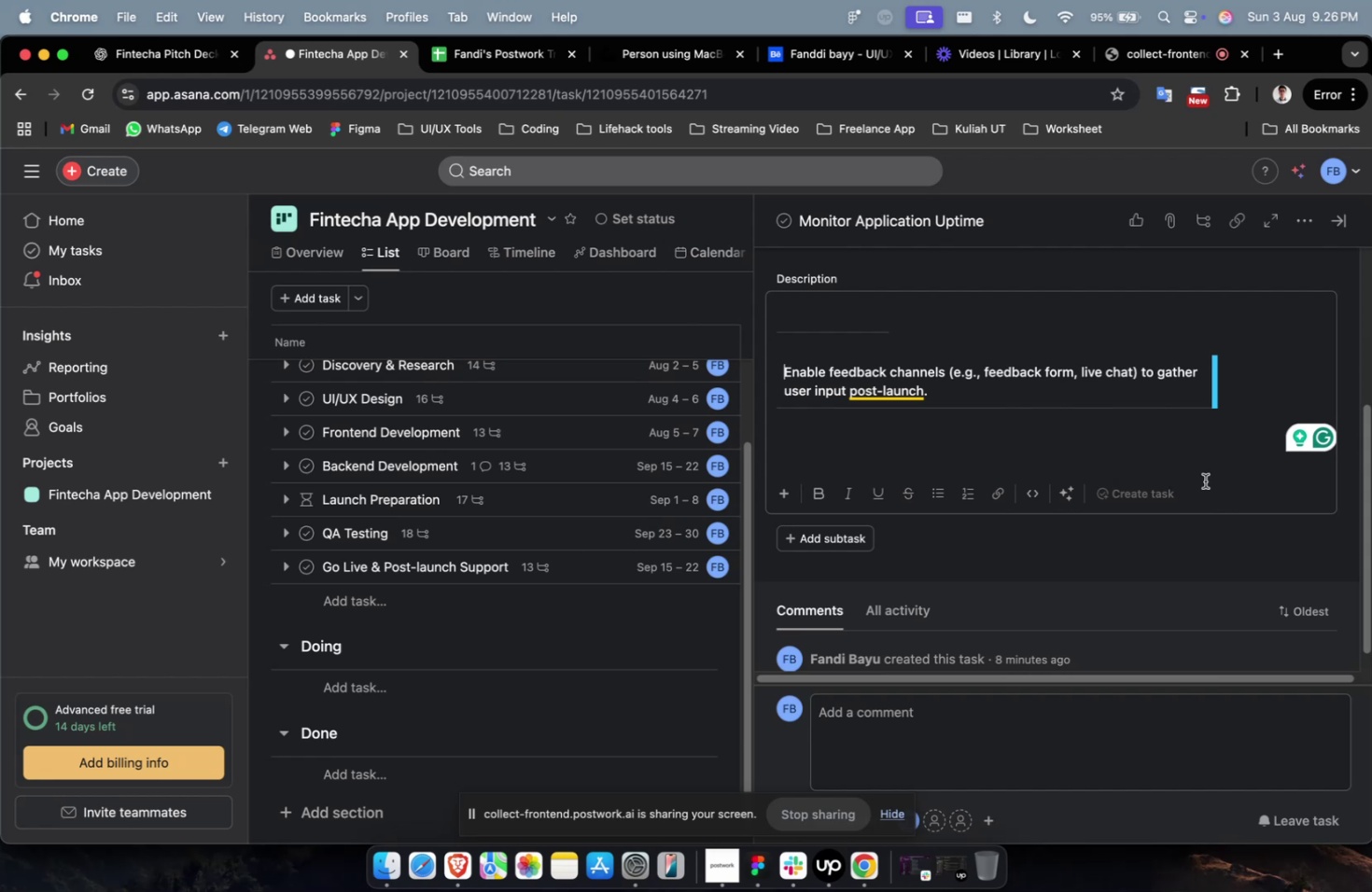 
scroll: coordinate [1037, 441], scroll_direction: down, amount: 2.0
 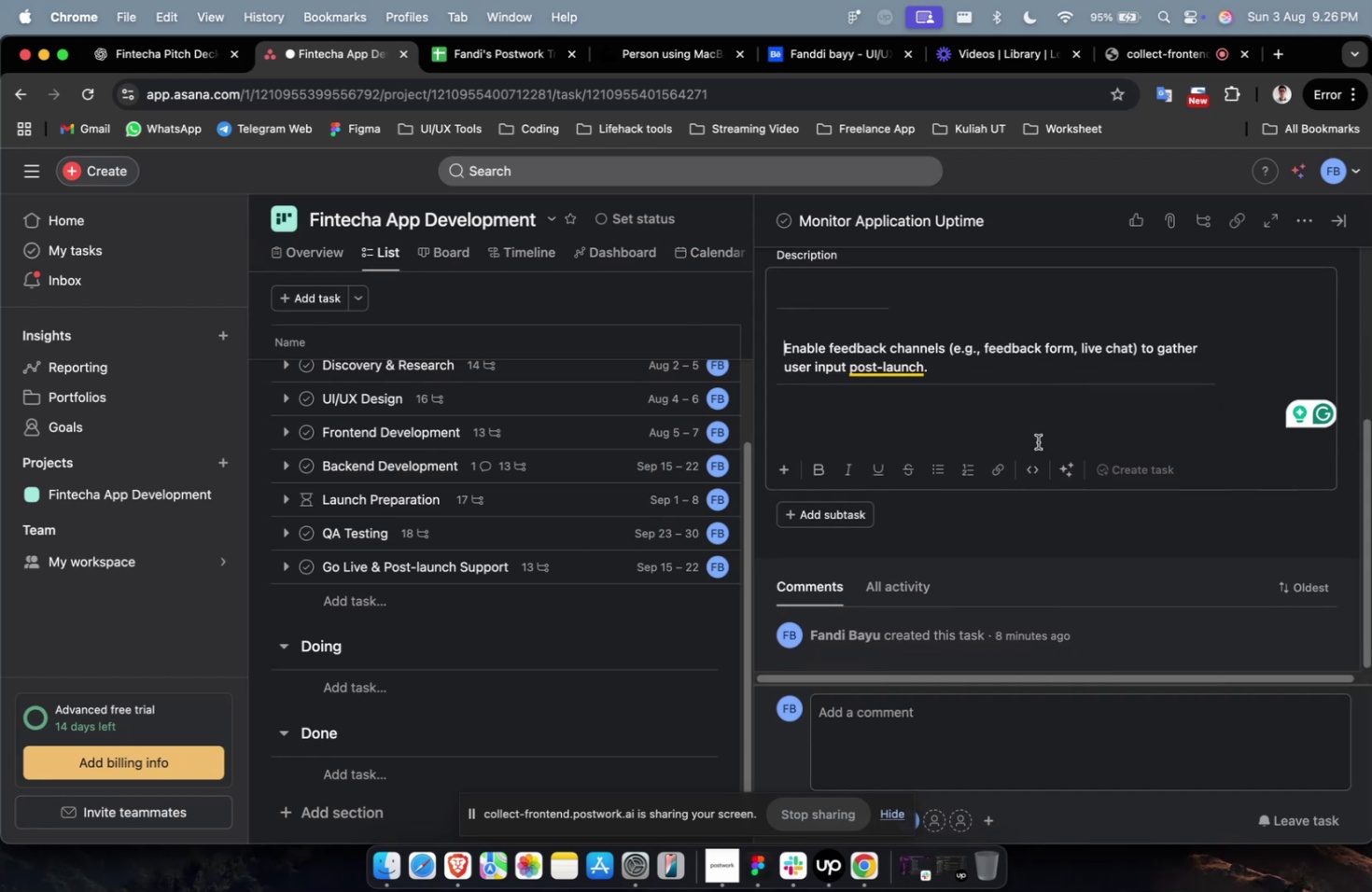 
wait(5.58)
 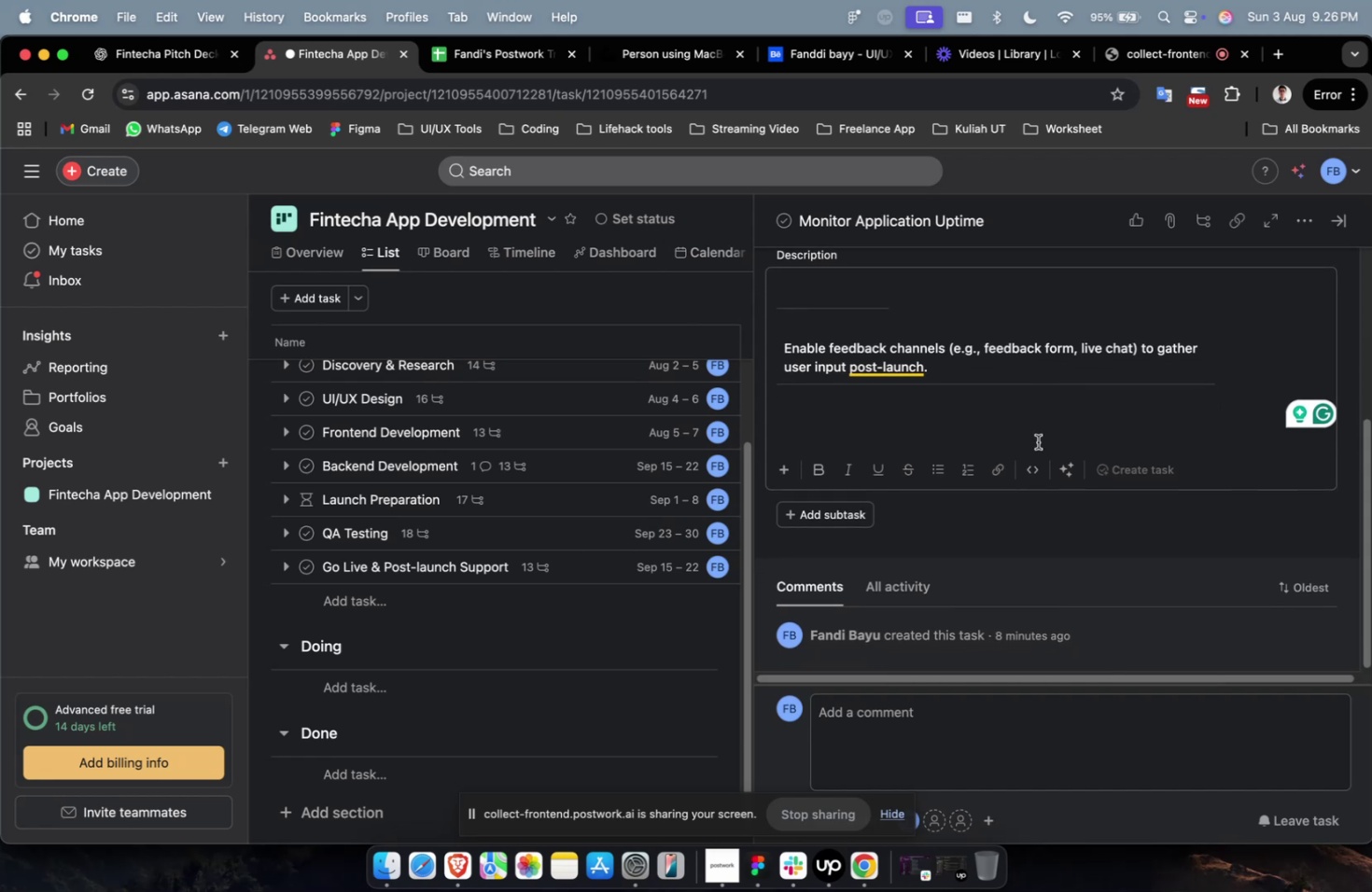 
left_click([1036, 430])
 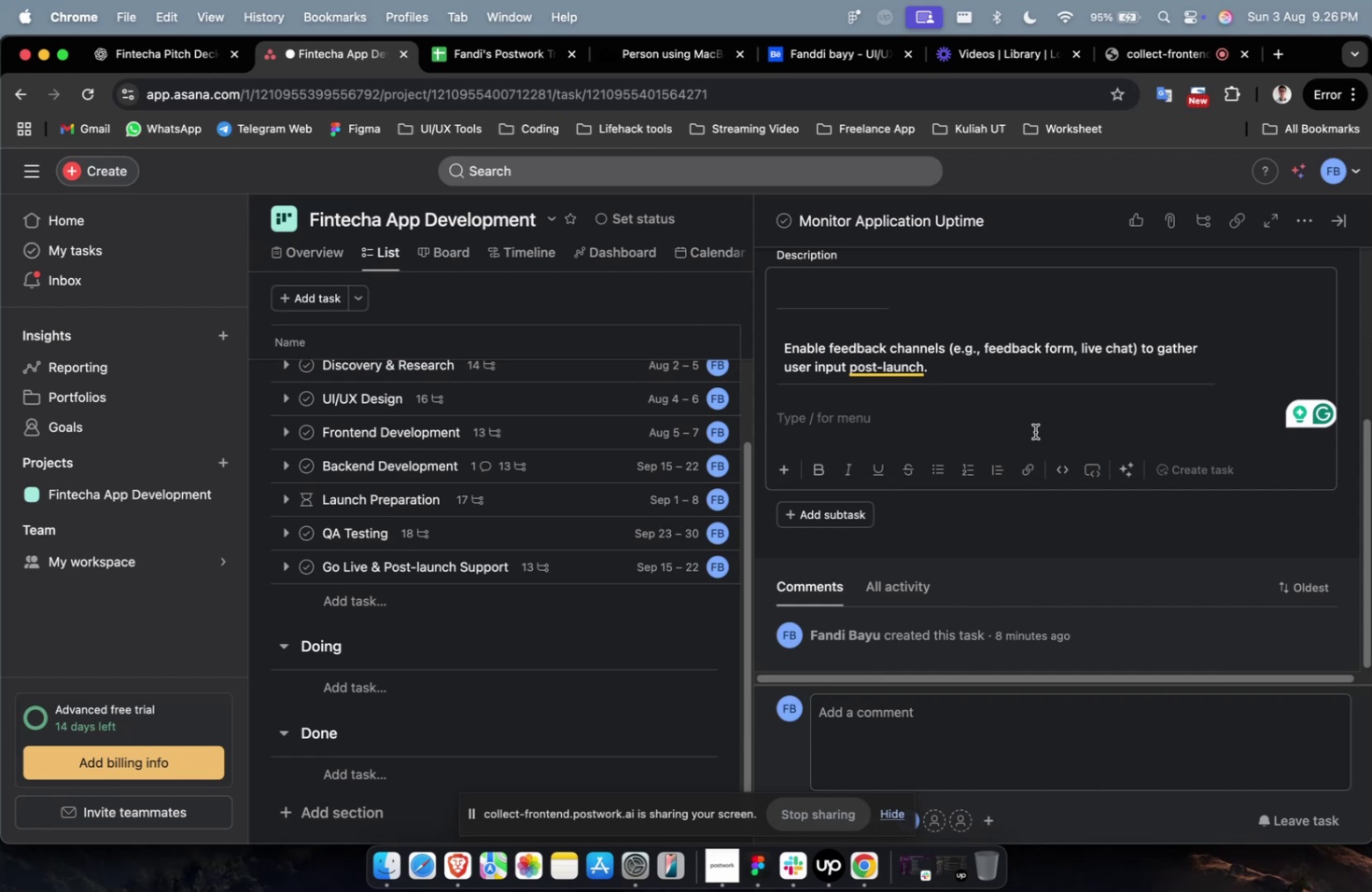 
wait(9.36)
 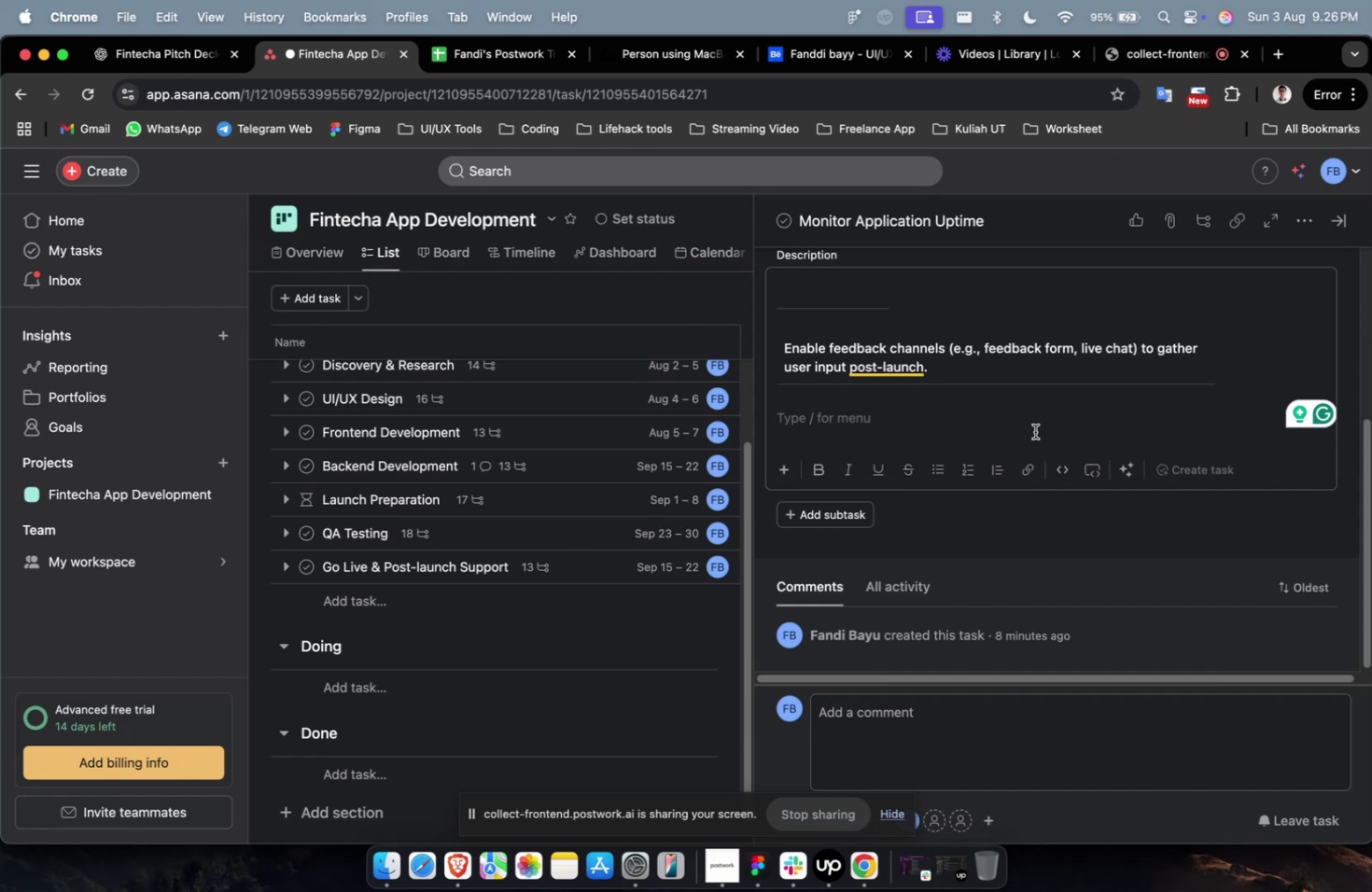 
left_click([1033, 421])
 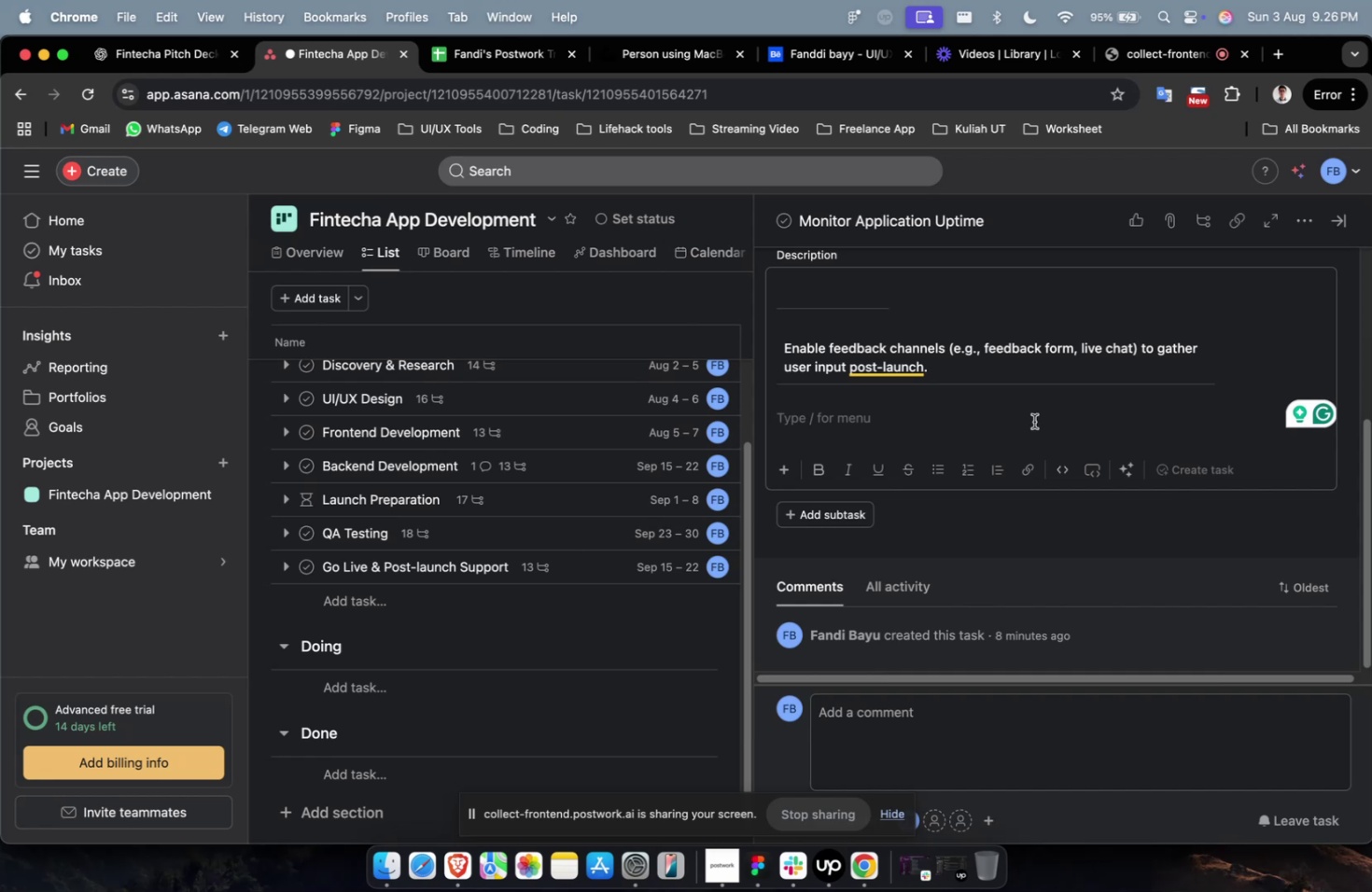 
wait(6.79)
 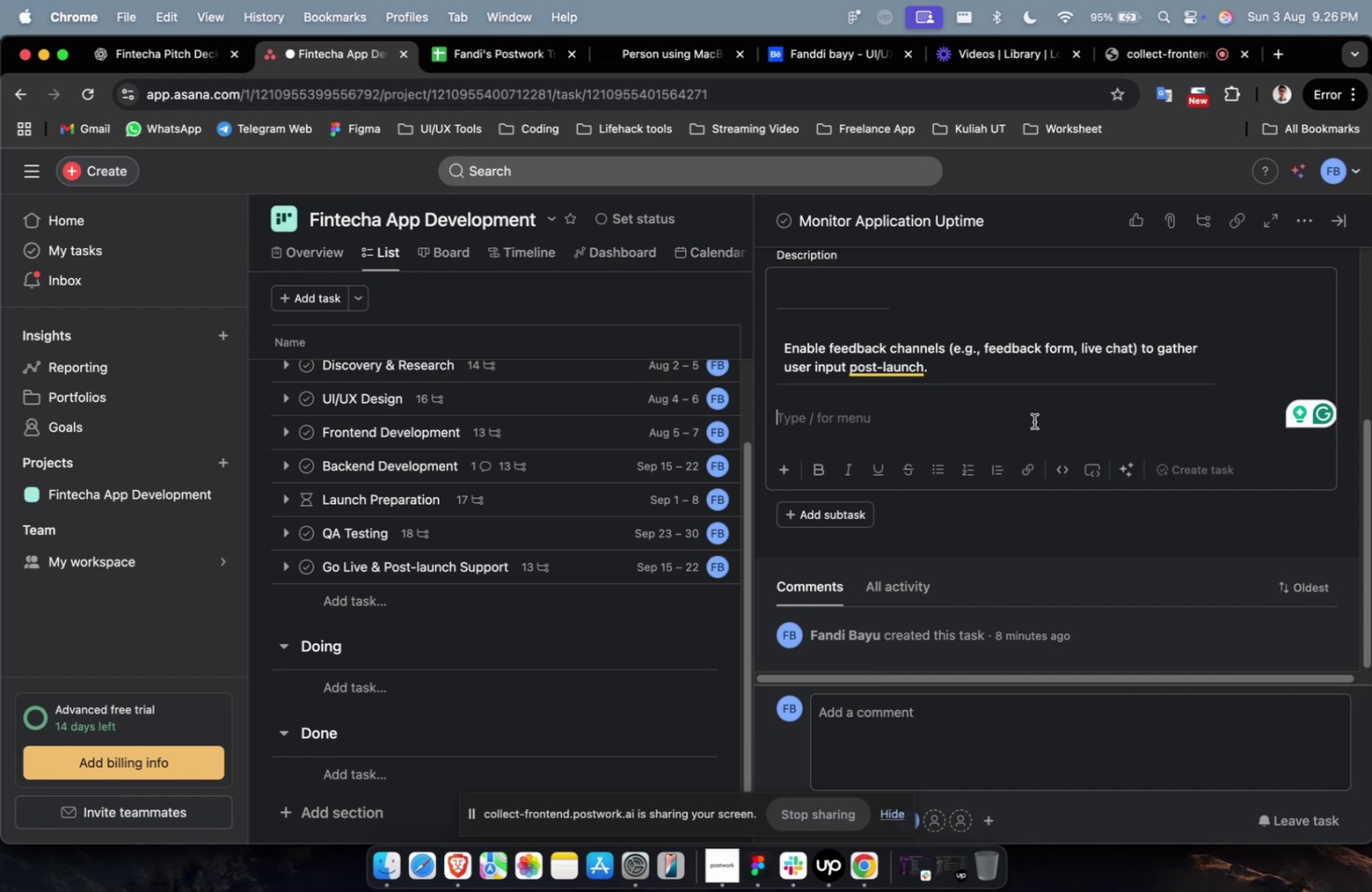 
scroll: coordinate [1033, 421], scroll_direction: down, amount: 18.0
 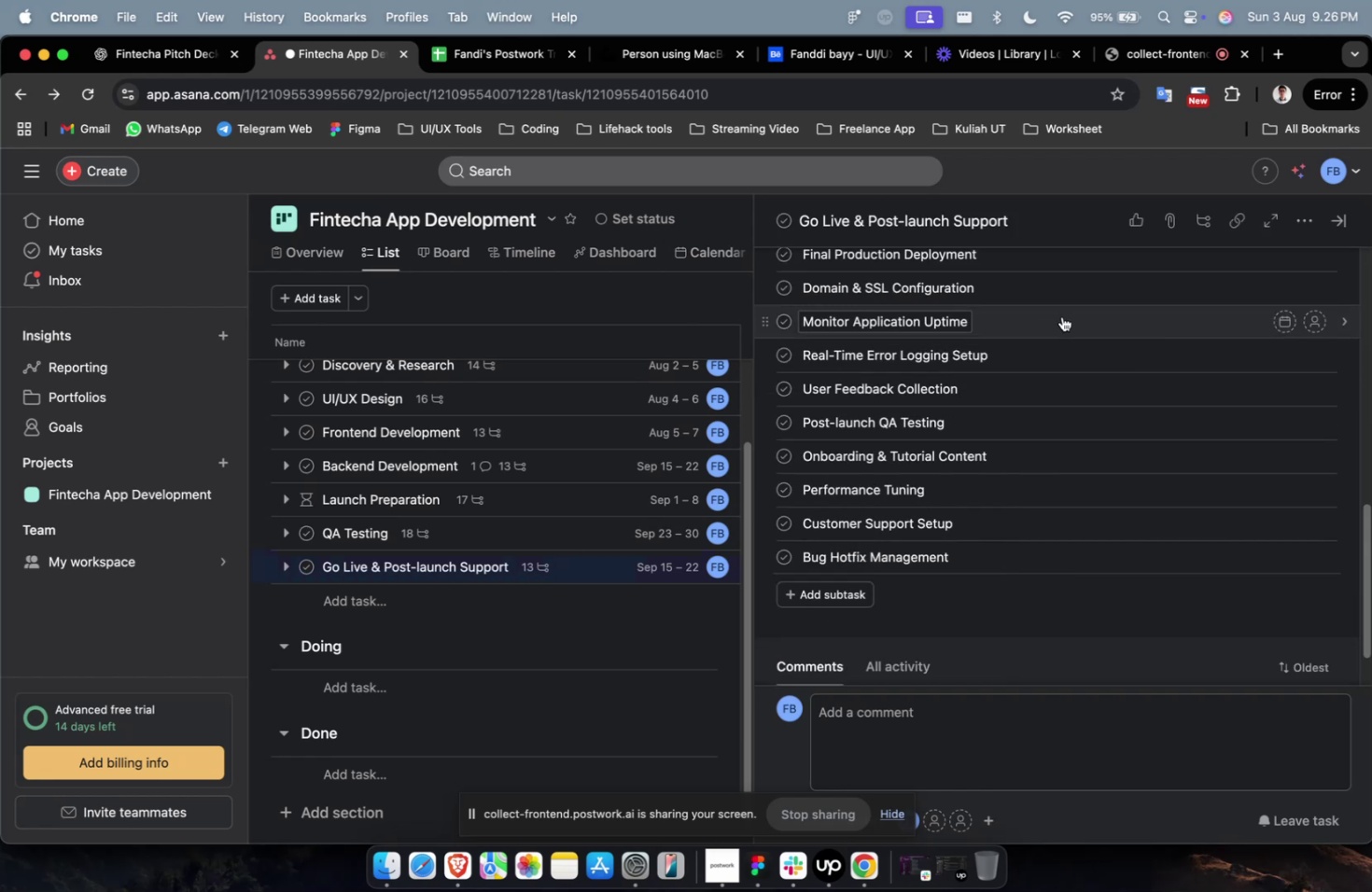 
left_click([1061, 316])
 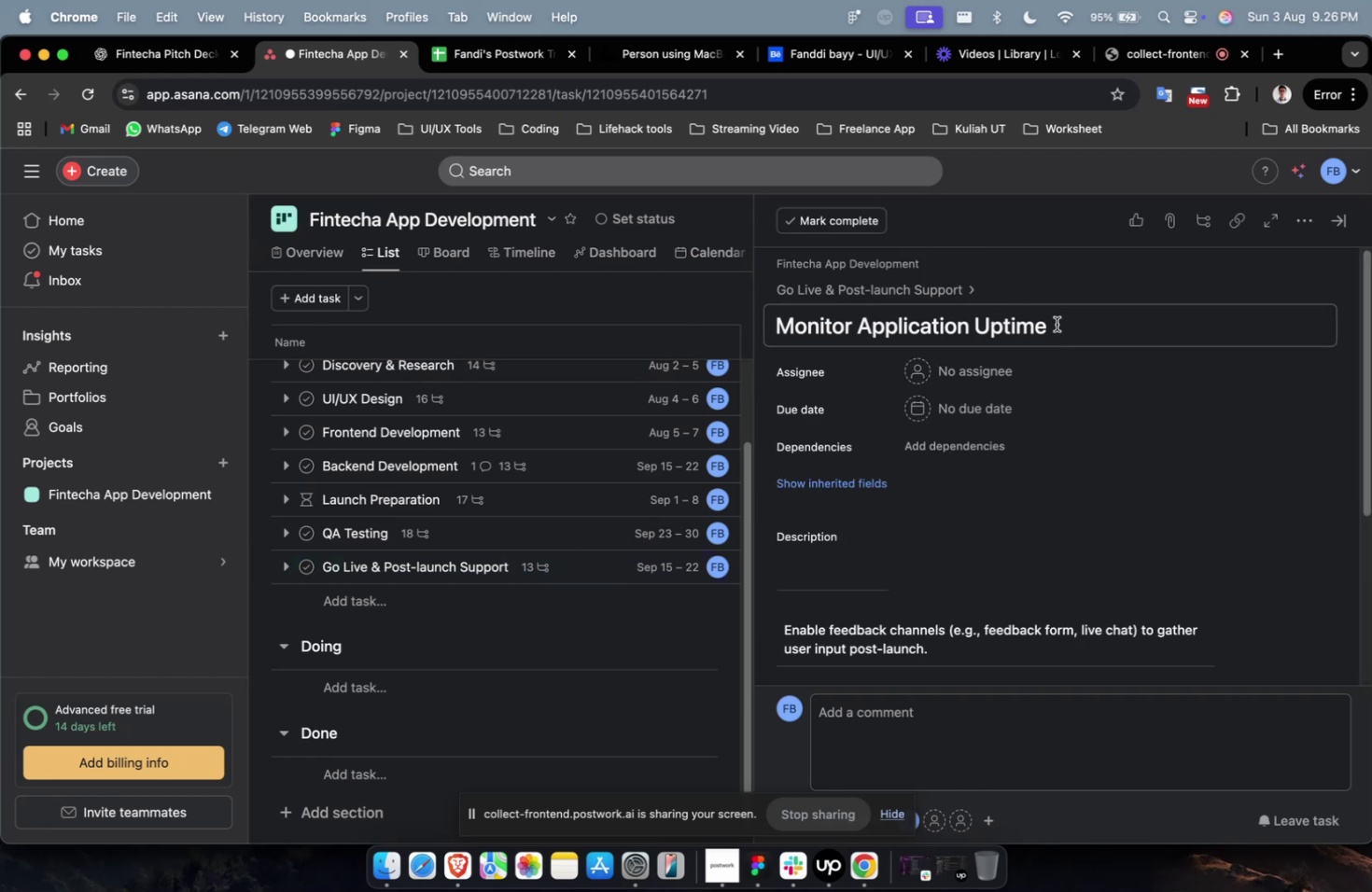 
scroll: coordinate [1049, 327], scroll_direction: down, amount: 29.0
 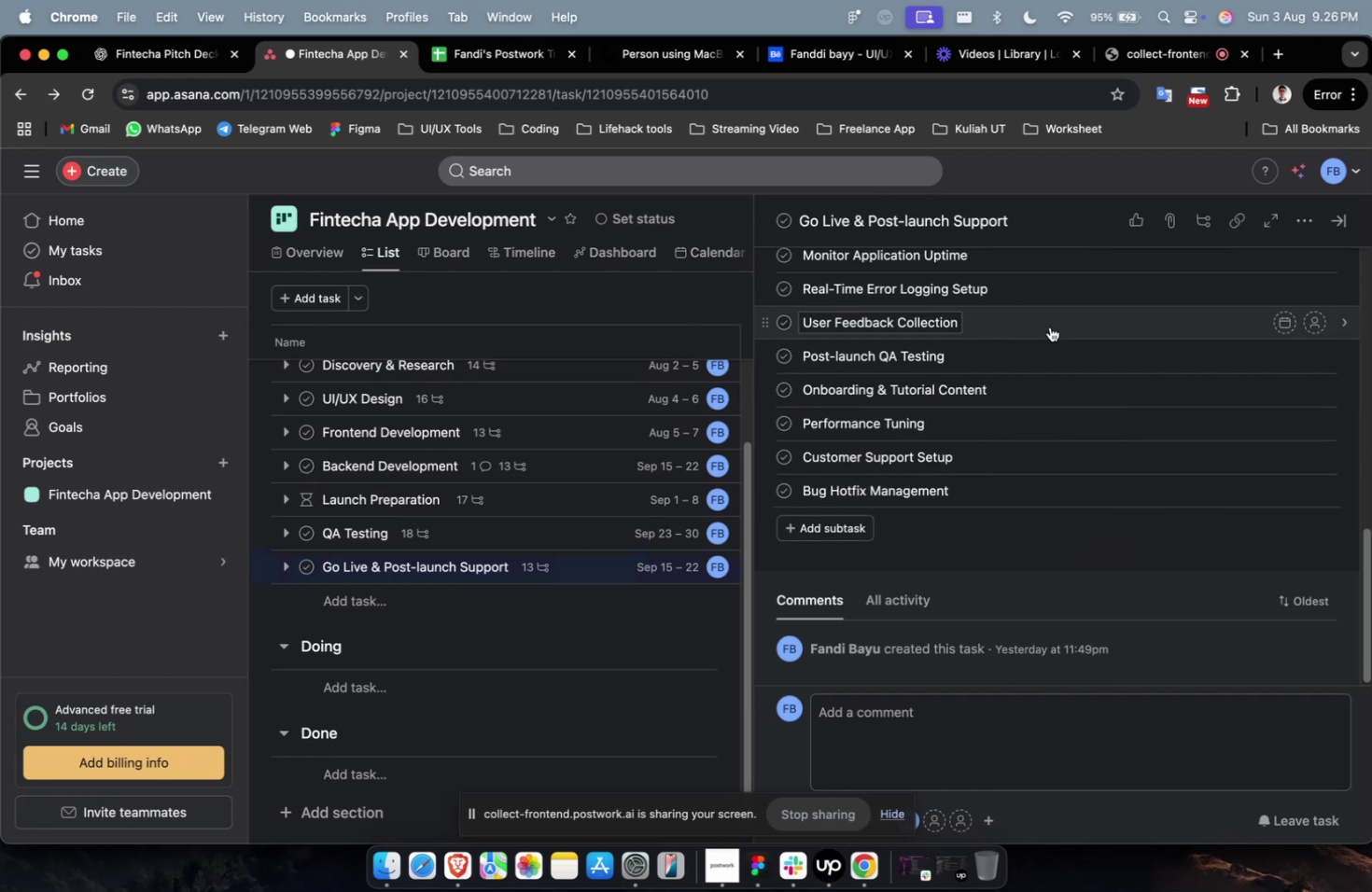 
scroll: coordinate [1049, 327], scroll_direction: up, amount: 5.0
 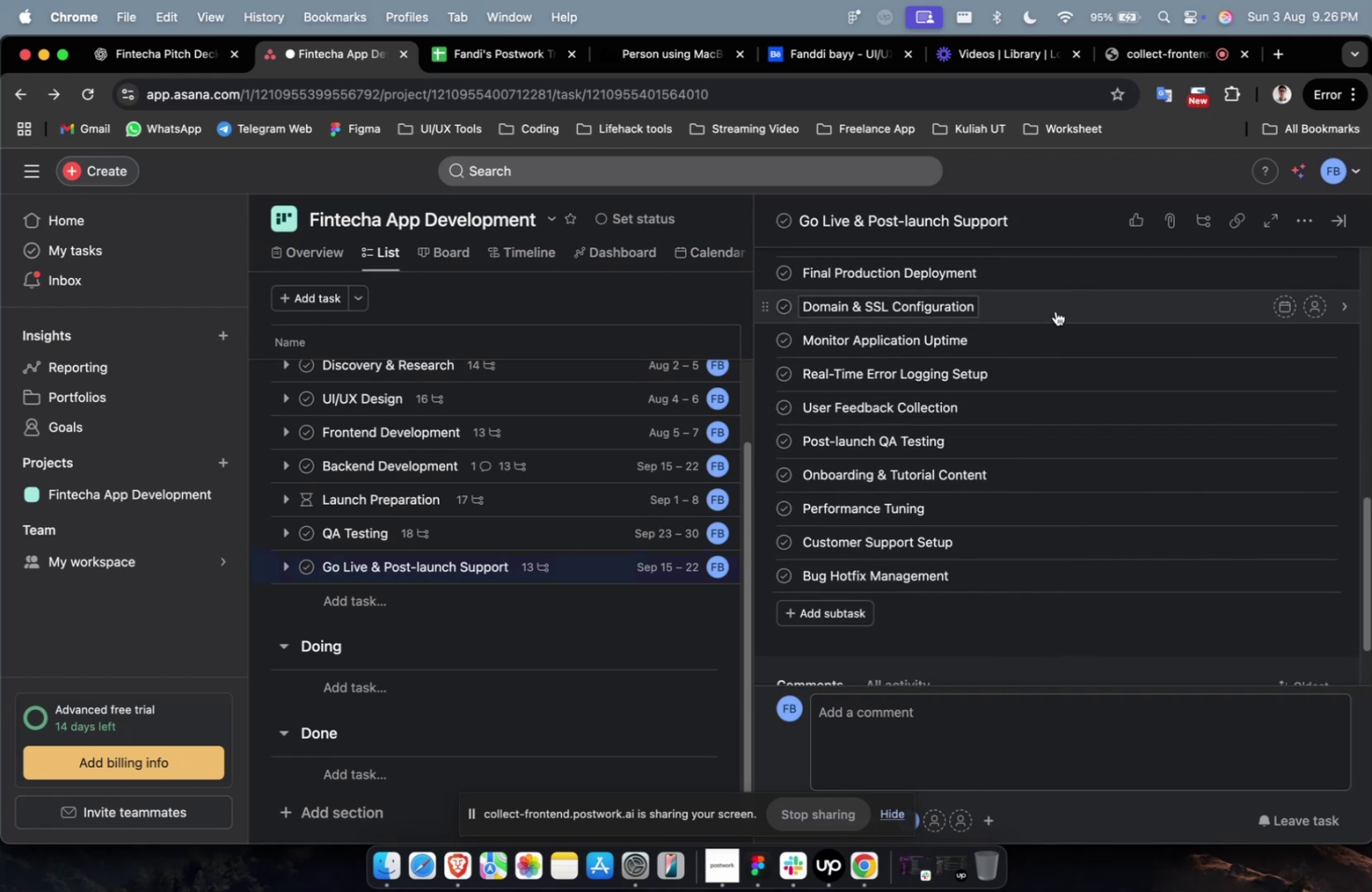 
left_click([1055, 311])
 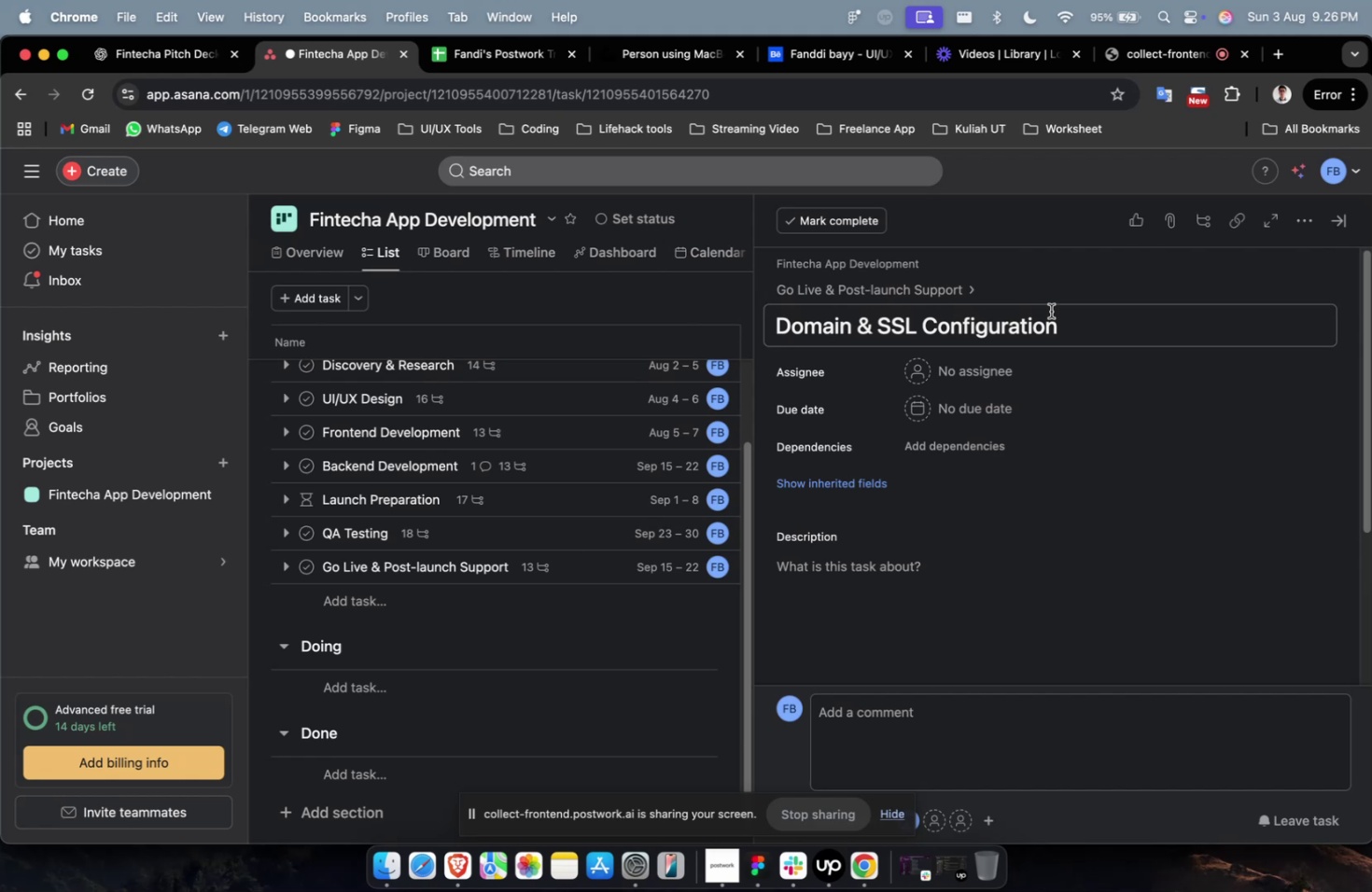 
wait(13.94)
 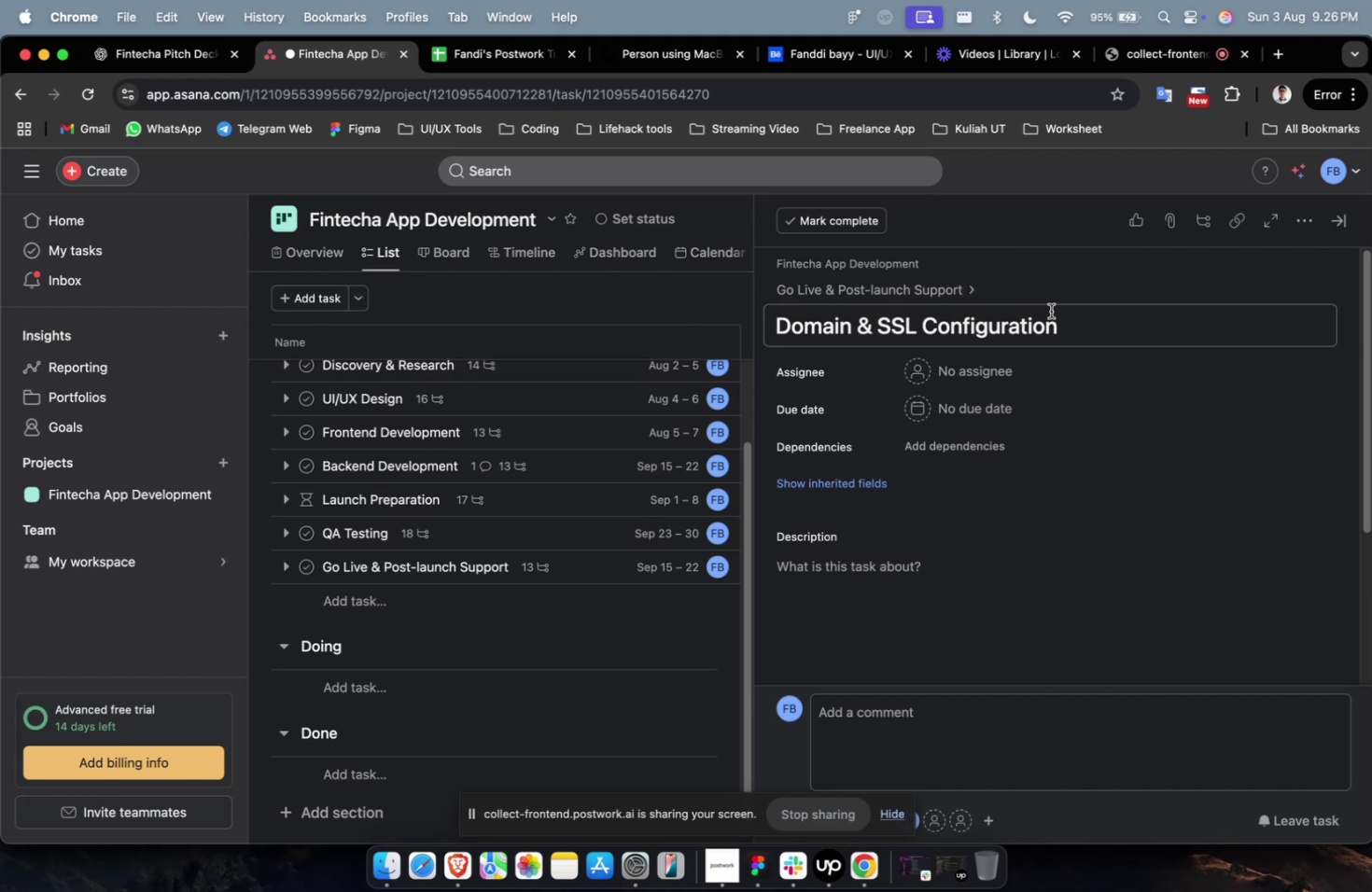 
scroll: coordinate [1050, 311], scroll_direction: down, amount: 2.0
 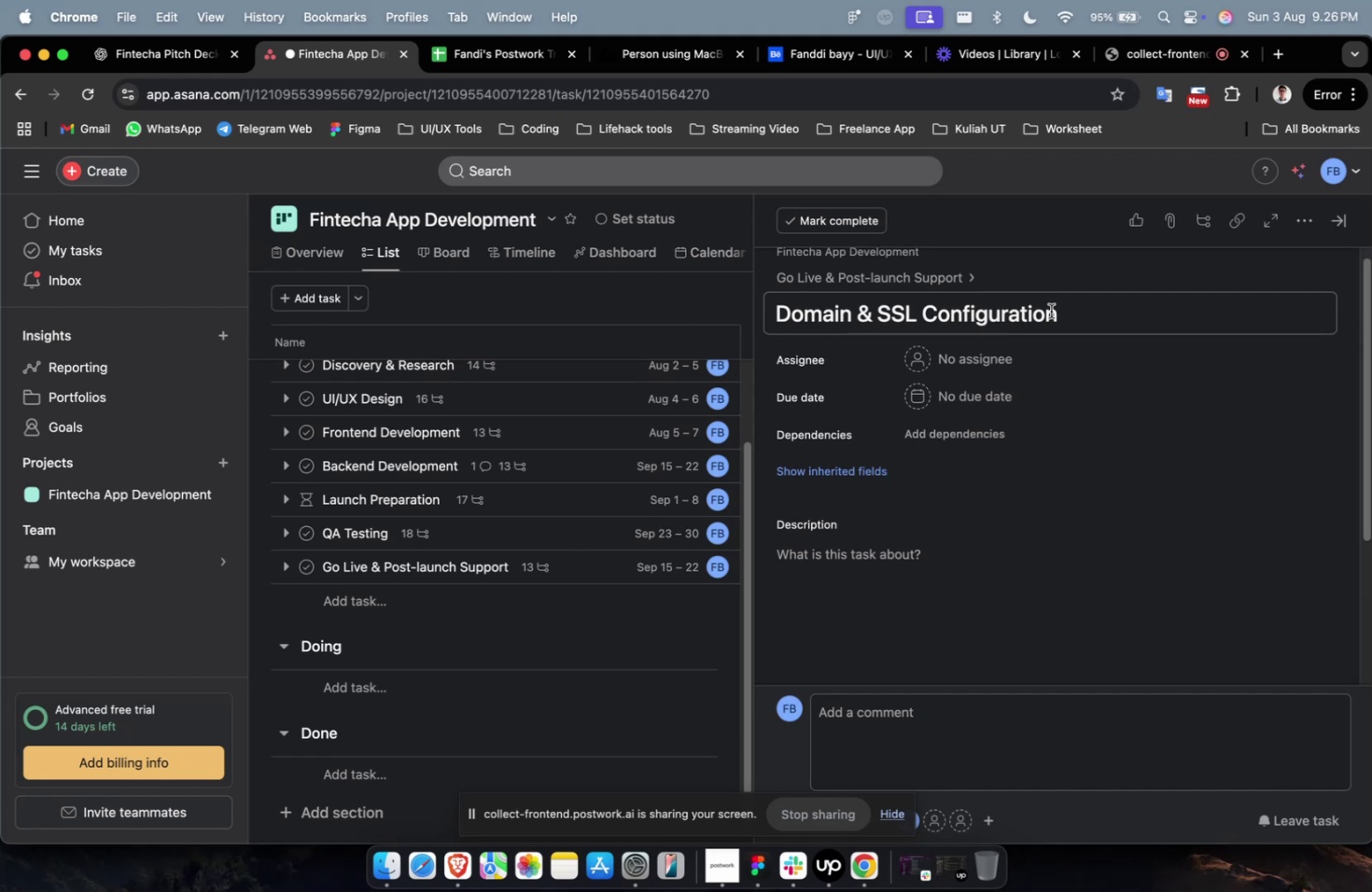 
wait(7.14)
 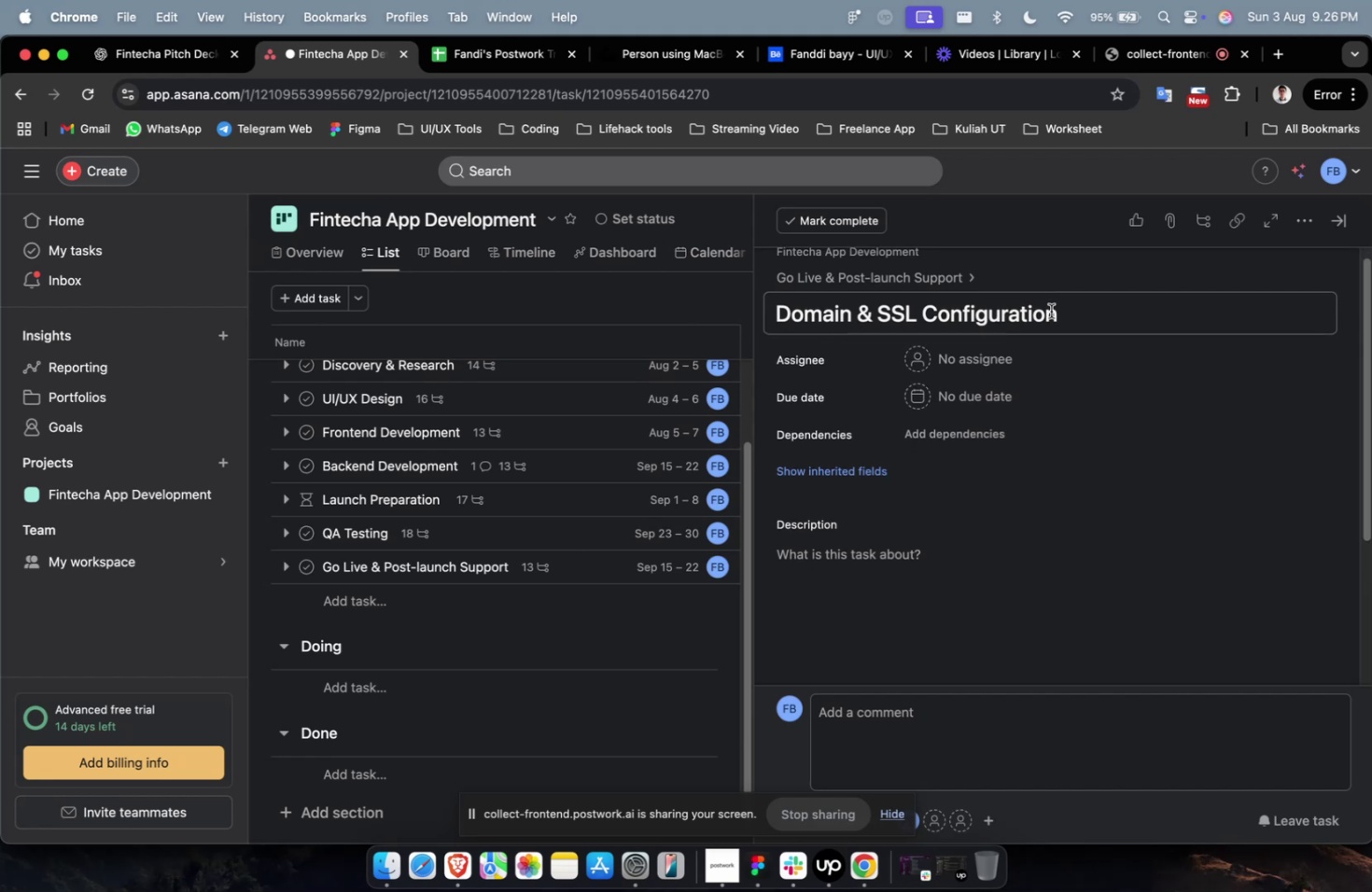 
scroll: coordinate [1050, 311], scroll_direction: down, amount: 7.0
 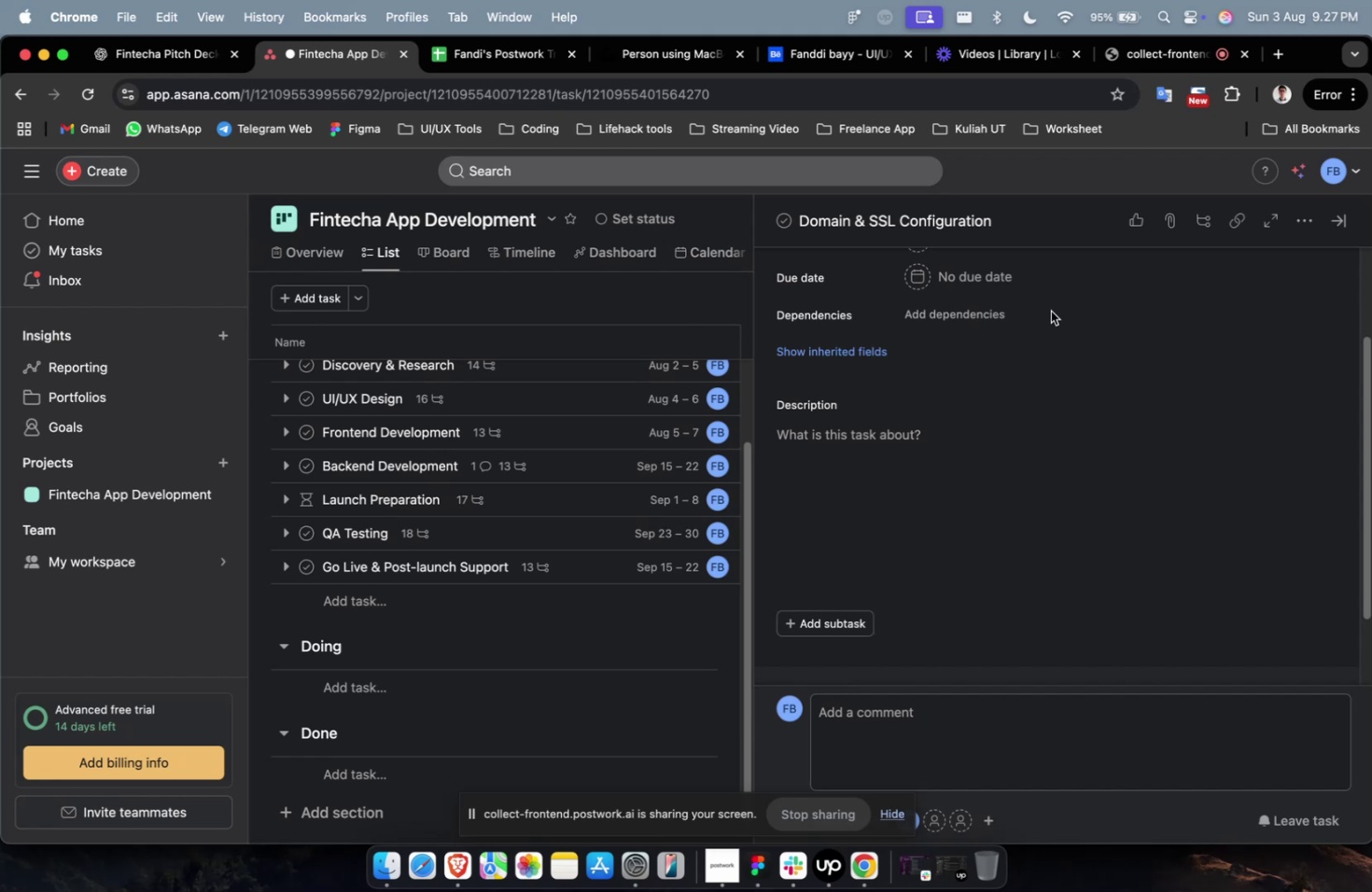 
wait(13.15)
 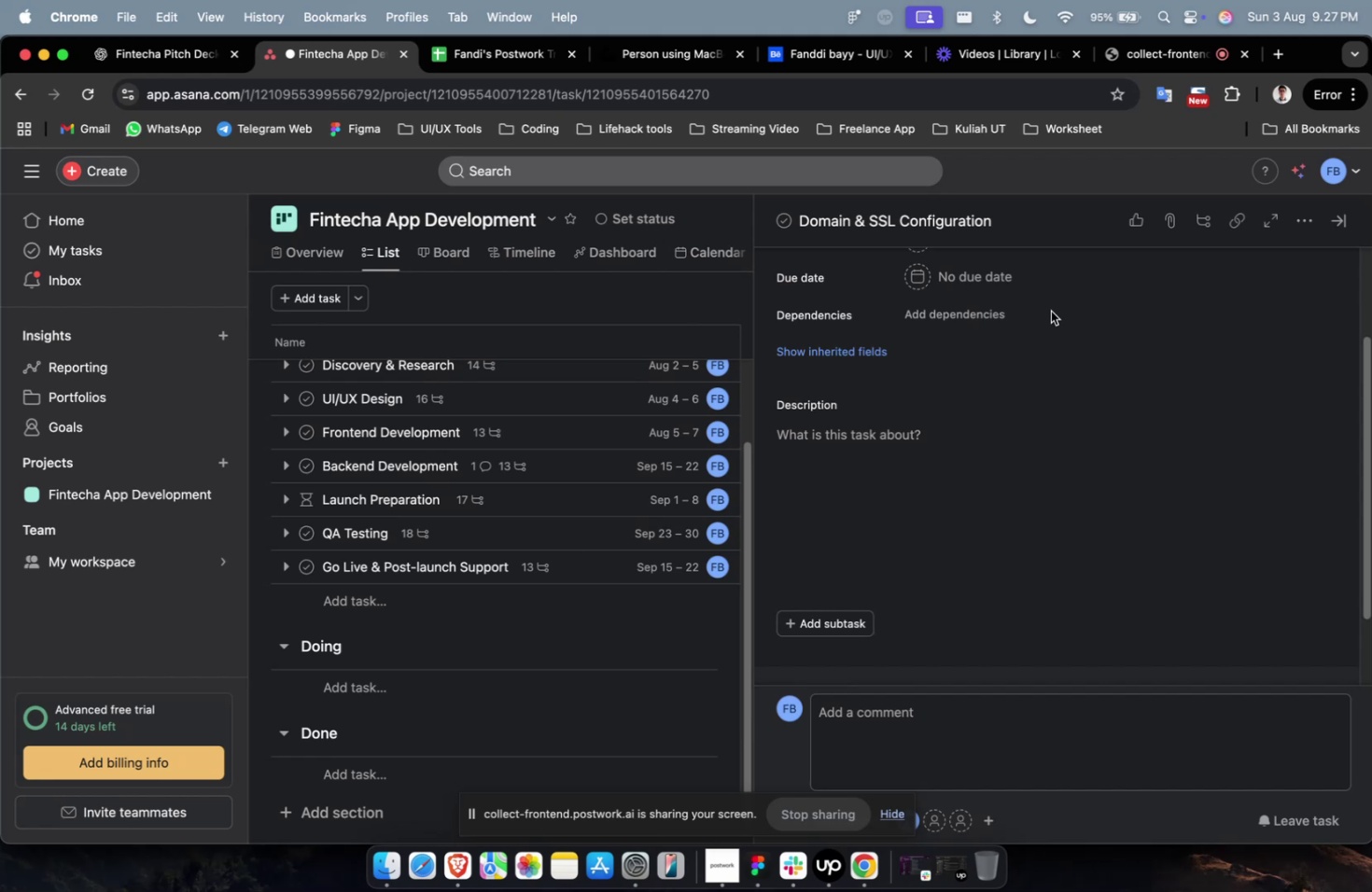 
scroll: coordinate [1050, 311], scroll_direction: down, amount: 4.0
 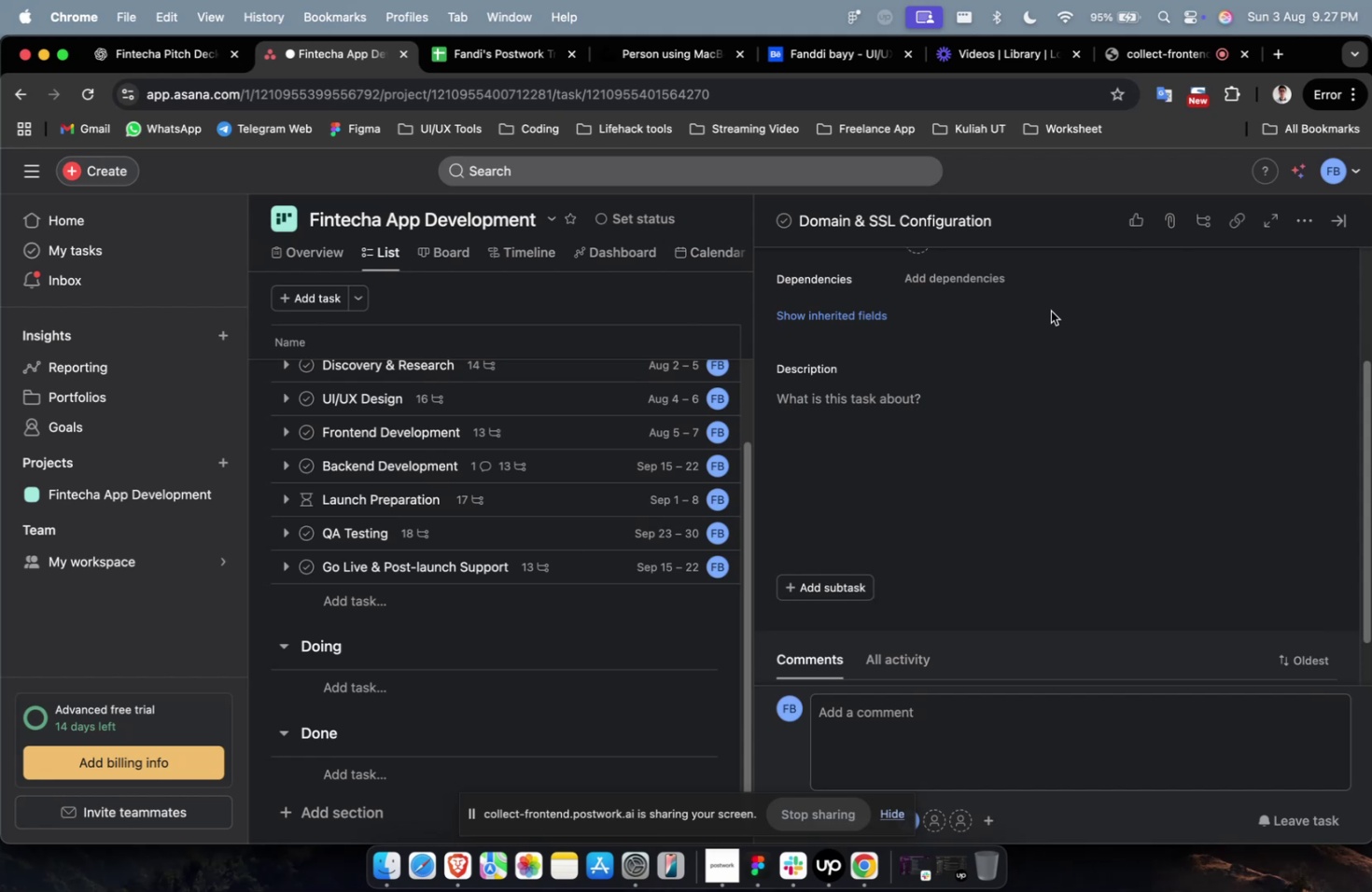 
wait(6.16)
 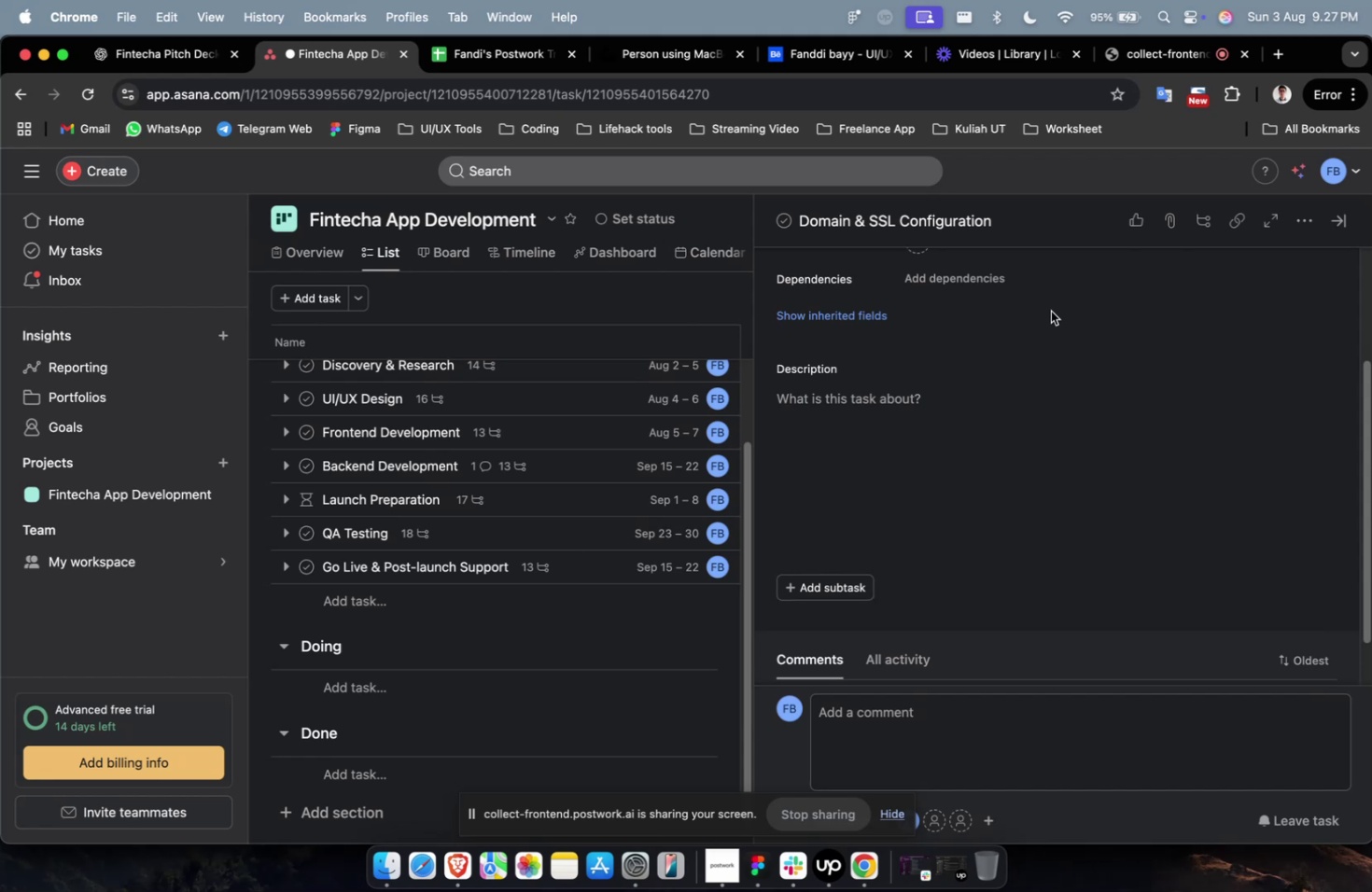 
scroll: coordinate [1050, 311], scroll_direction: down, amount: 2.0
 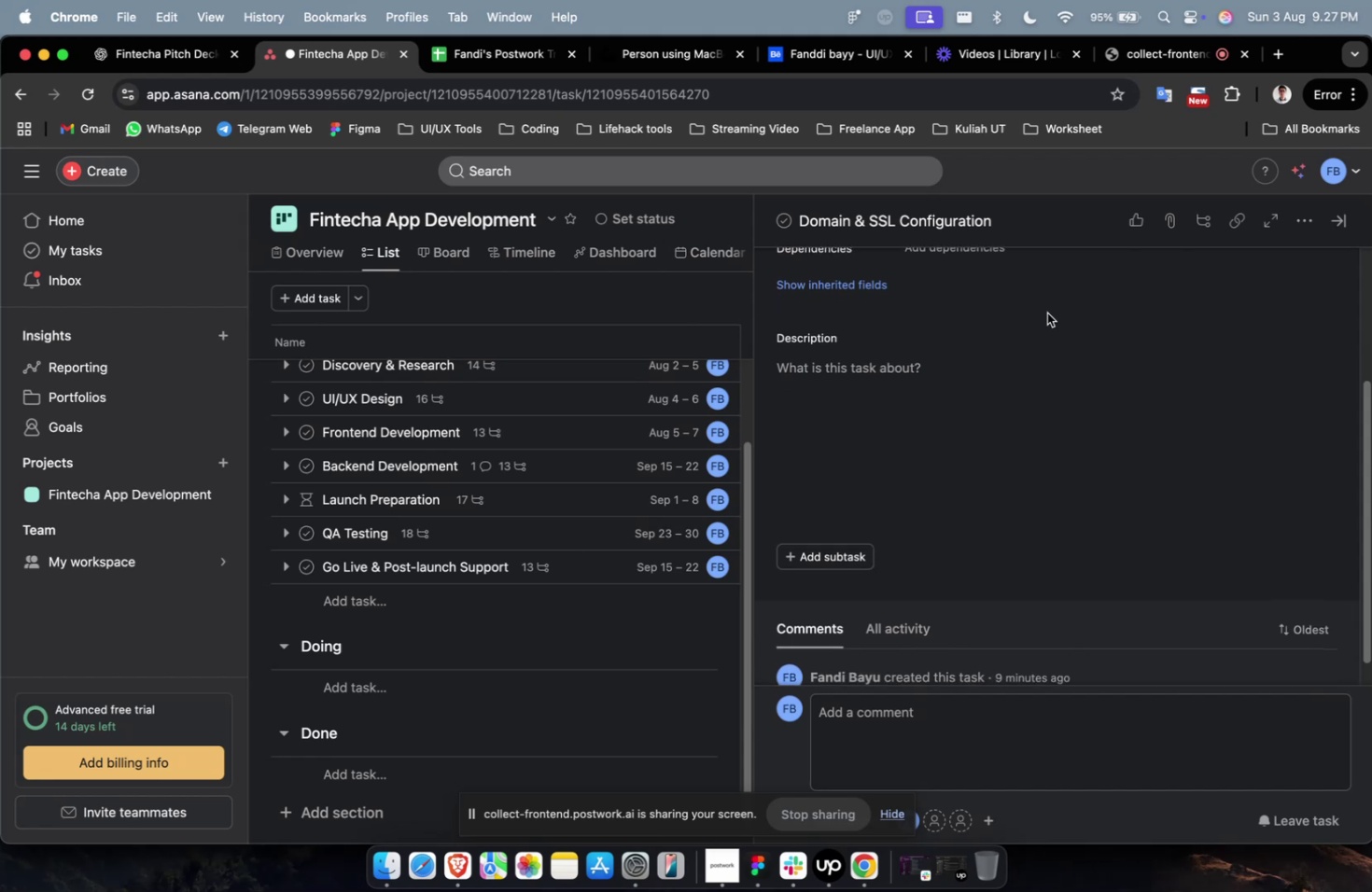 
scroll: coordinate [1045, 314], scroll_direction: up, amount: 3.0
 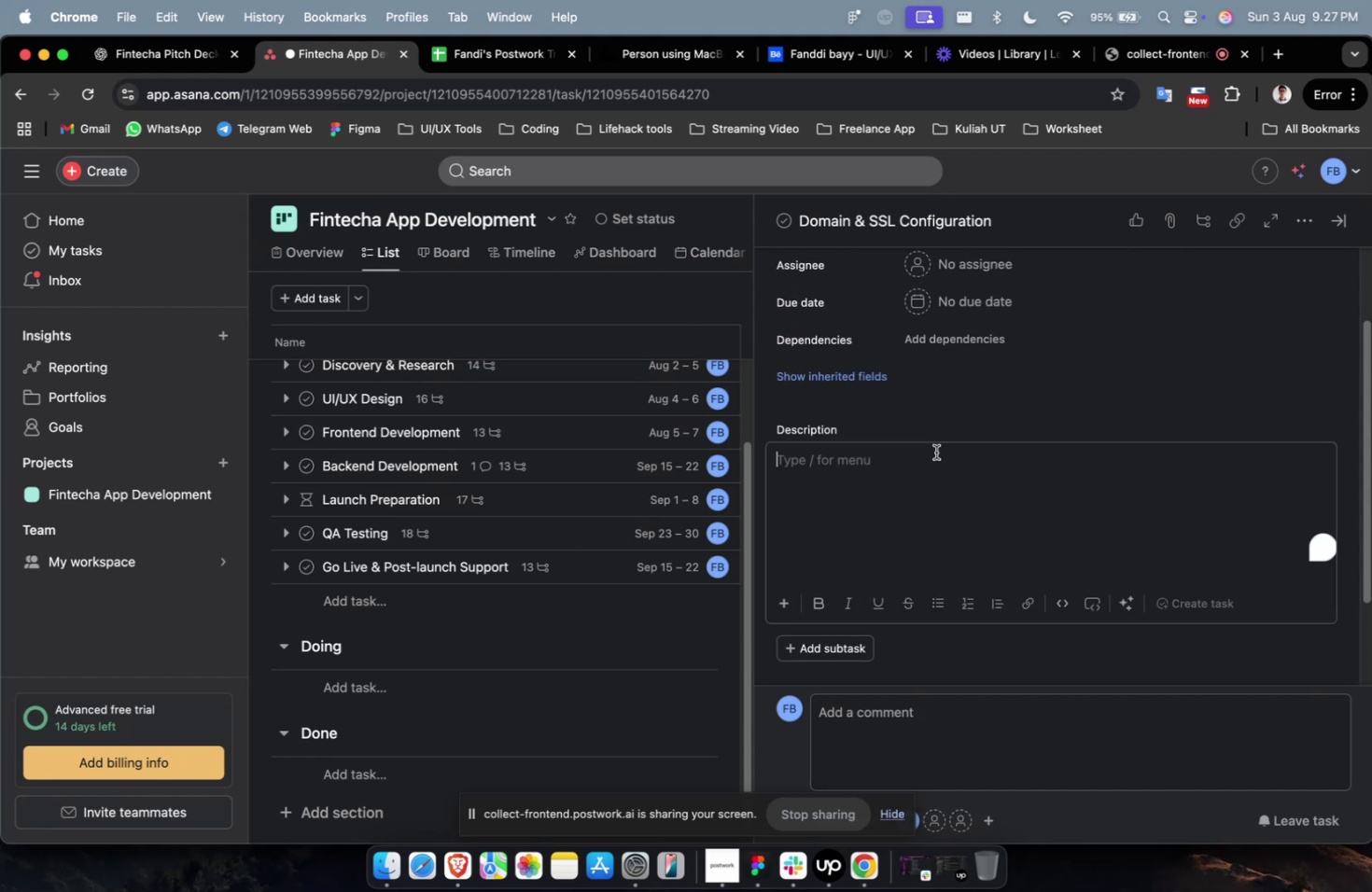 
left_click([935, 452])
 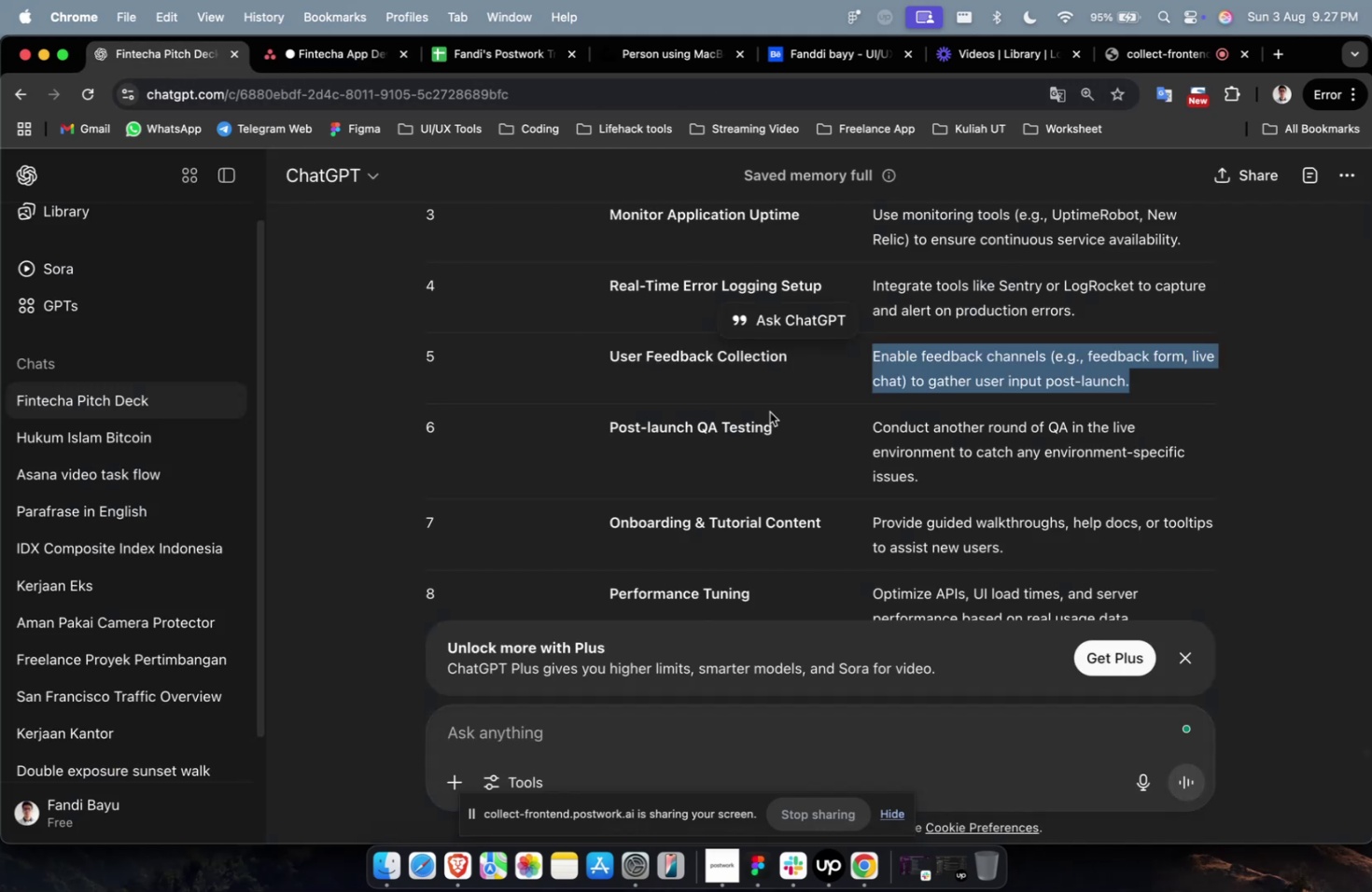 
left_click([936, 391])
 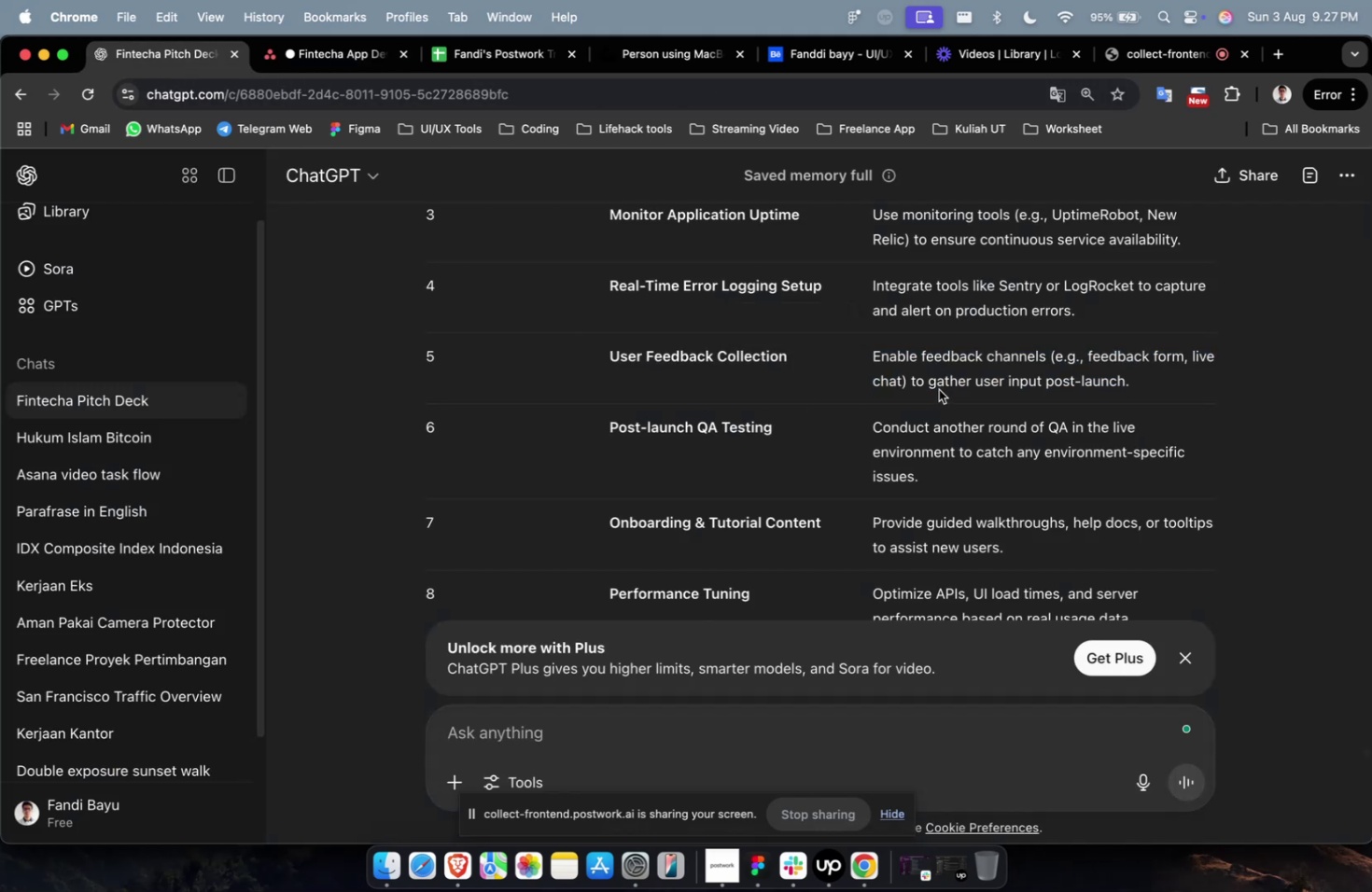 
scroll: coordinate [938, 389], scroll_direction: up, amount: 2.0
 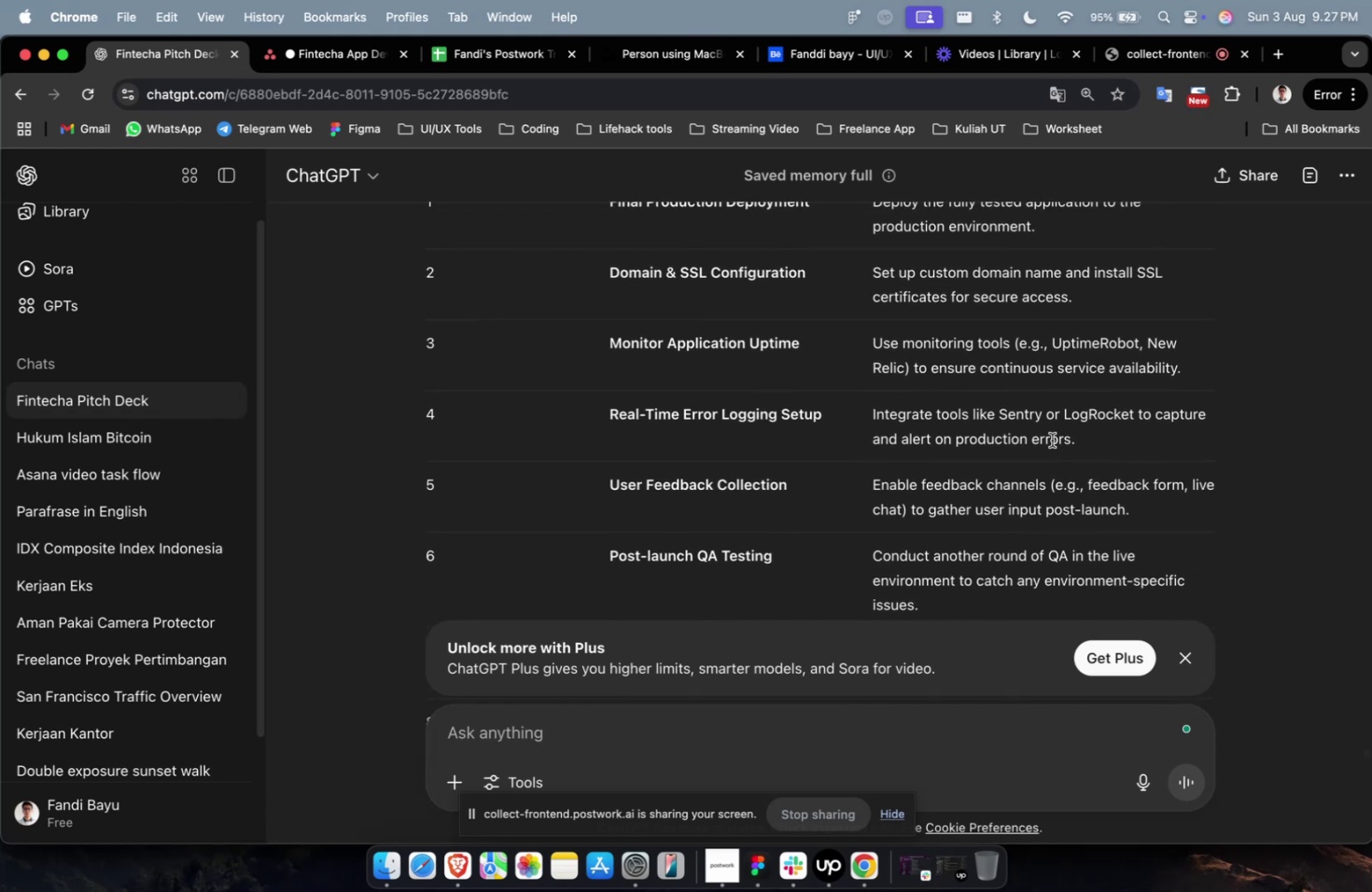 
left_click_drag(start_coordinate=[1084, 436], to_coordinate=[819, 417])
 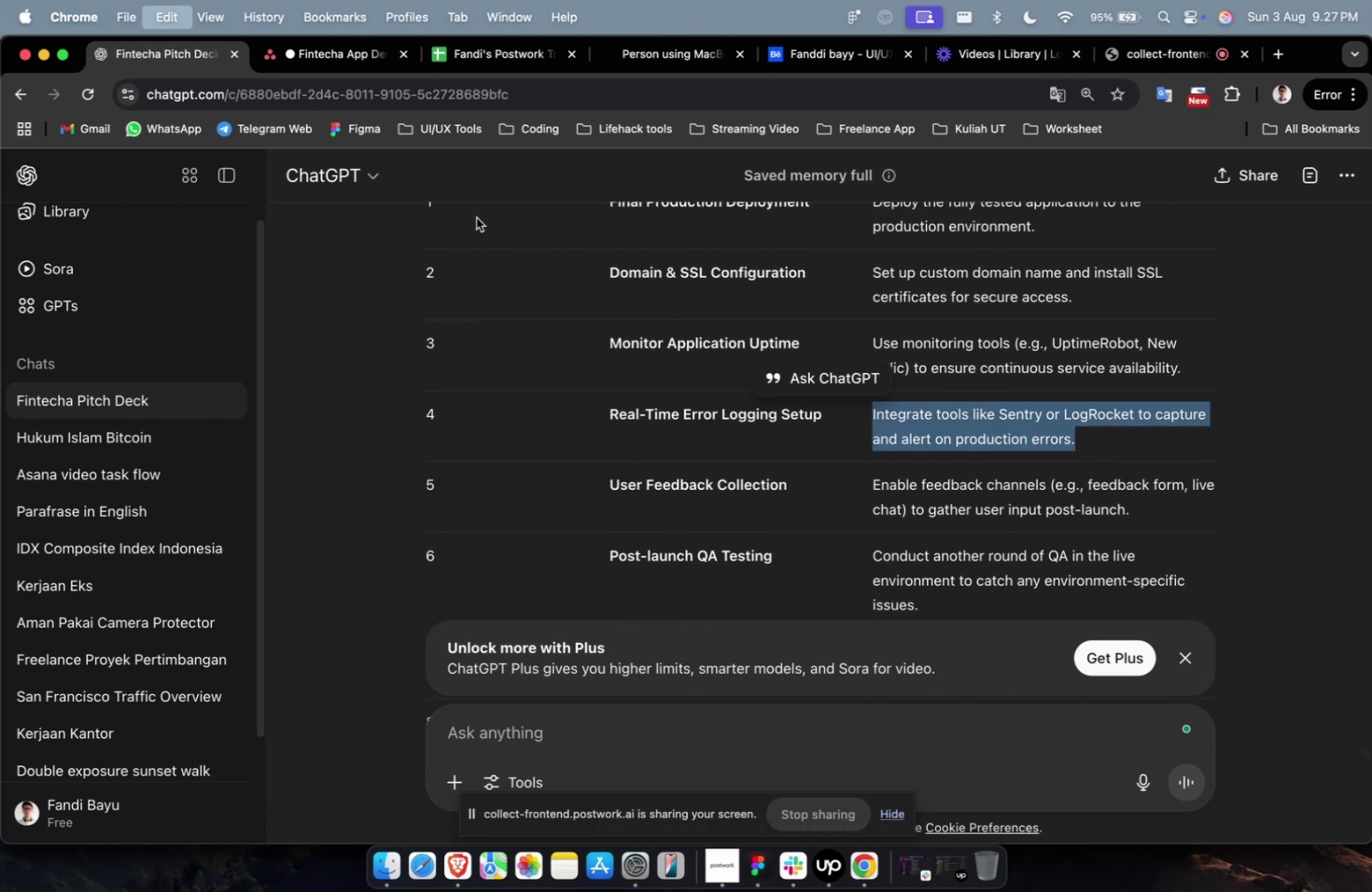 
key(Meta+C)
 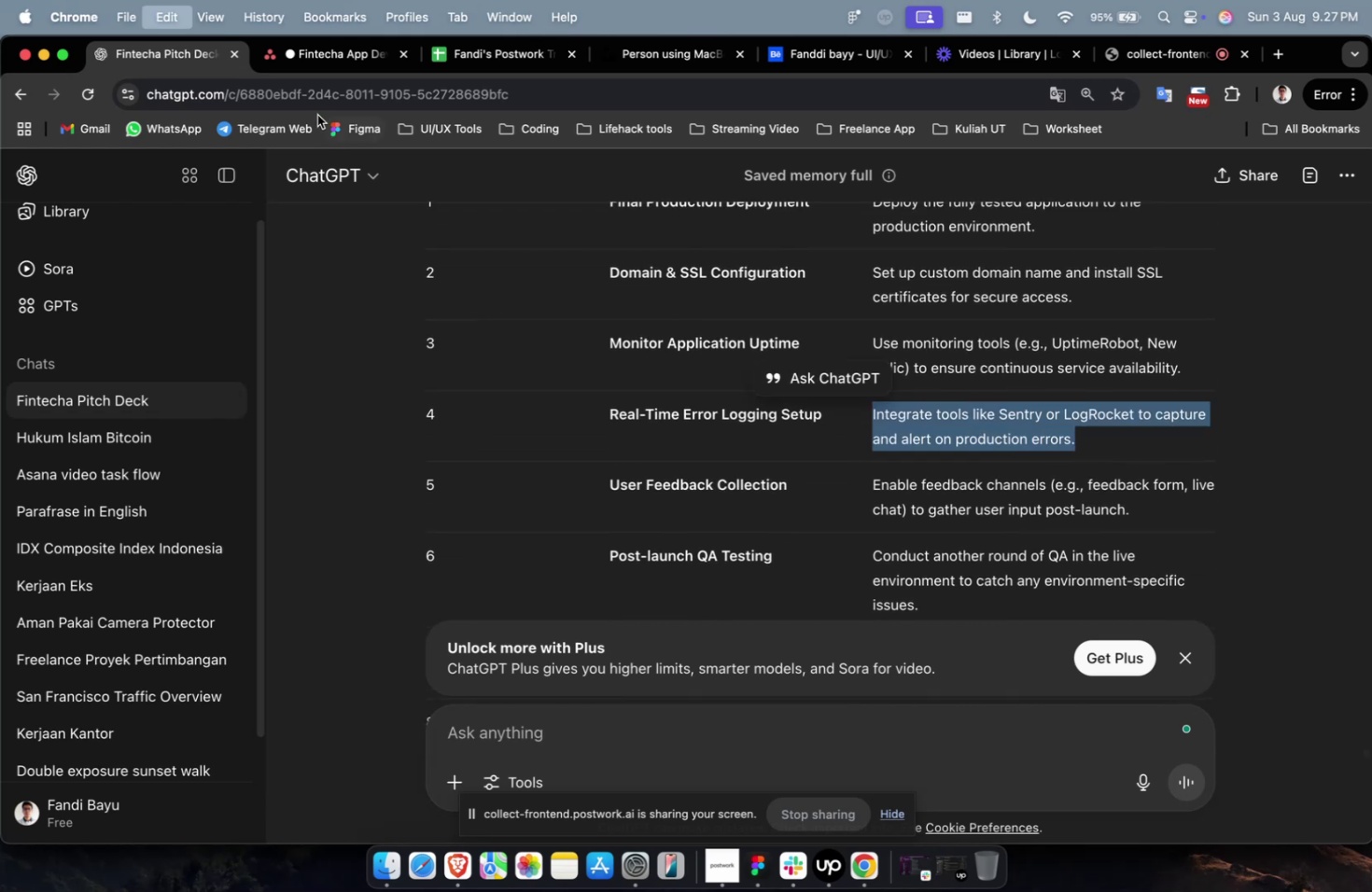 
key(Meta+C)
 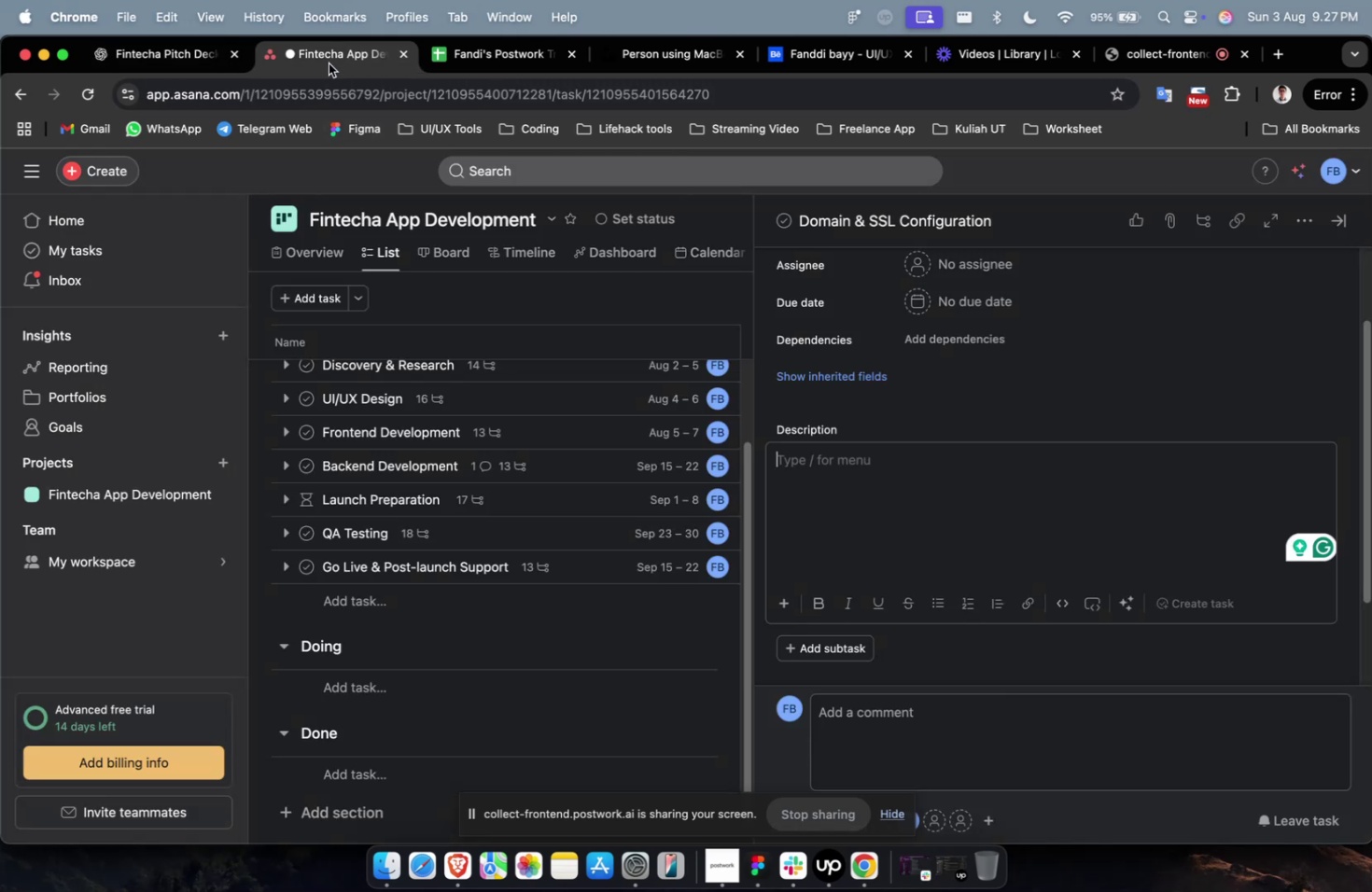 
left_click([329, 63])
 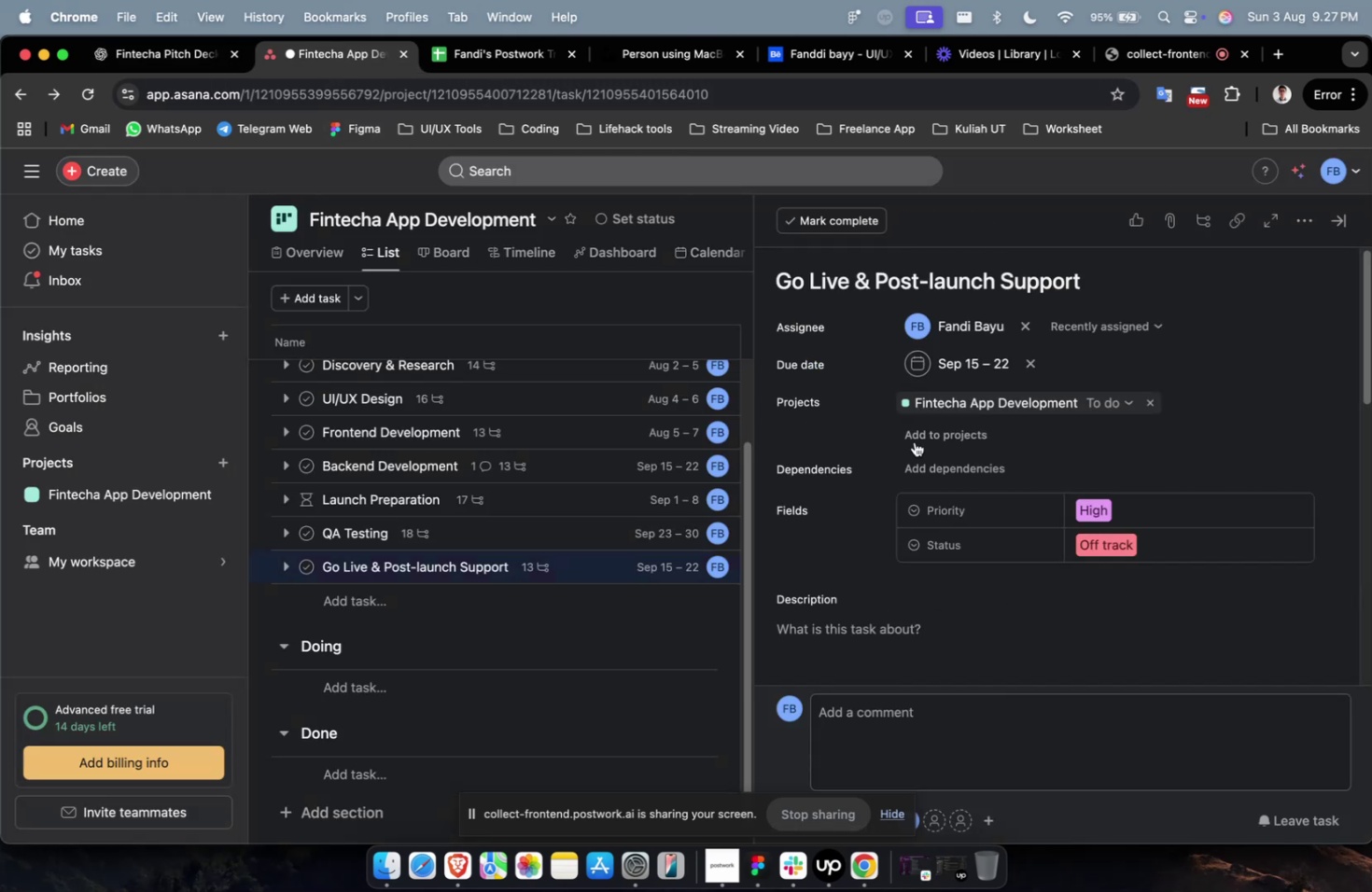 
scroll: coordinate [914, 441], scroll_direction: down, amount: 17.0
 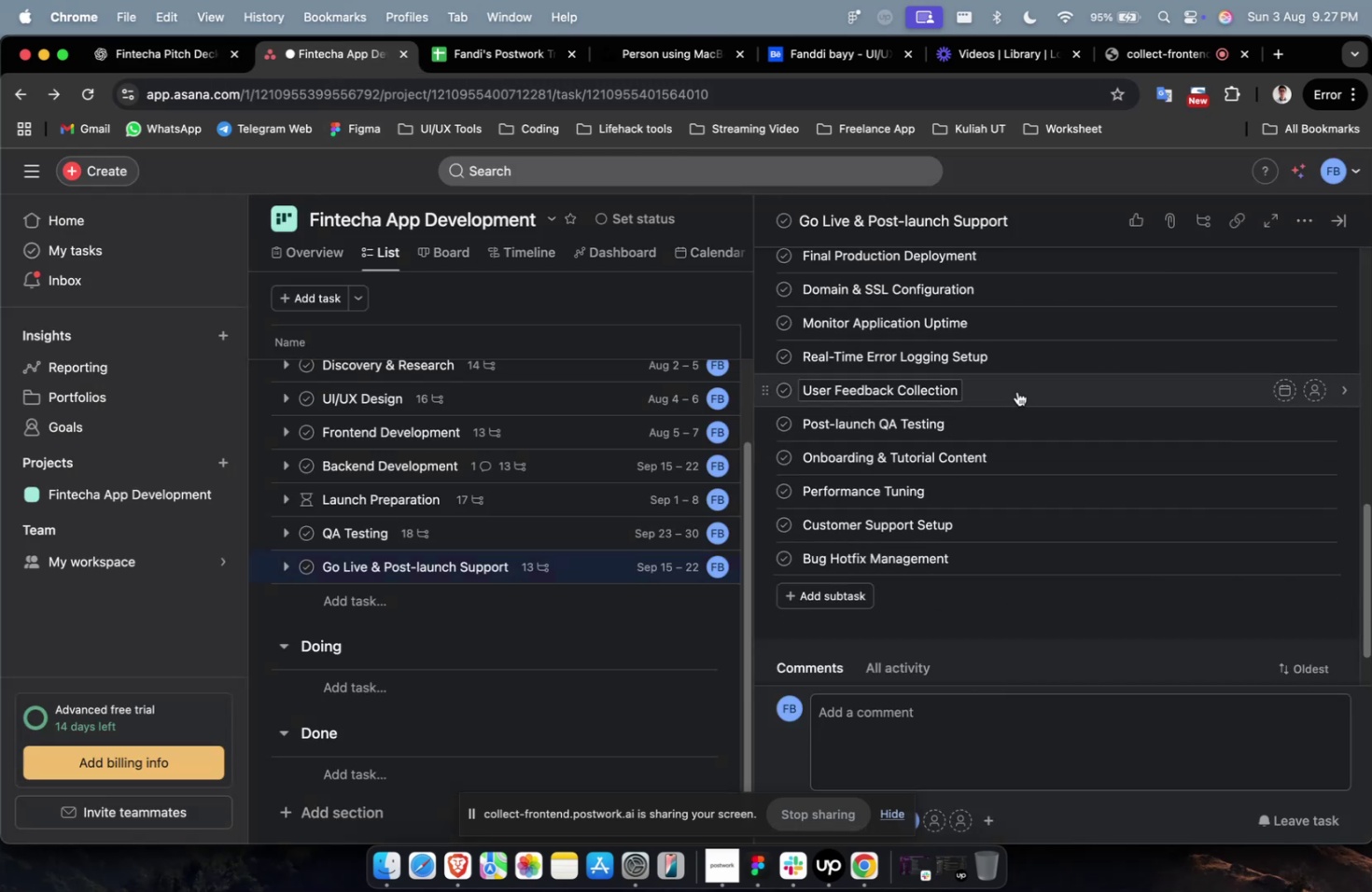 
left_click([1029, 366])
 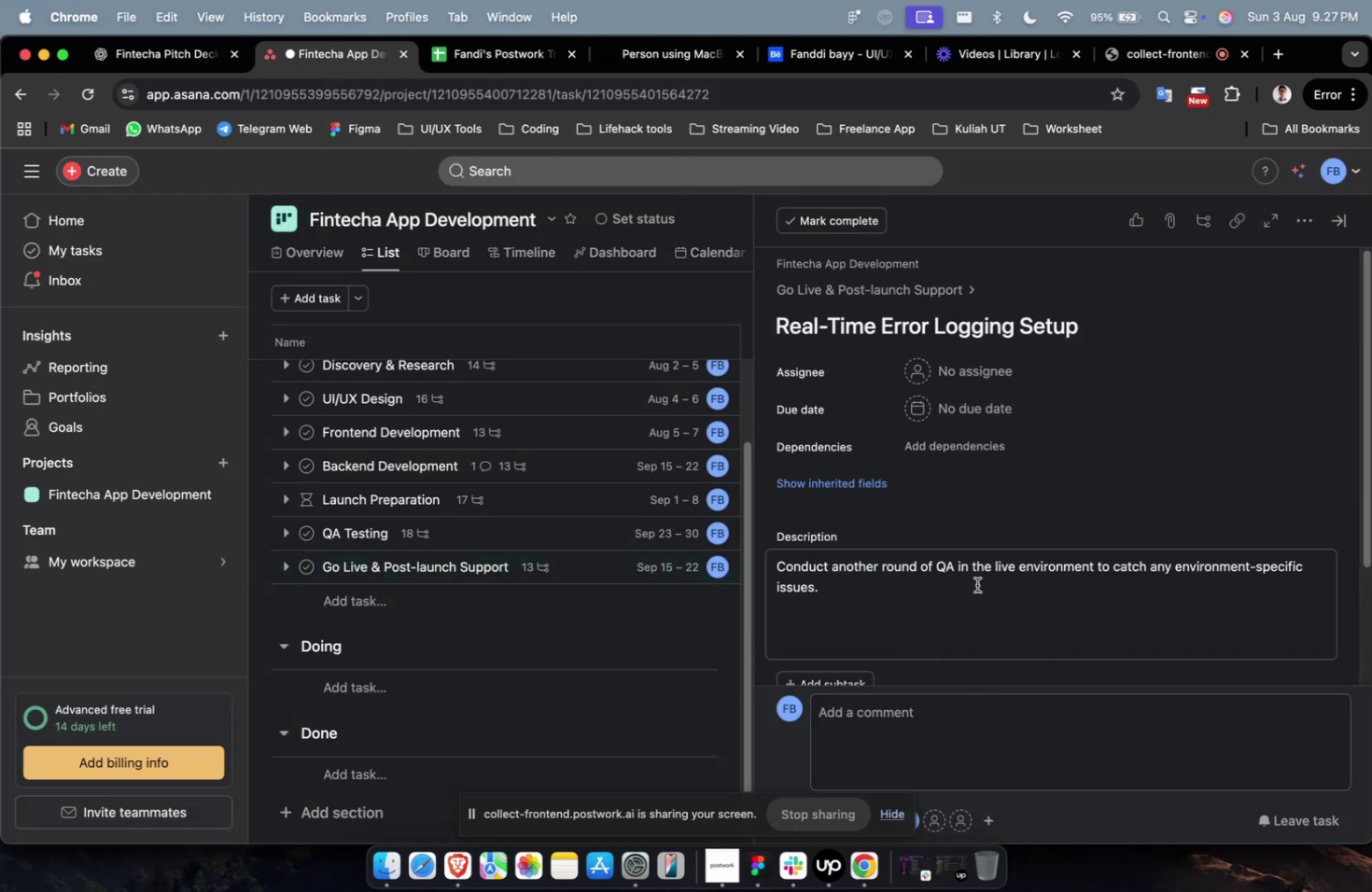 
left_click([976, 584])
 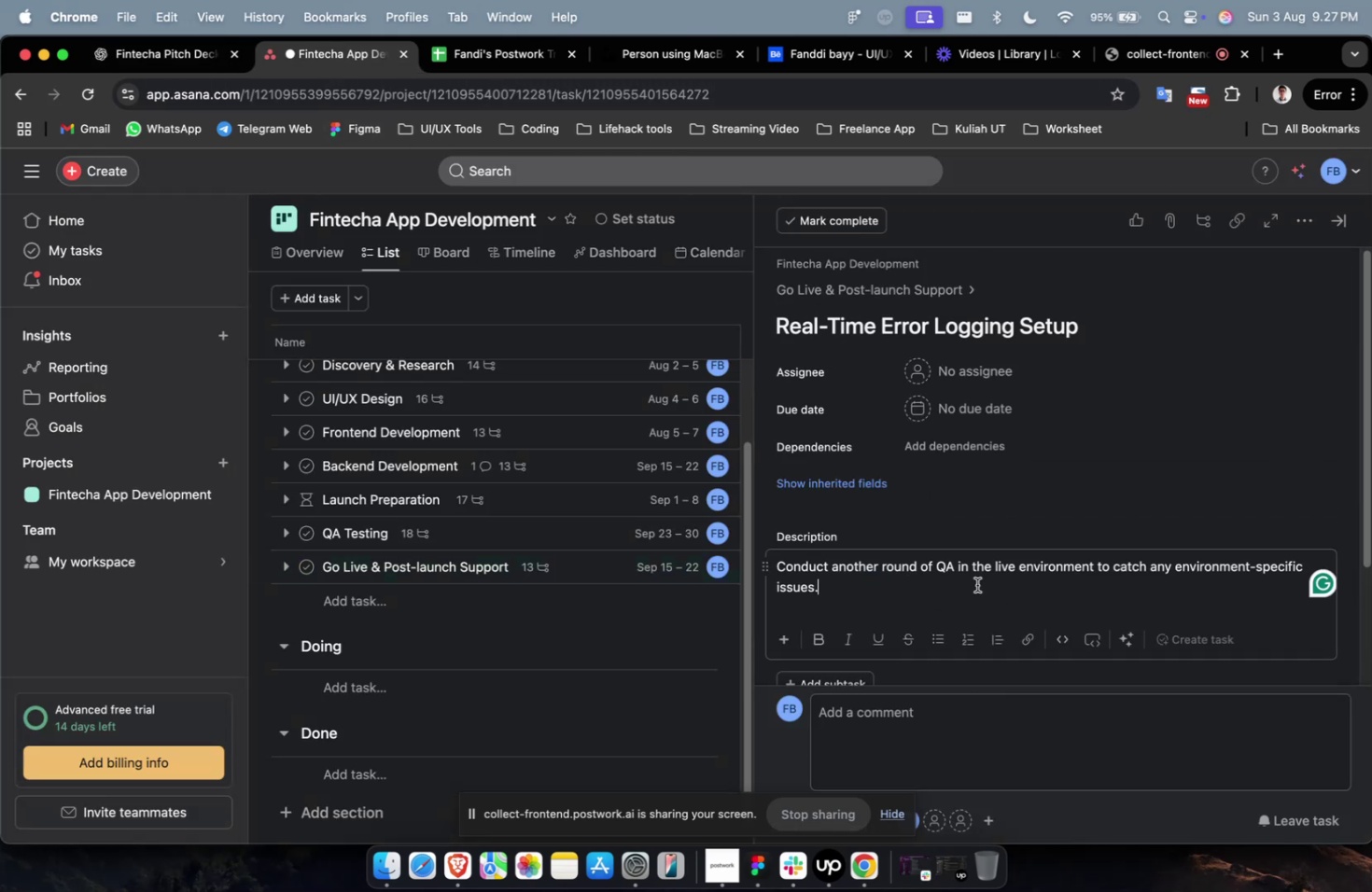 
key(Meta+A)
 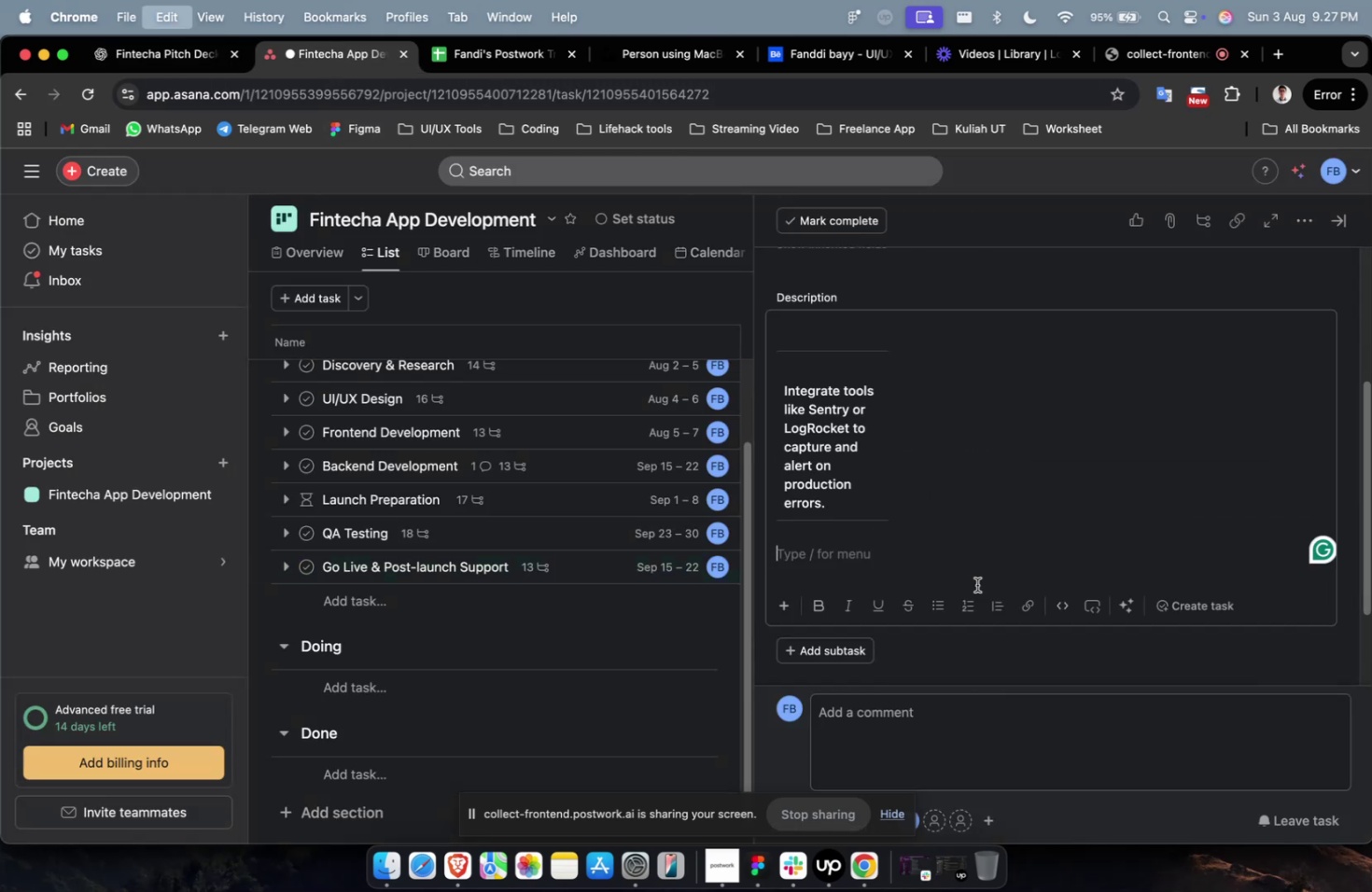 
key(Meta+V)
 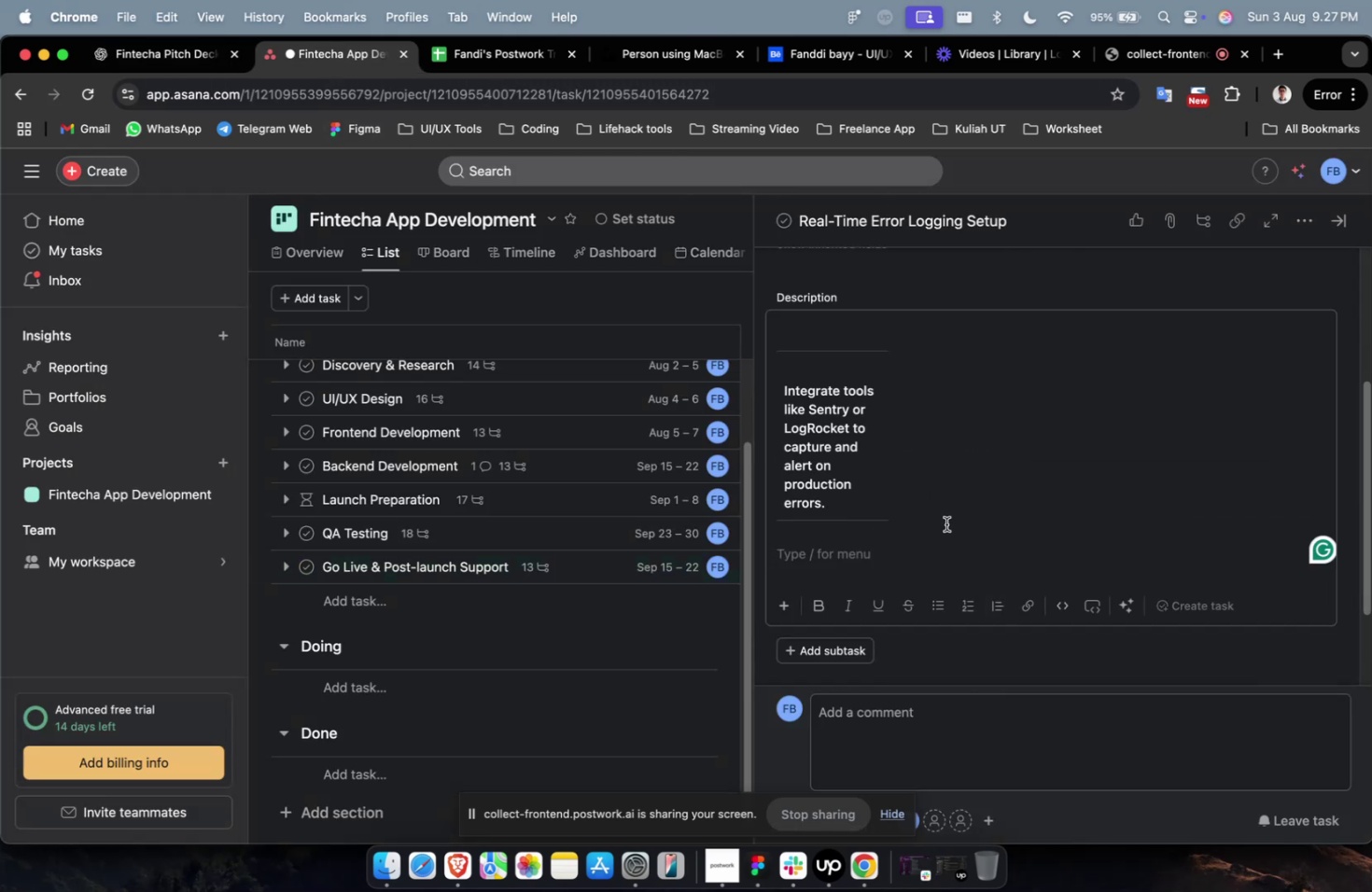 
left_click([945, 523])
 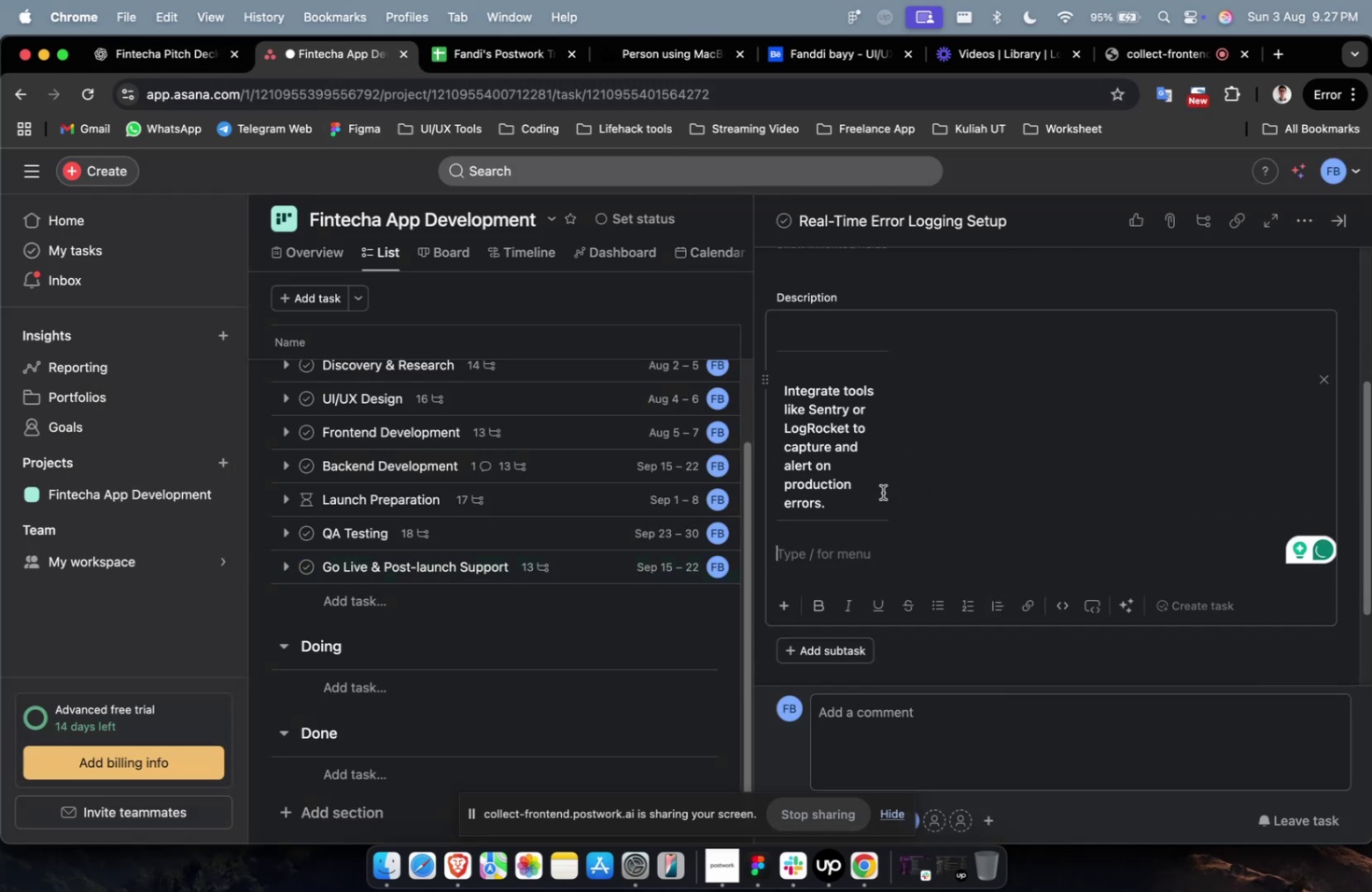 
left_click_drag(start_coordinate=[881, 492], to_coordinate=[907, 487])
 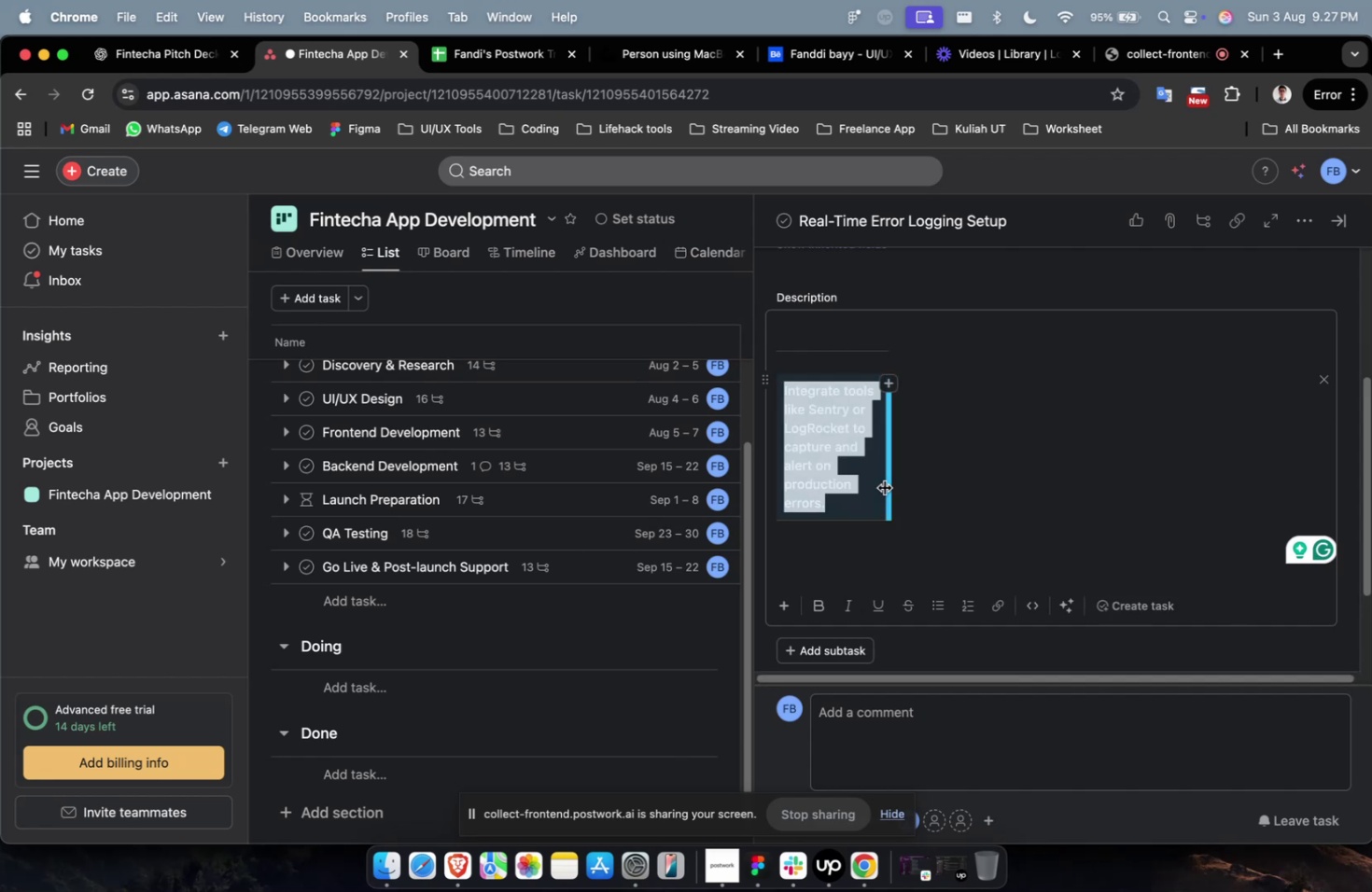 
left_click_drag(start_coordinate=[884, 487], to_coordinate=[1217, 481])
 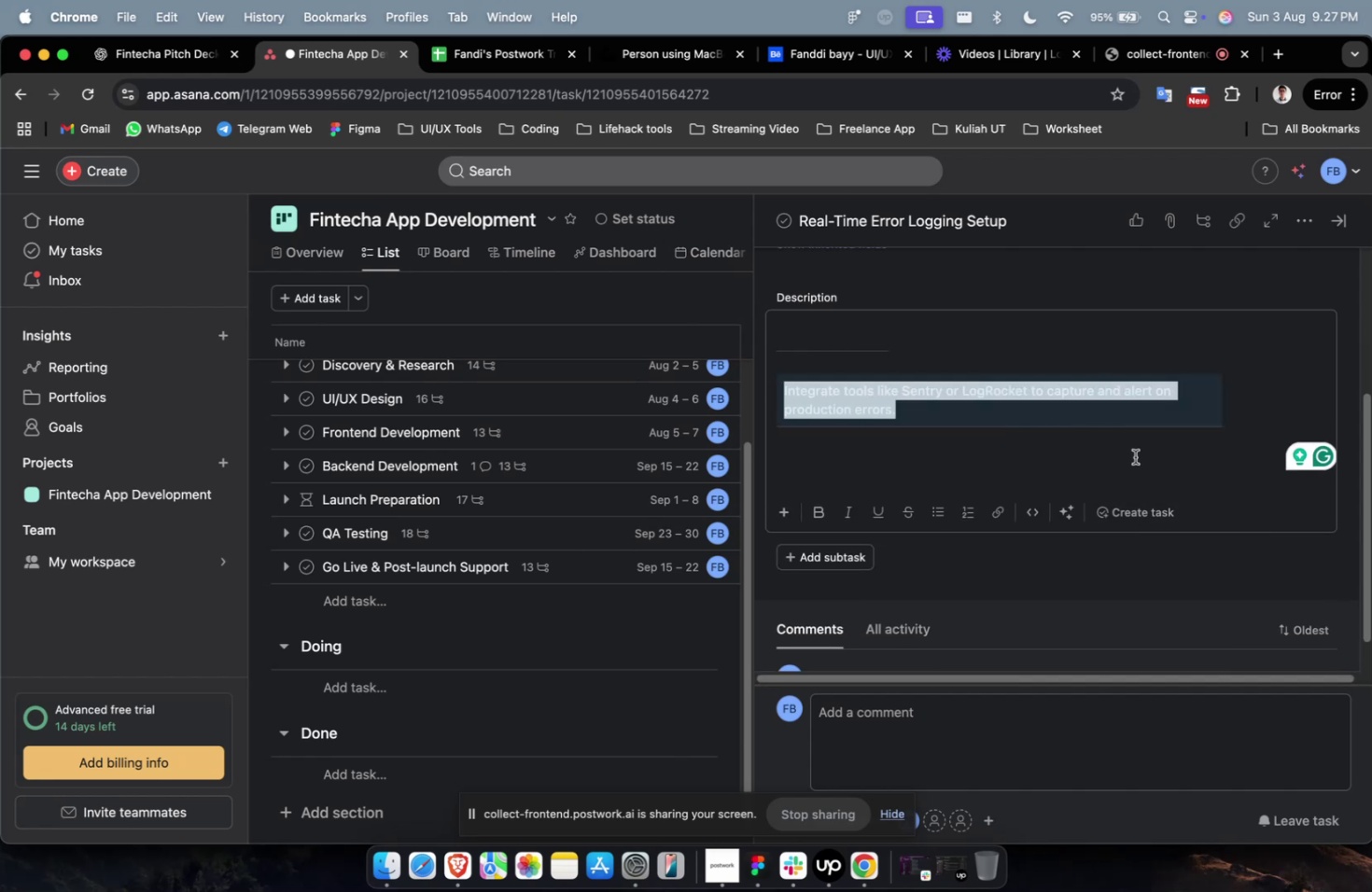 
left_click([1080, 436])
 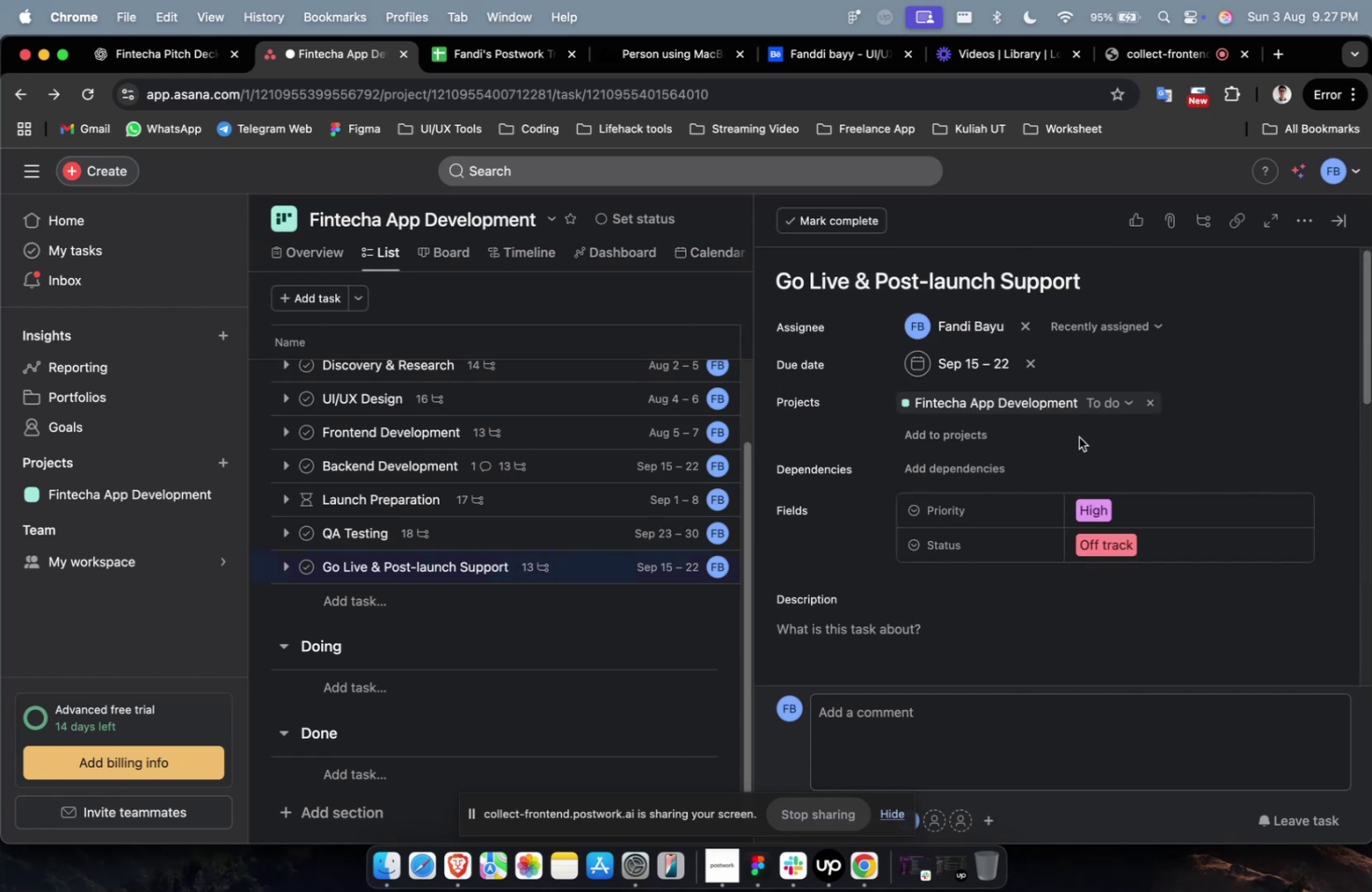 
scroll: coordinate [1078, 437], scroll_direction: down, amount: 16.0
 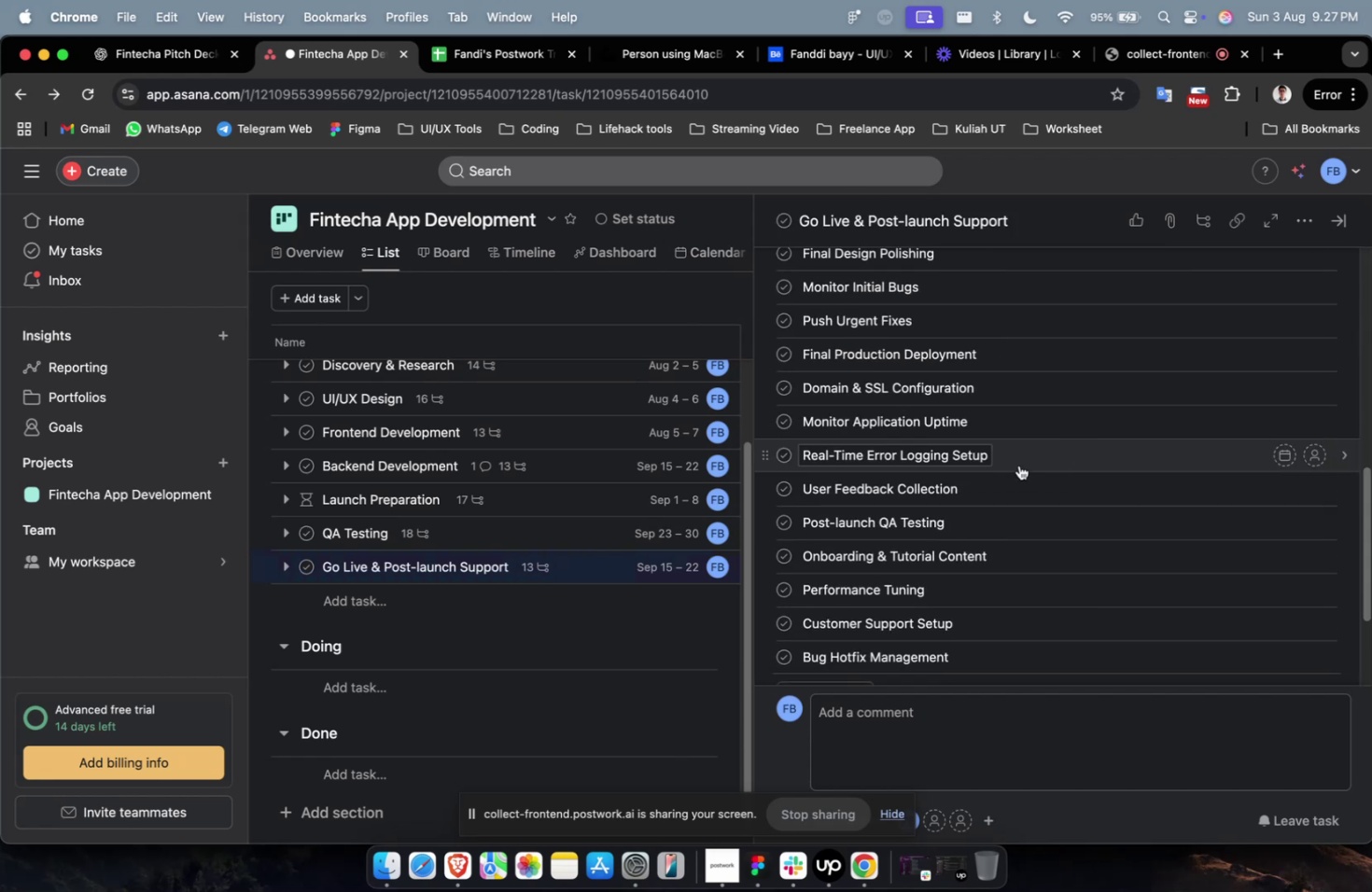 
left_click([1019, 474])
 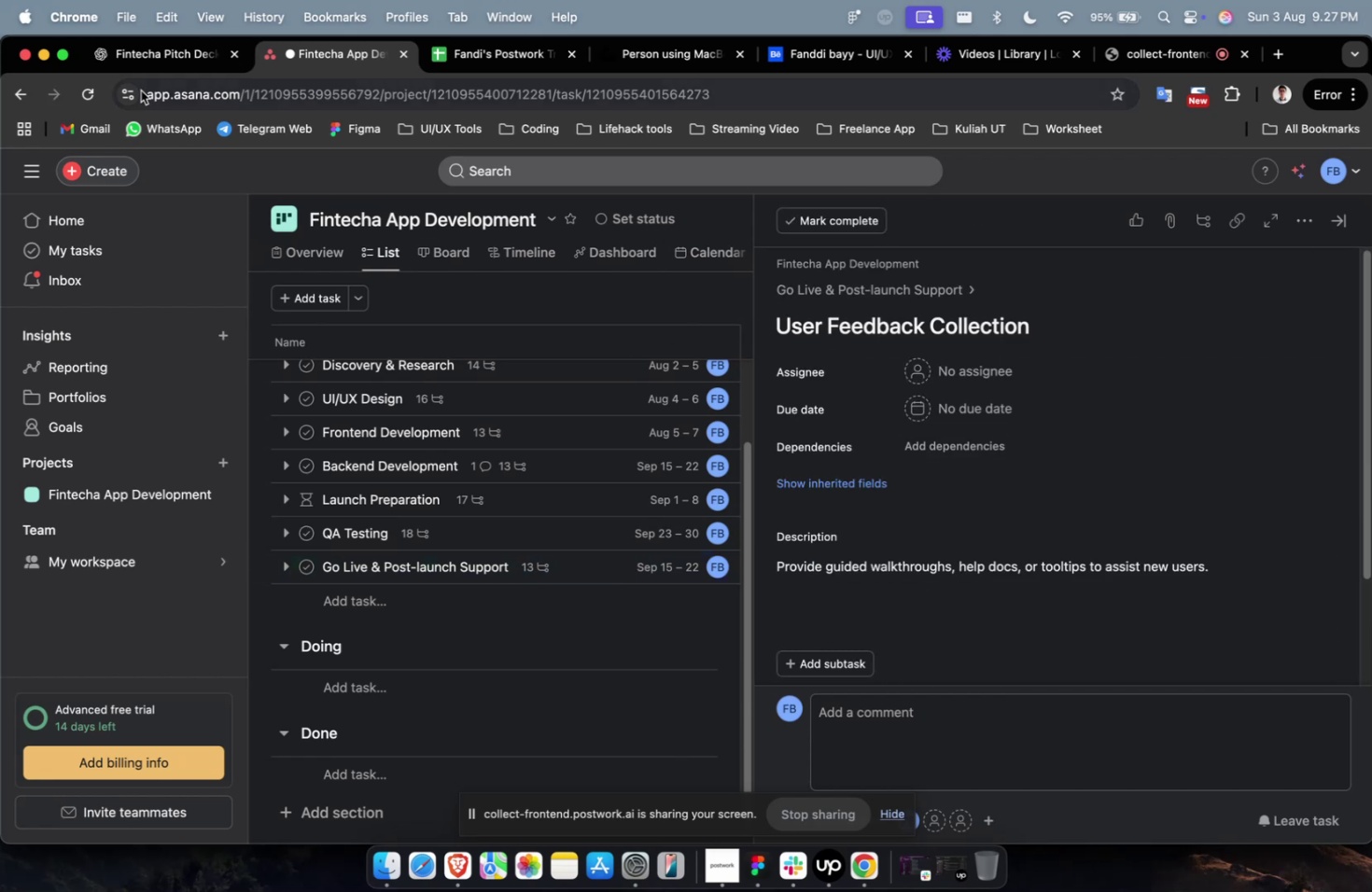 
left_click([150, 58])
 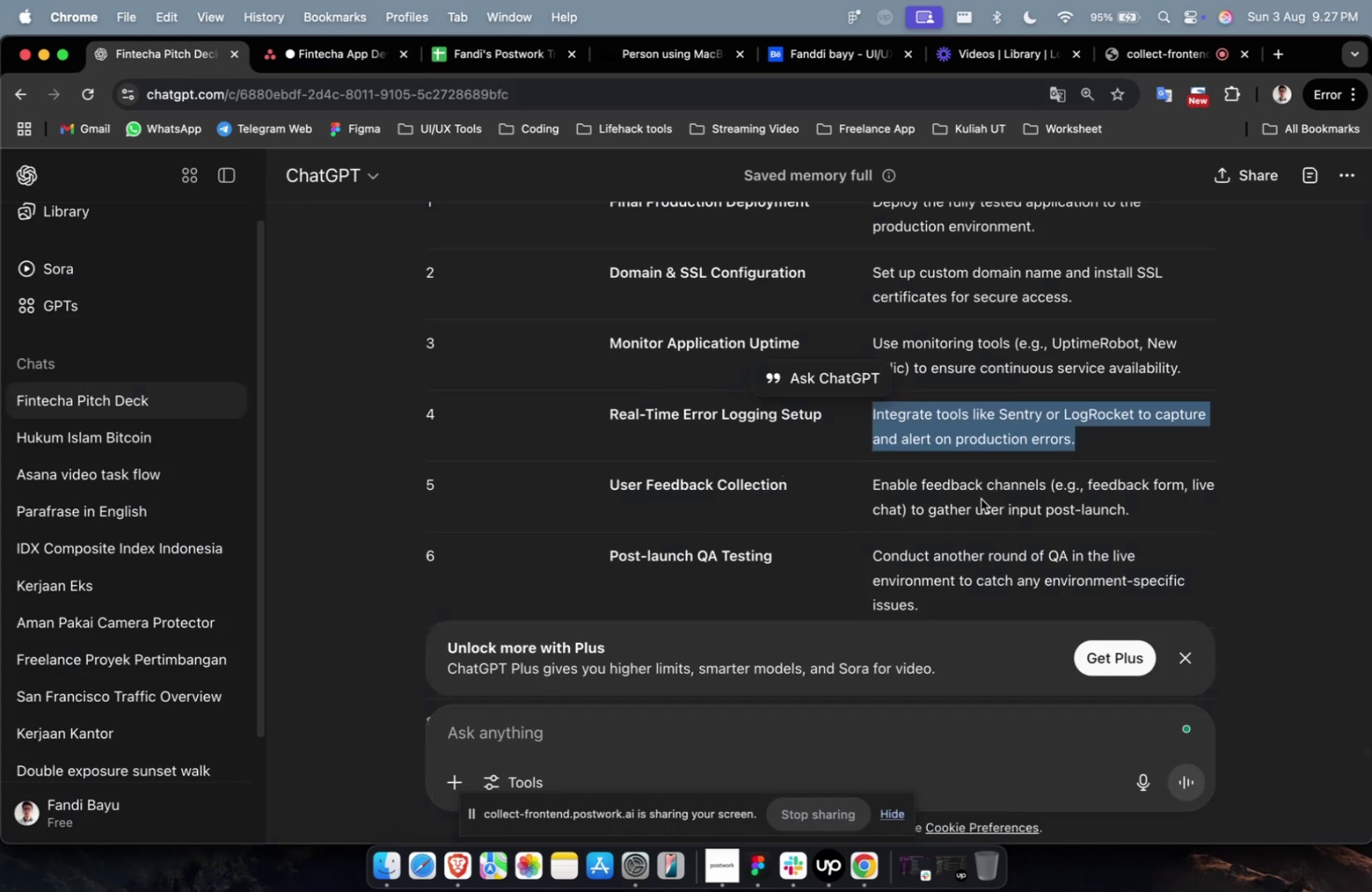 
double_click([982, 495])
 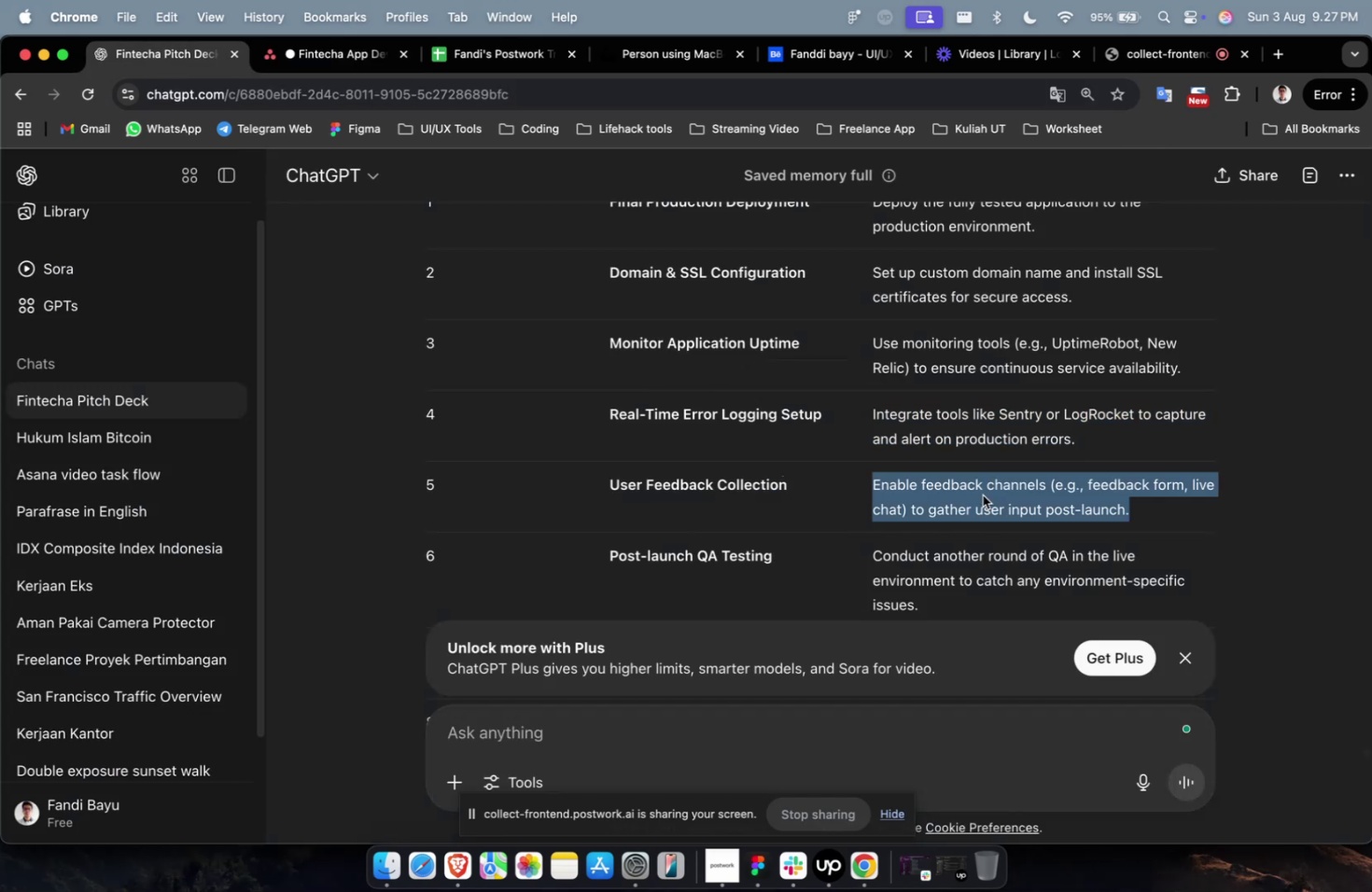 
triple_click([982, 495])
 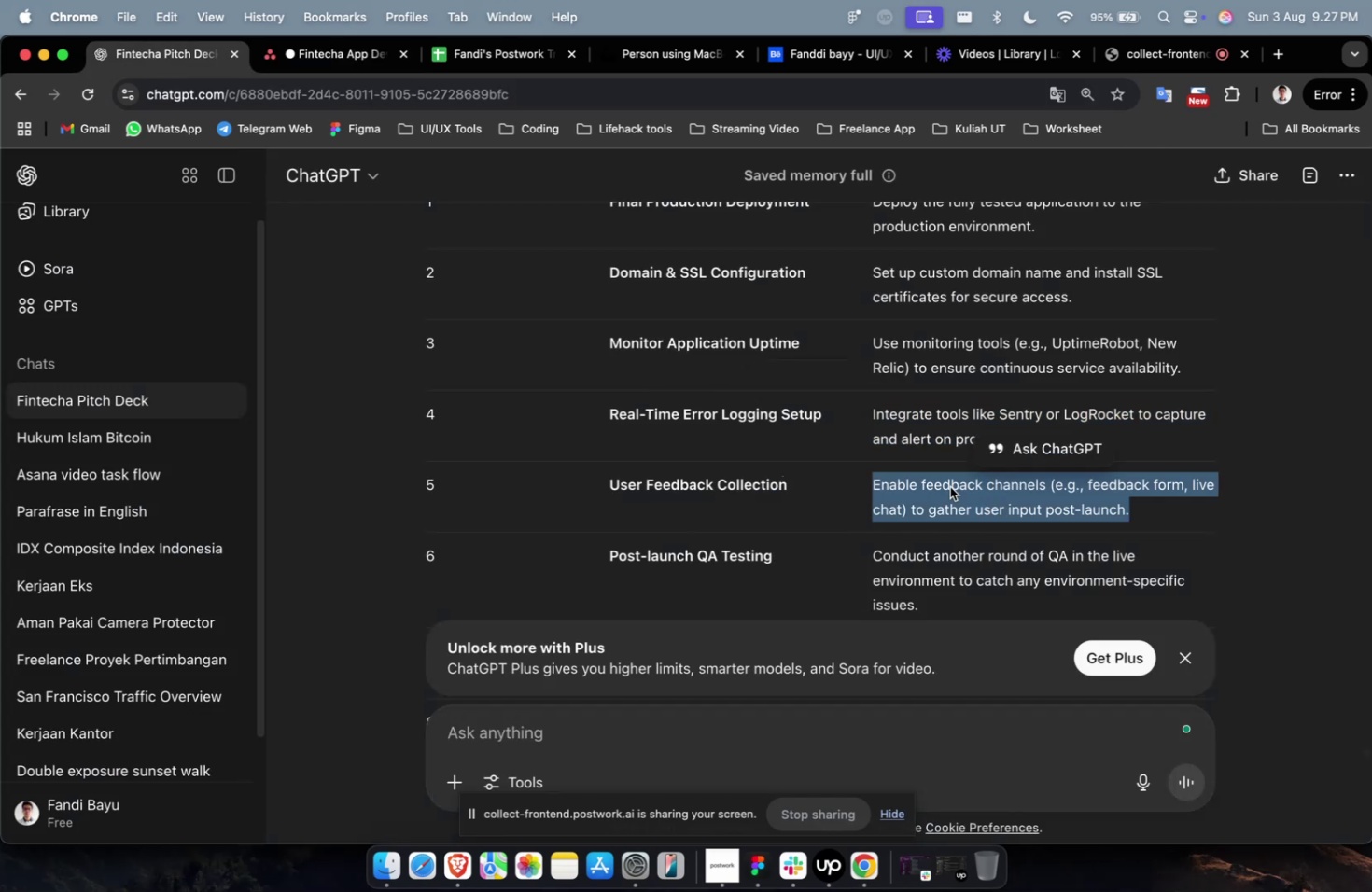 
key(Meta+C)
 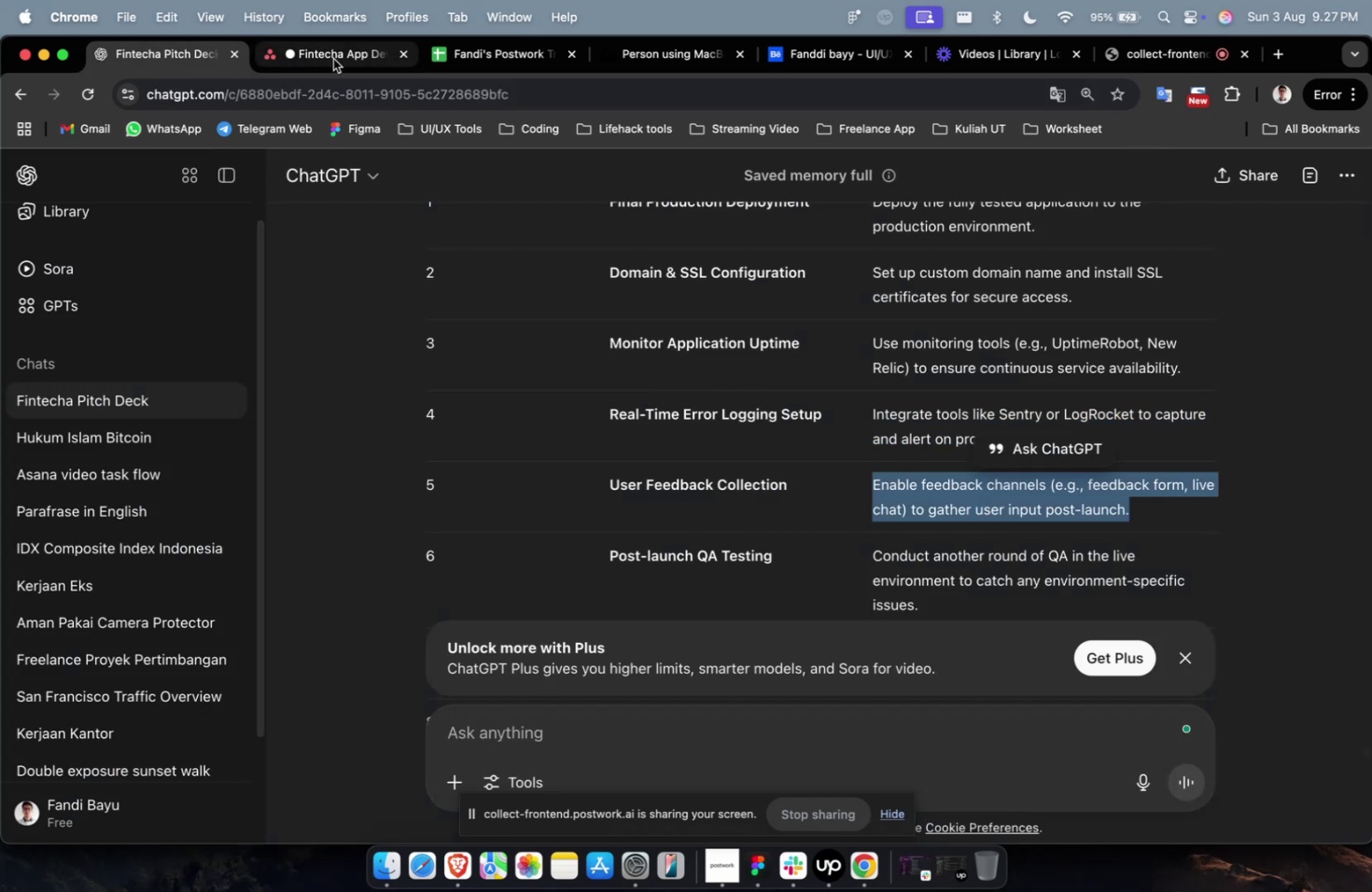 
left_click([333, 59])
 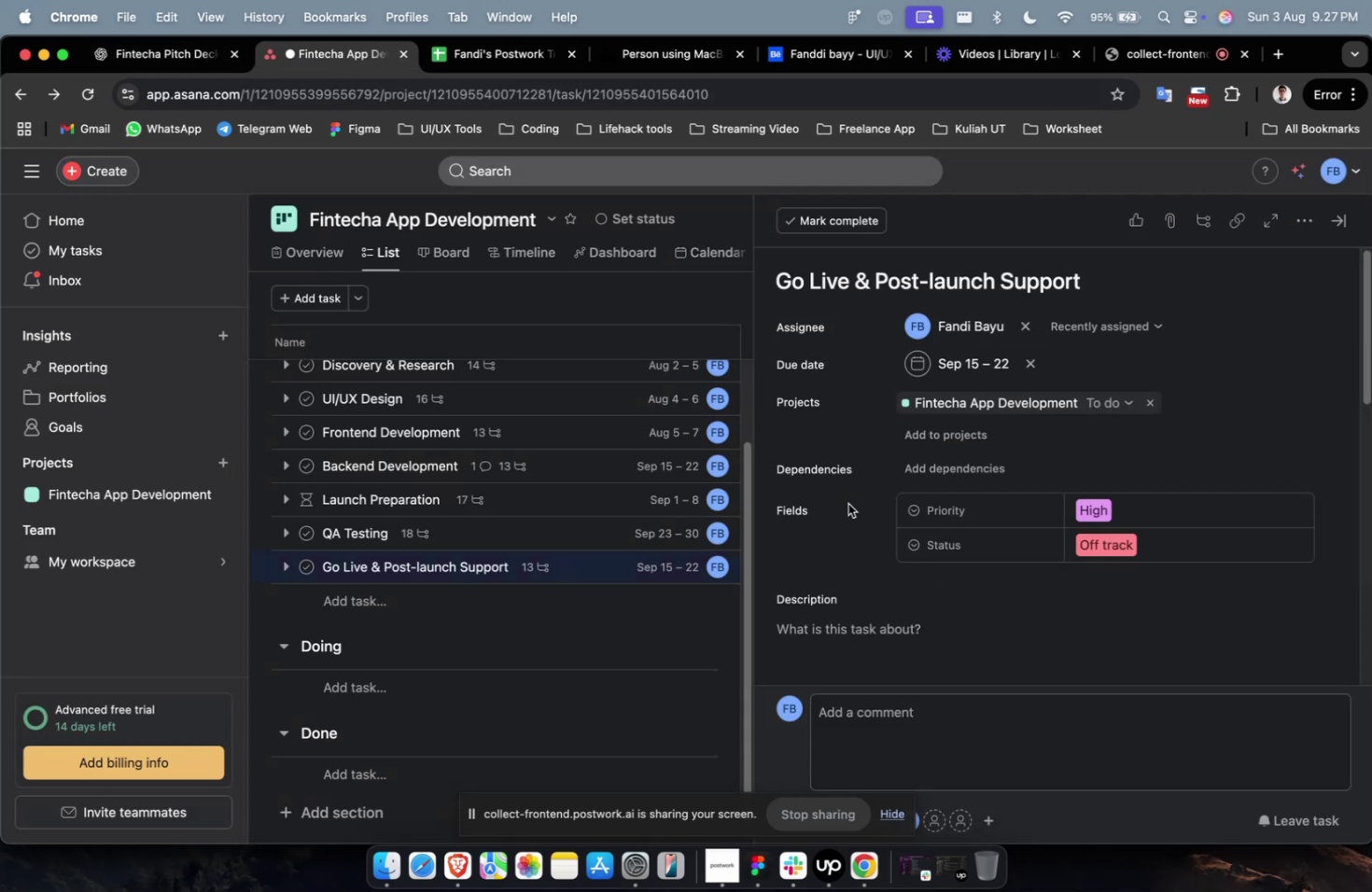 
scroll: coordinate [908, 518], scroll_direction: down, amount: 32.0
 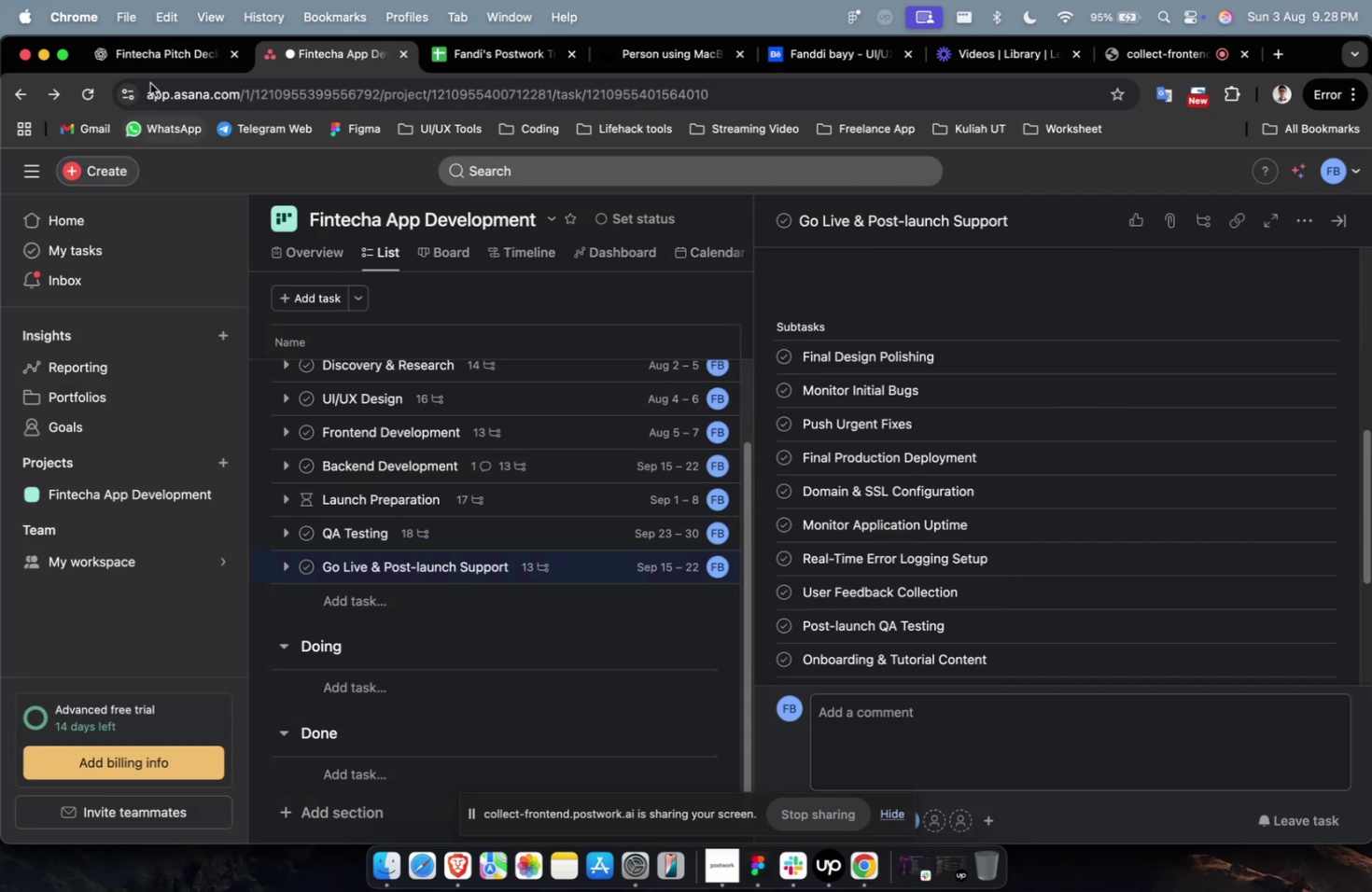 
left_click([153, 64])
 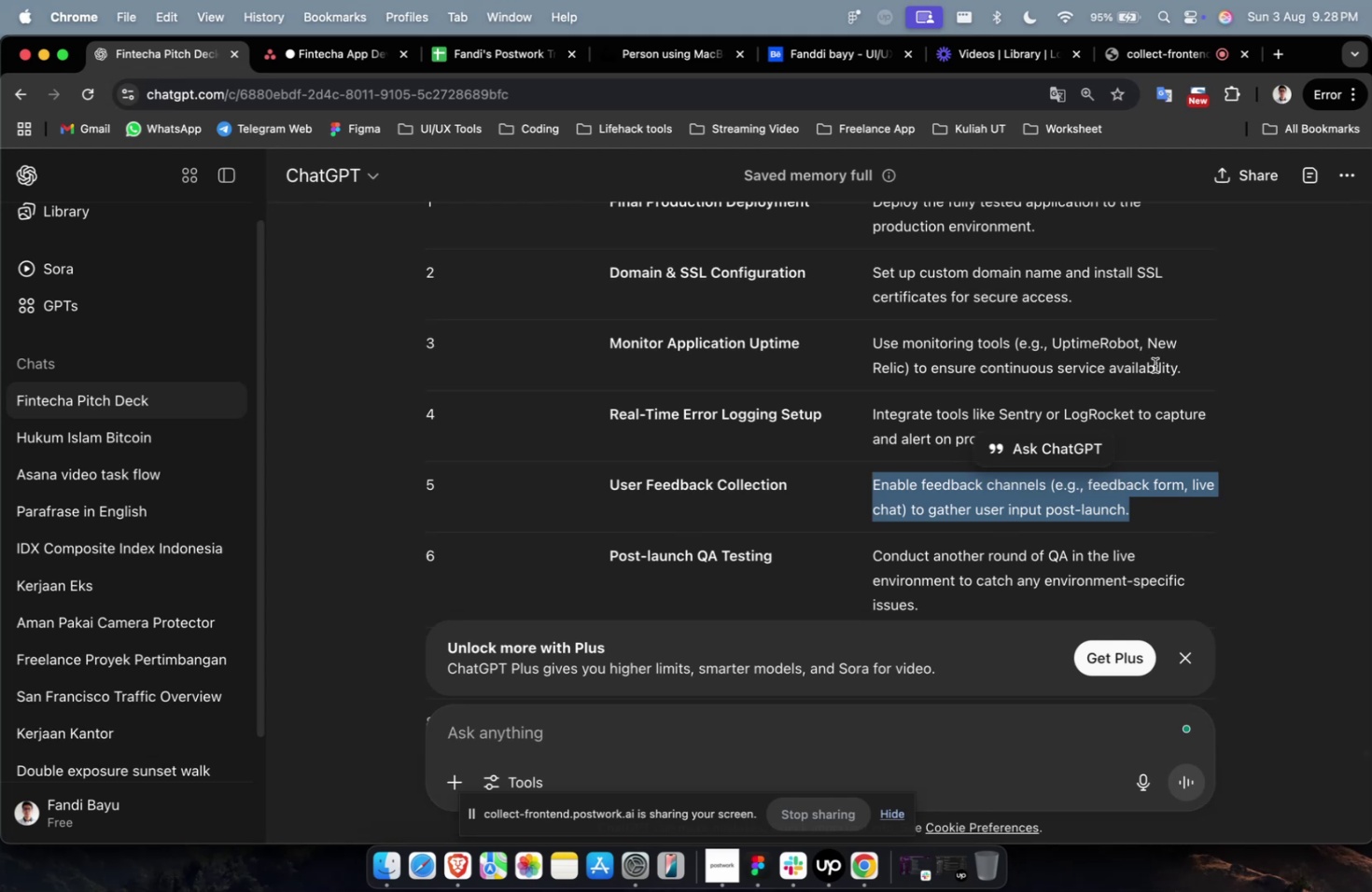 
left_click_drag(start_coordinate=[1189, 370], to_coordinate=[854, 350])
 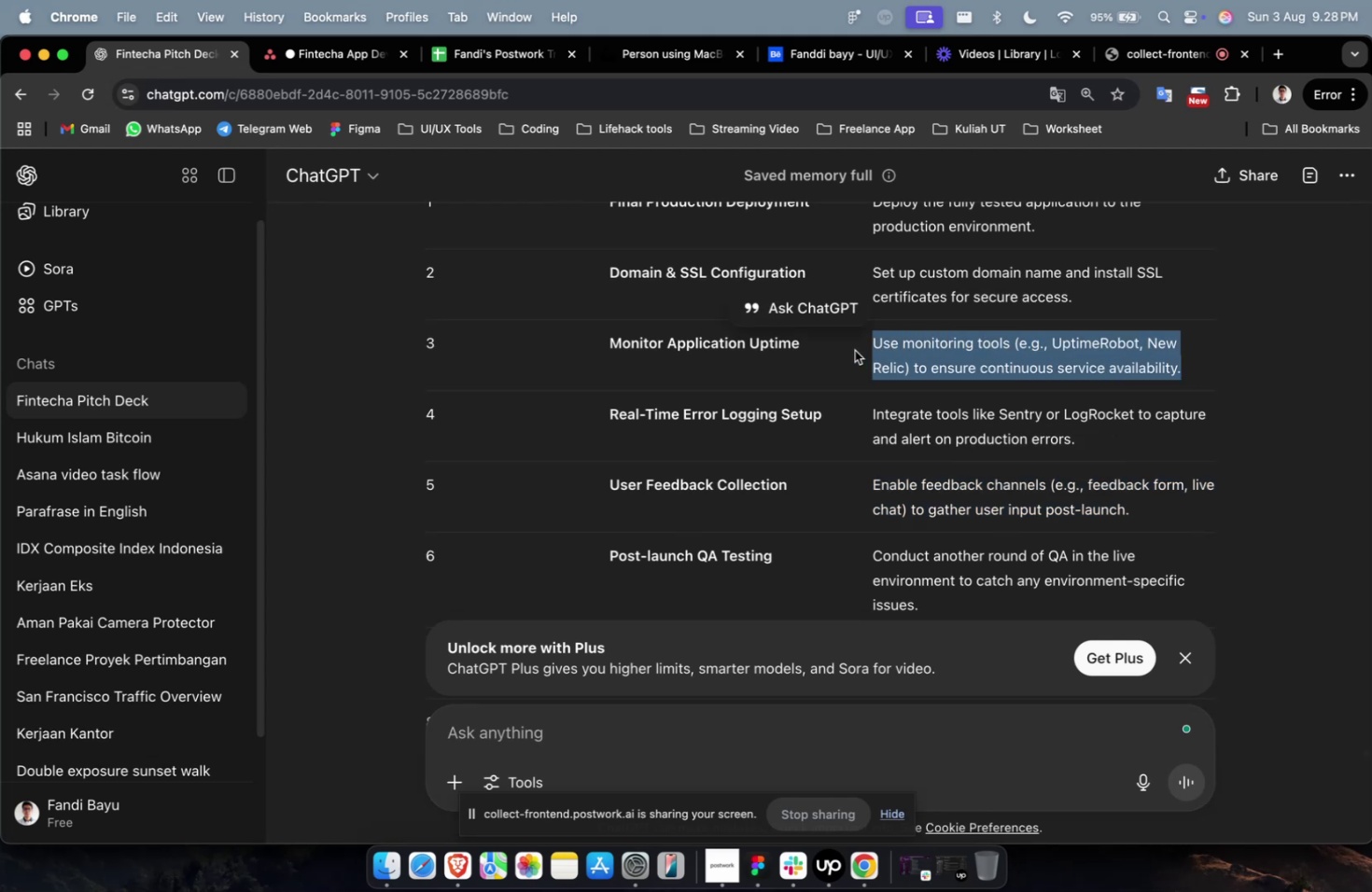 
key(Meta+C)
 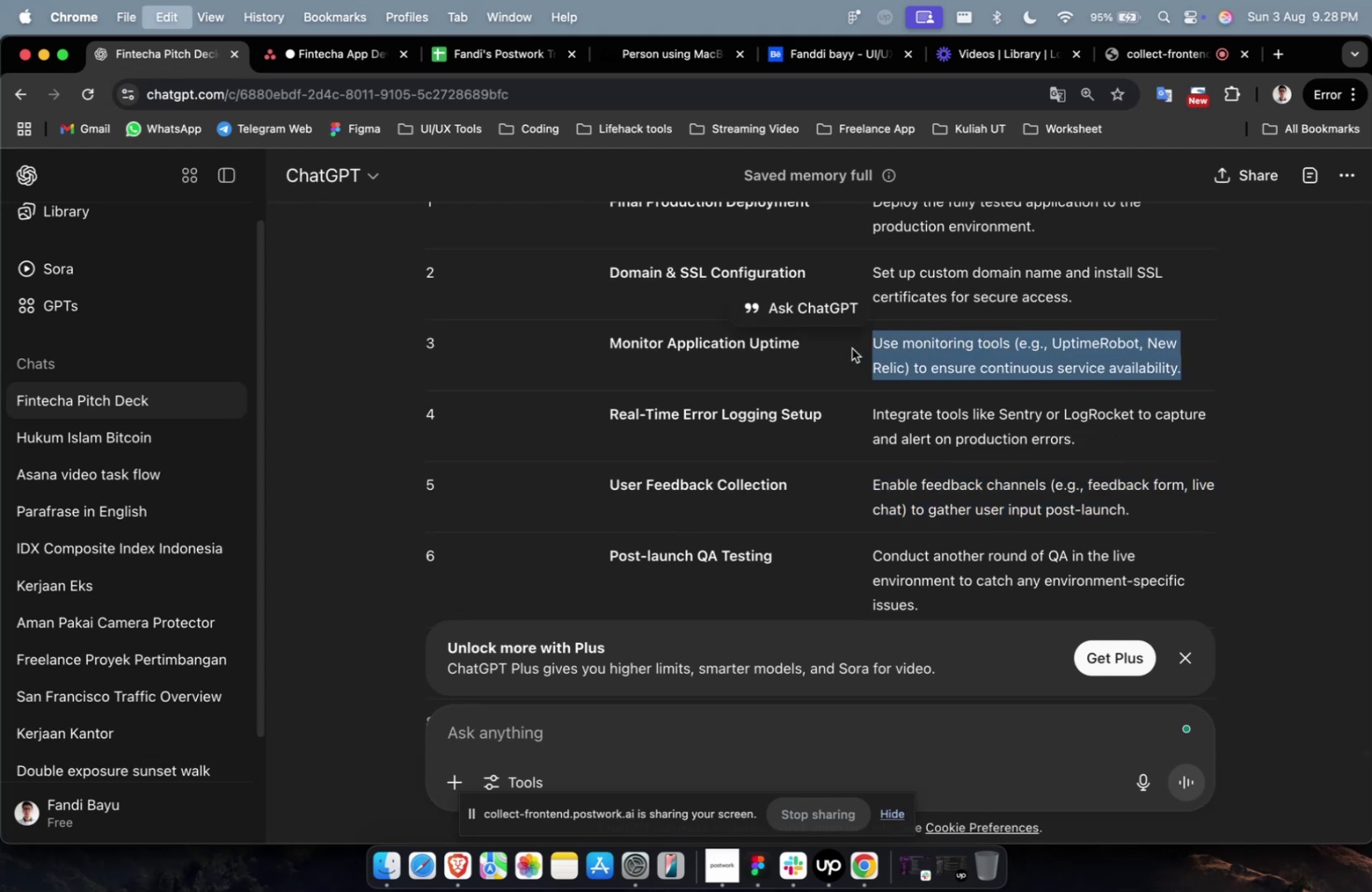 
key(Meta+C)
 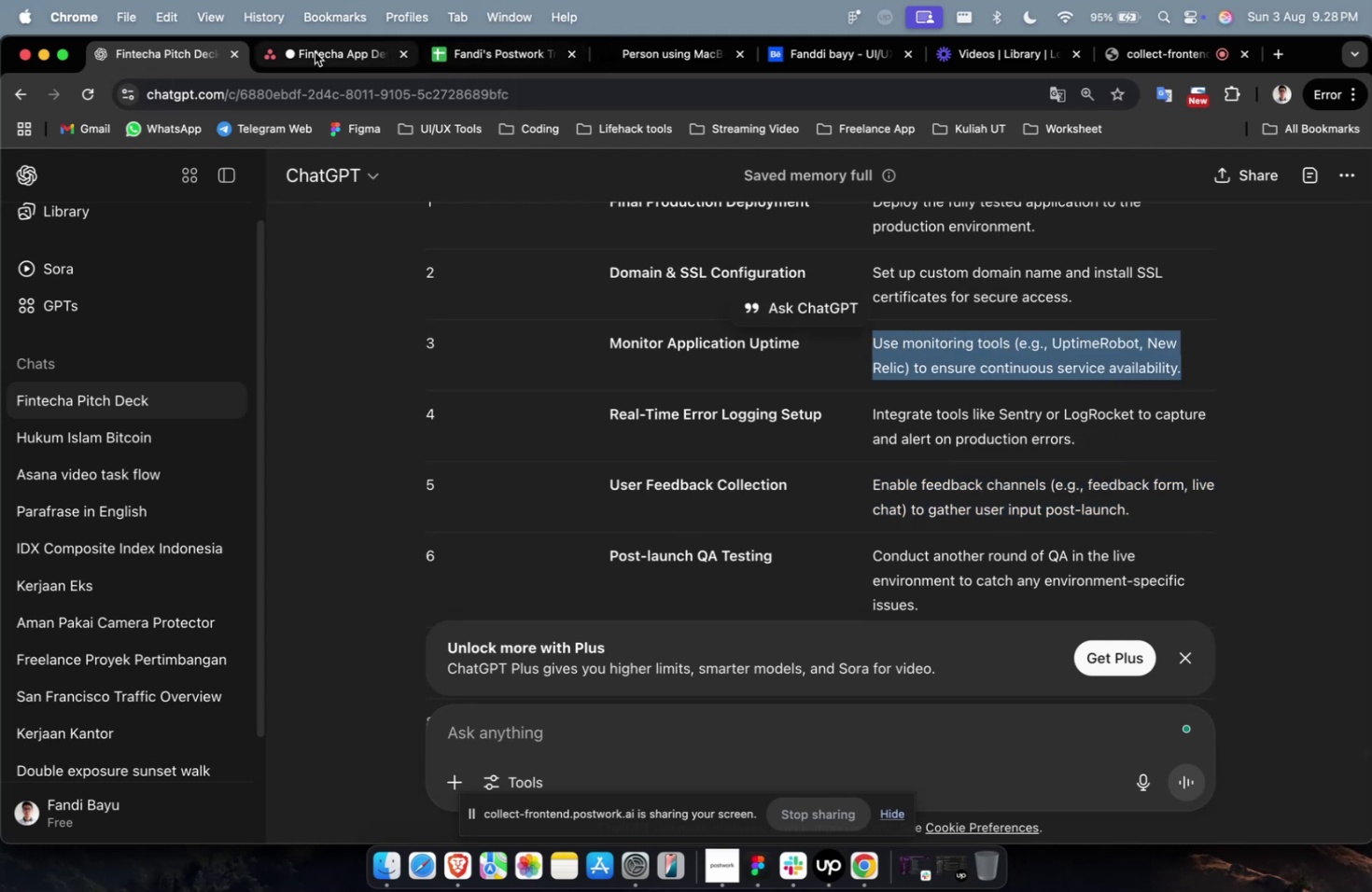 
left_click([306, 51])
 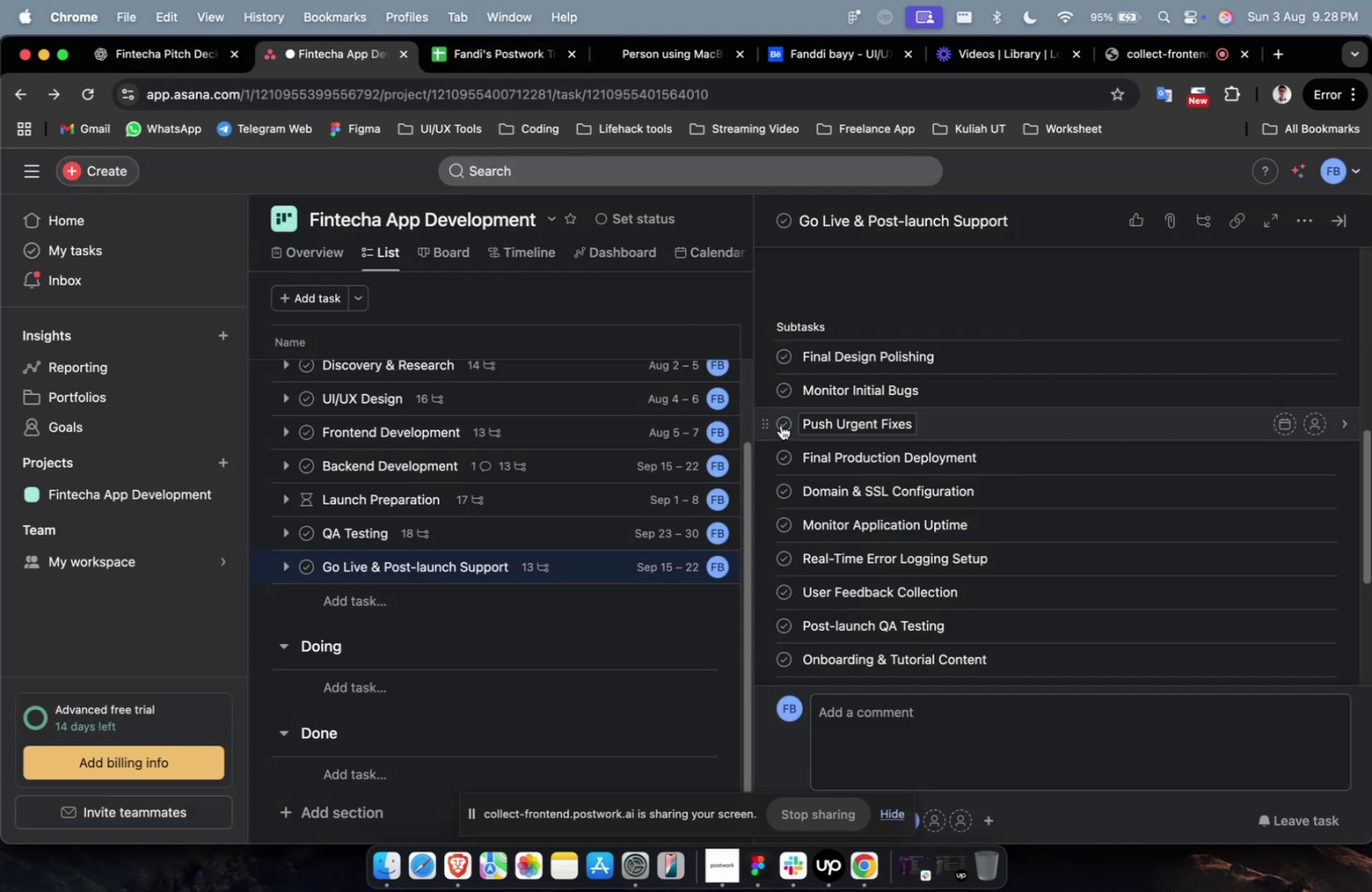 
scroll: coordinate [780, 425], scroll_direction: down, amount: 7.0
 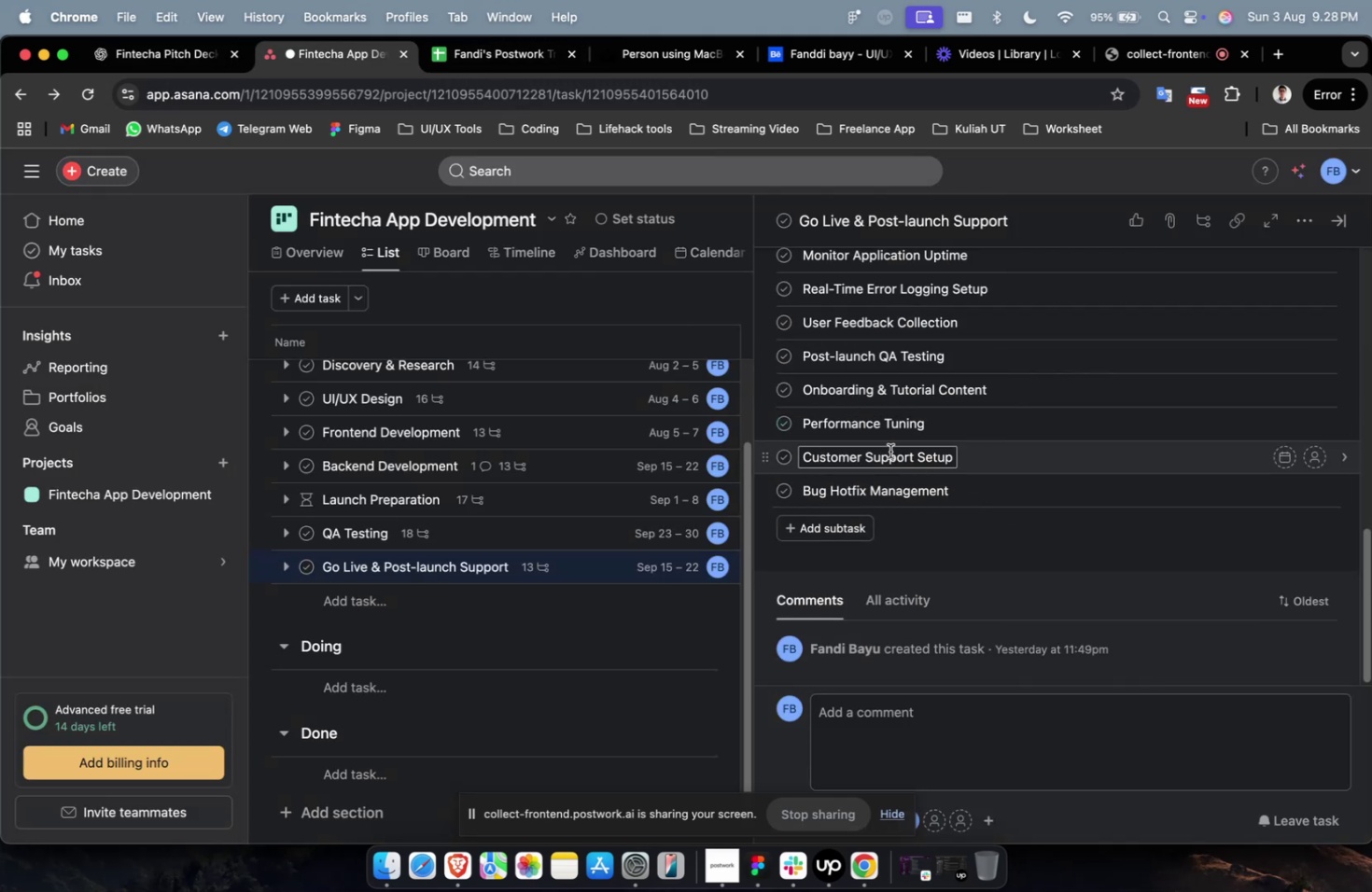 
scroll: coordinate [902, 430], scroll_direction: up, amount: 7.0
 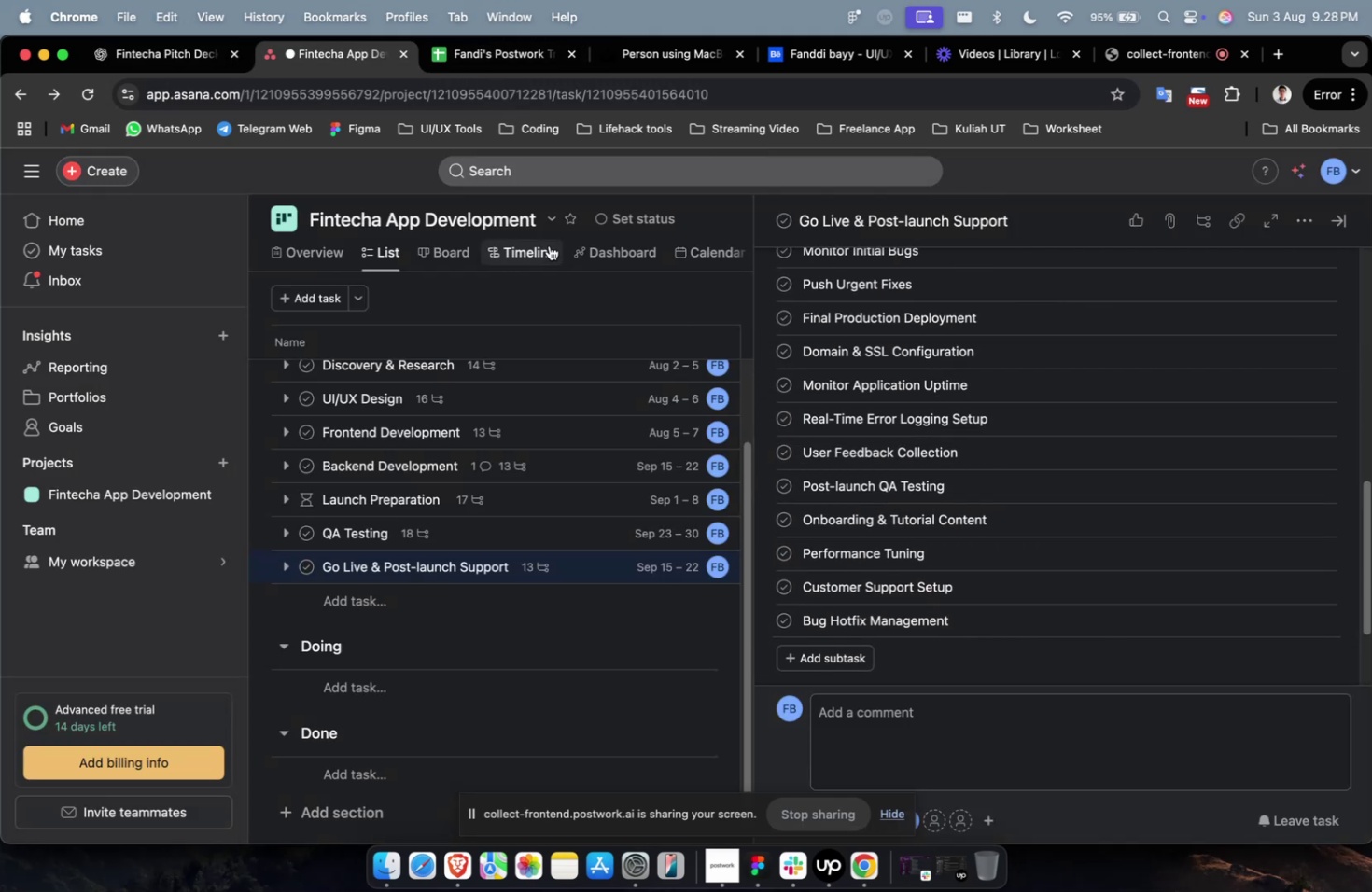 
left_click([987, 373])
 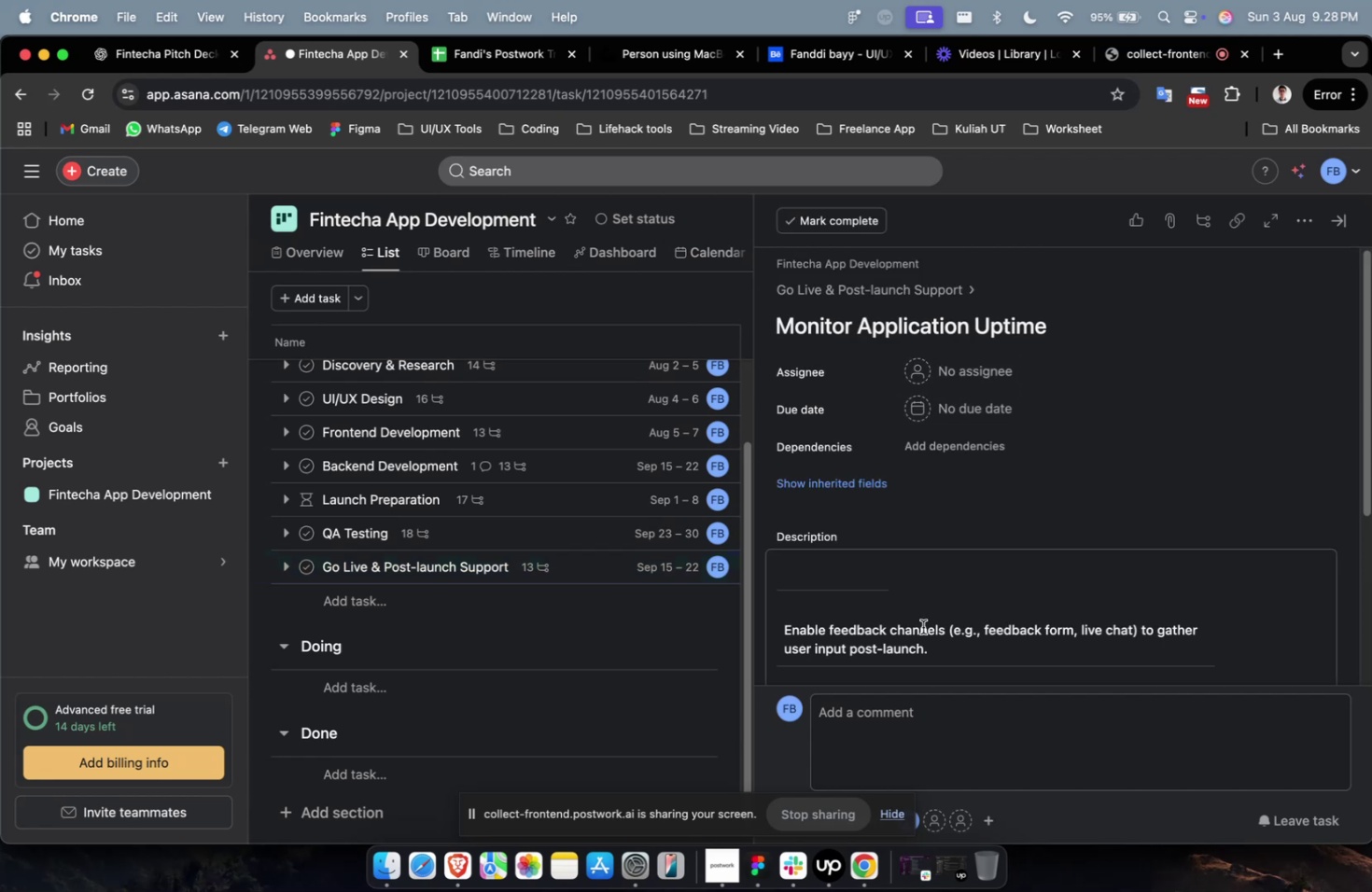 
left_click([922, 626])
 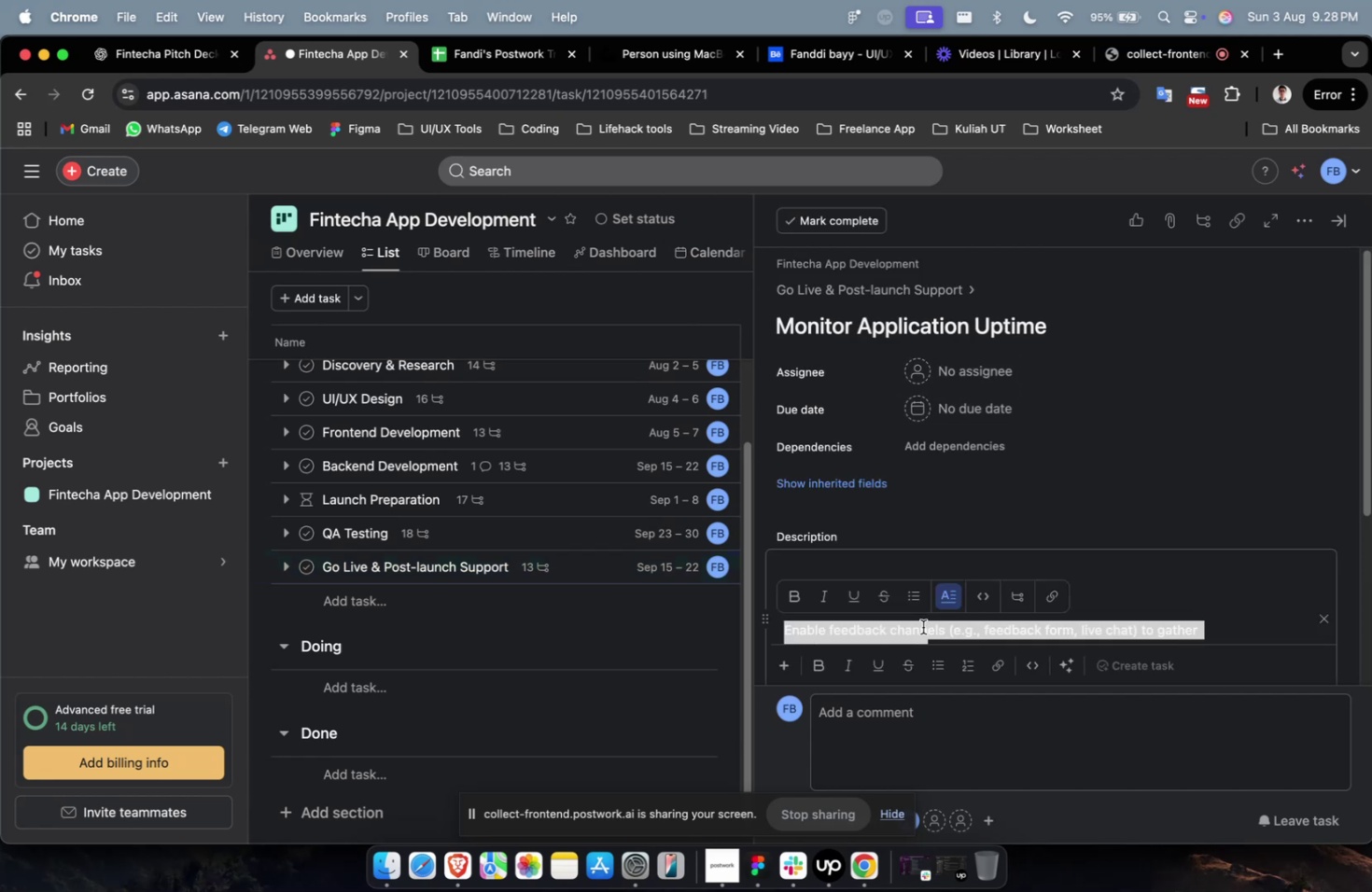 
key(Meta+A)
 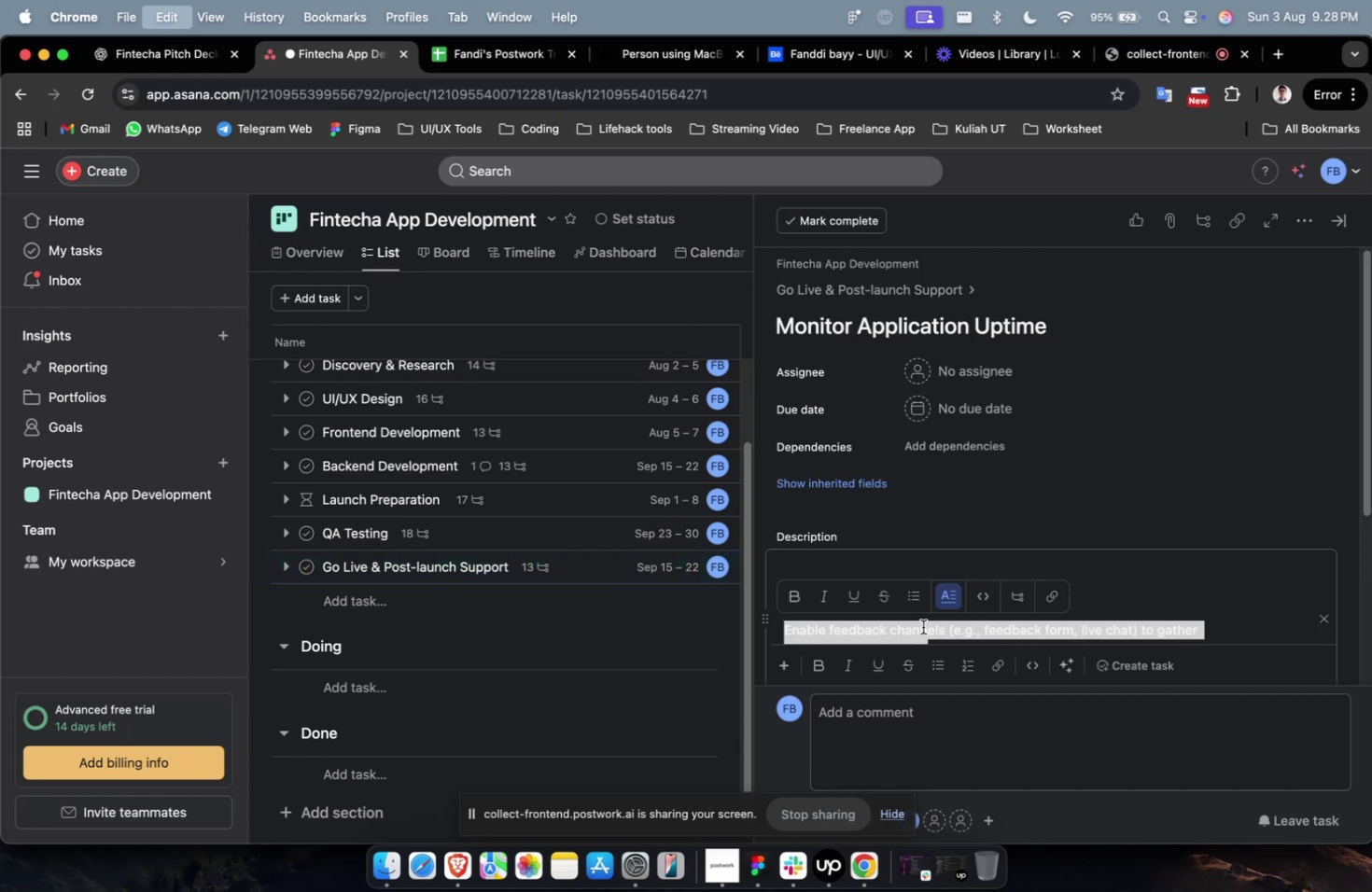 
key(Meta+V)
 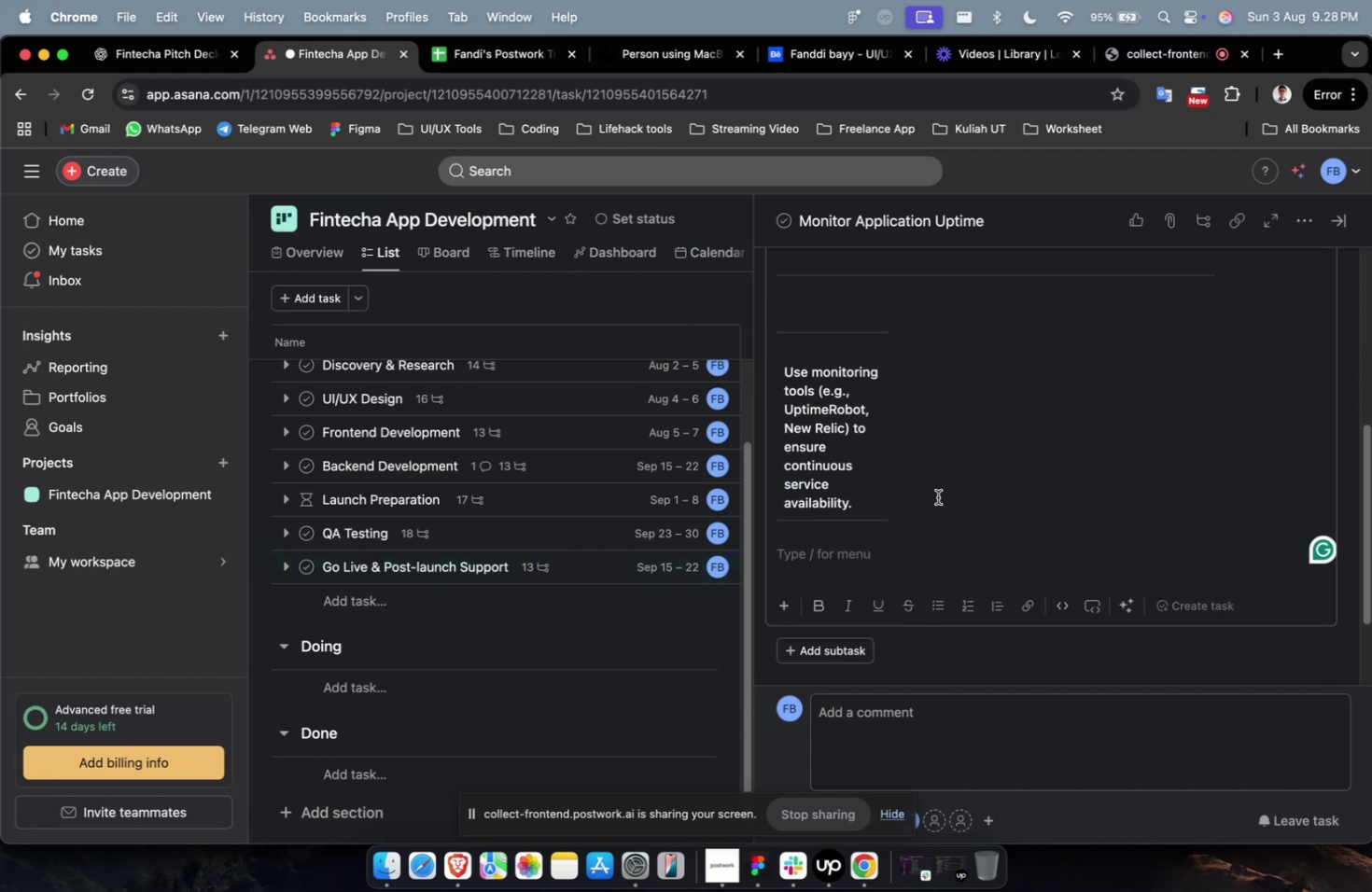 
key(Meta+CommandLeft)
 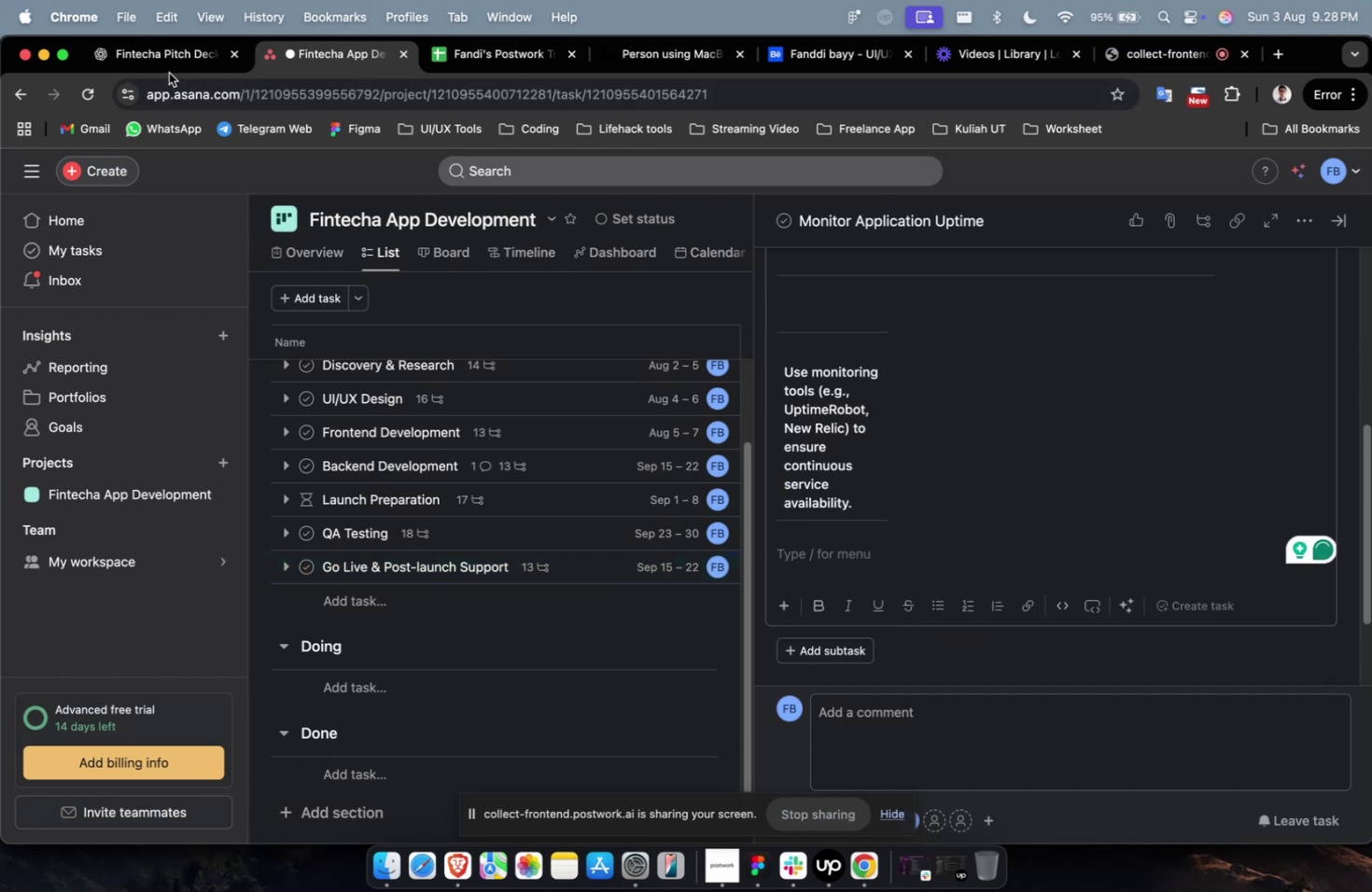 
double_click([171, 68])
 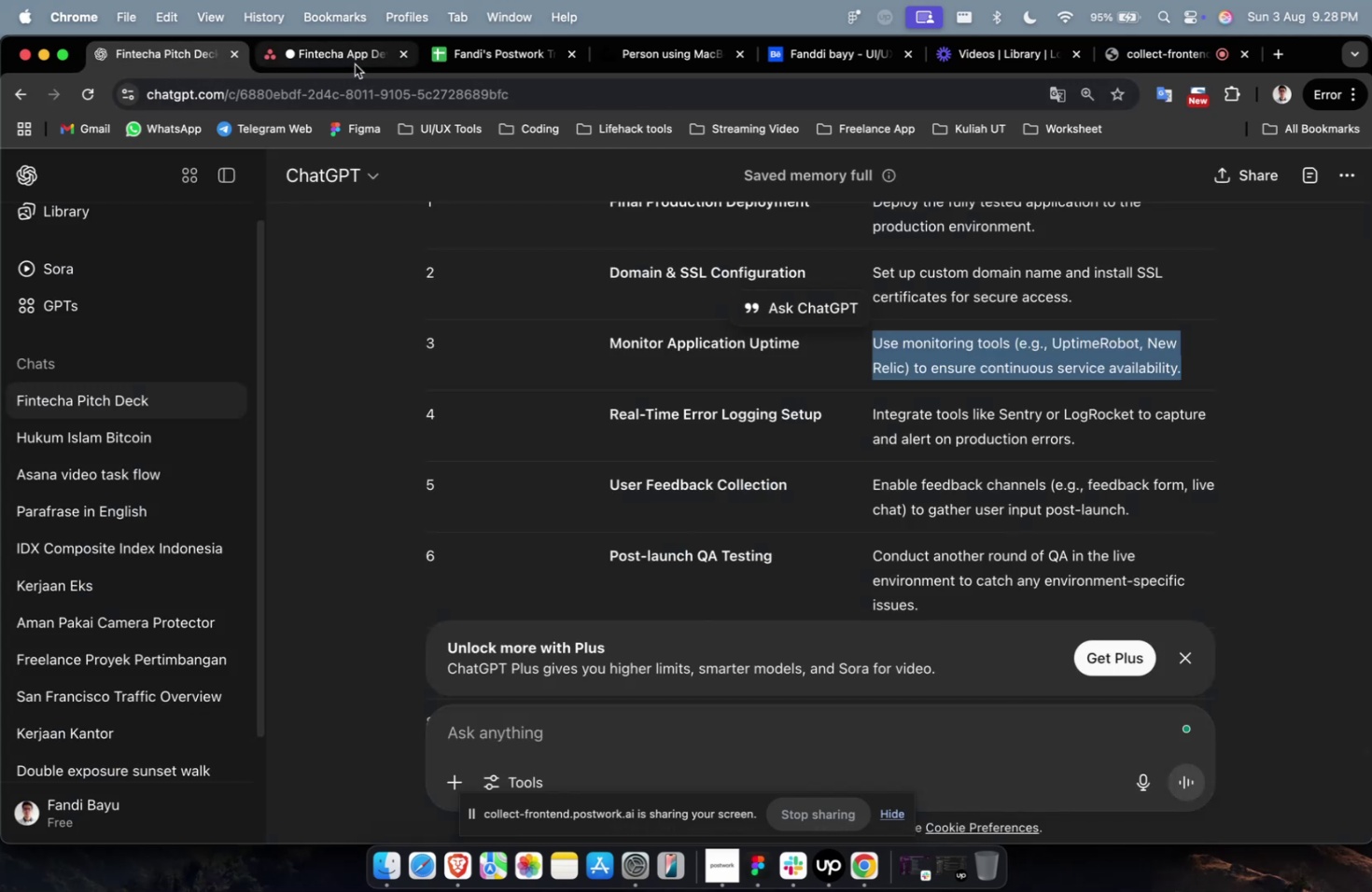 
left_click([351, 62])
 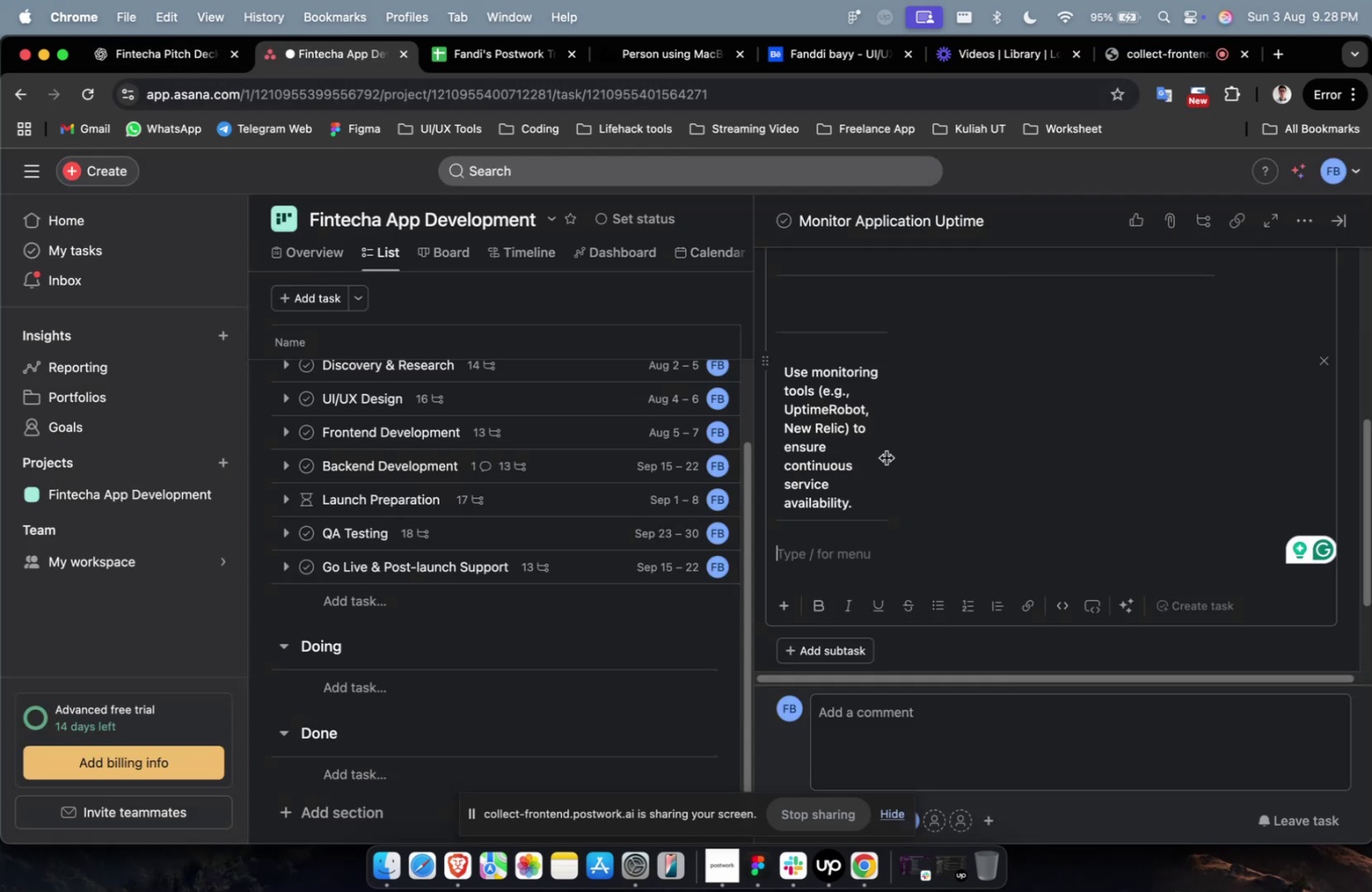 
left_click_drag(start_coordinate=[886, 457], to_coordinate=[1242, 444])
 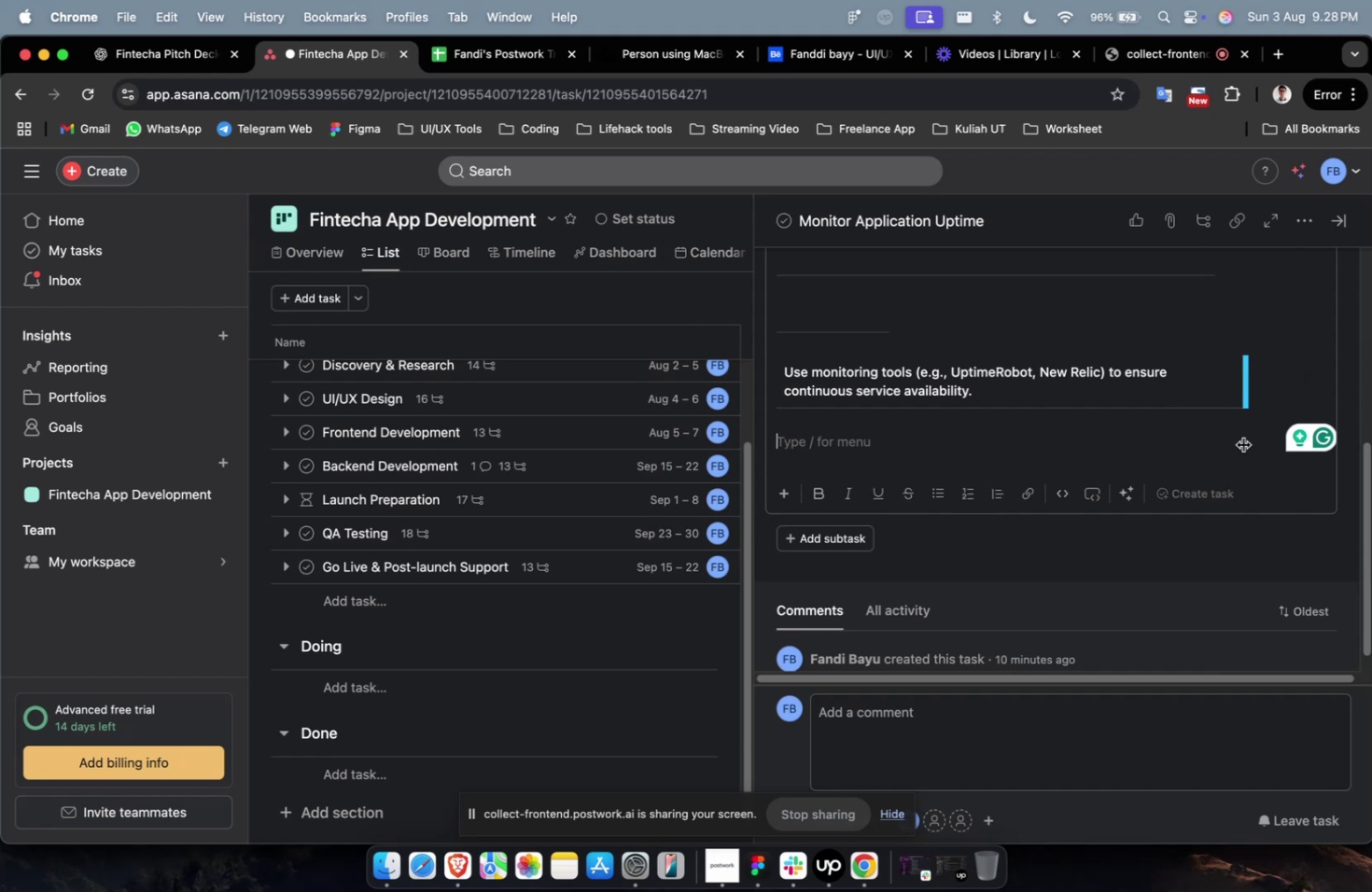 
wait(24.71)
 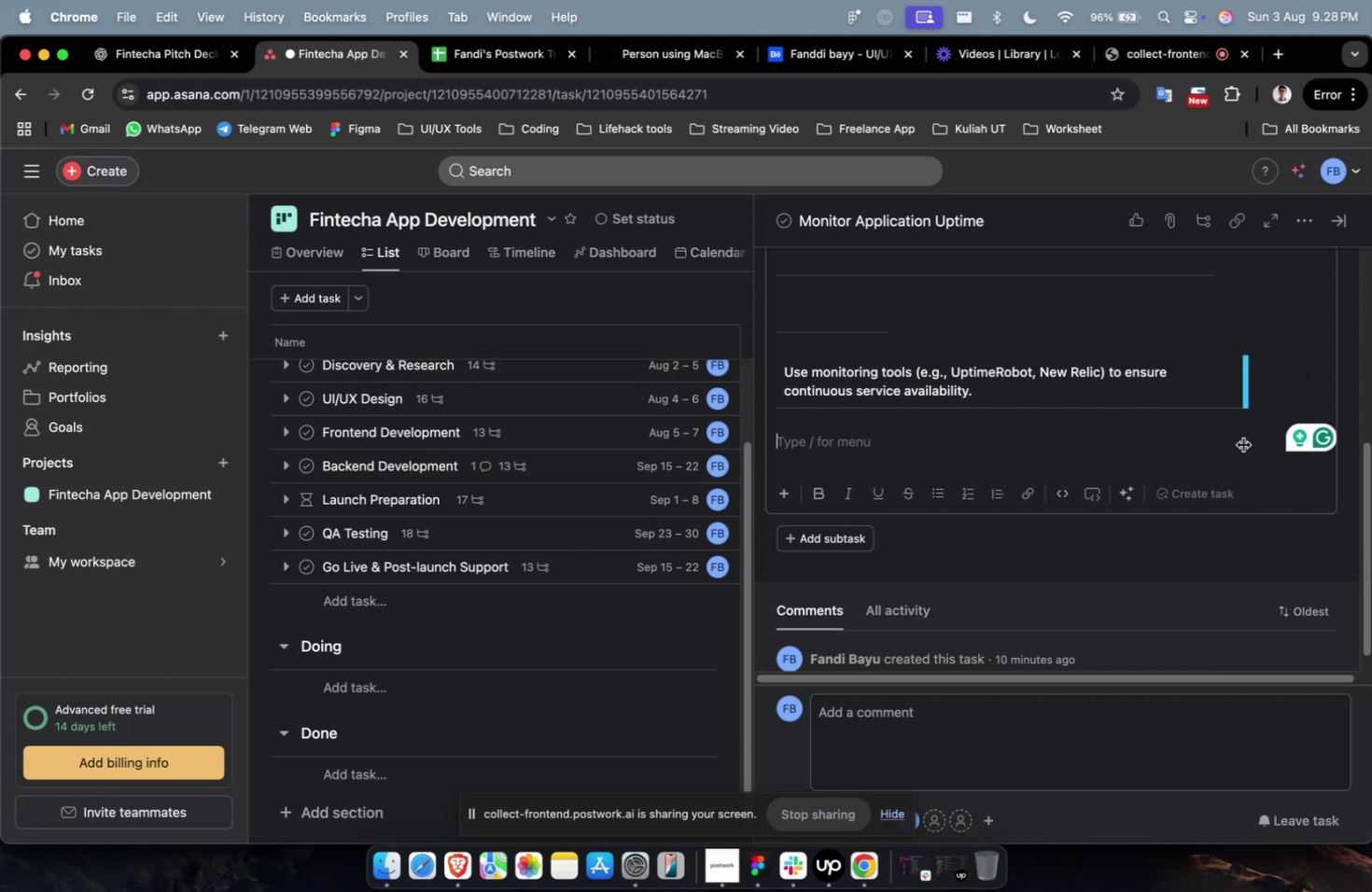 
left_click([1037, 416])
 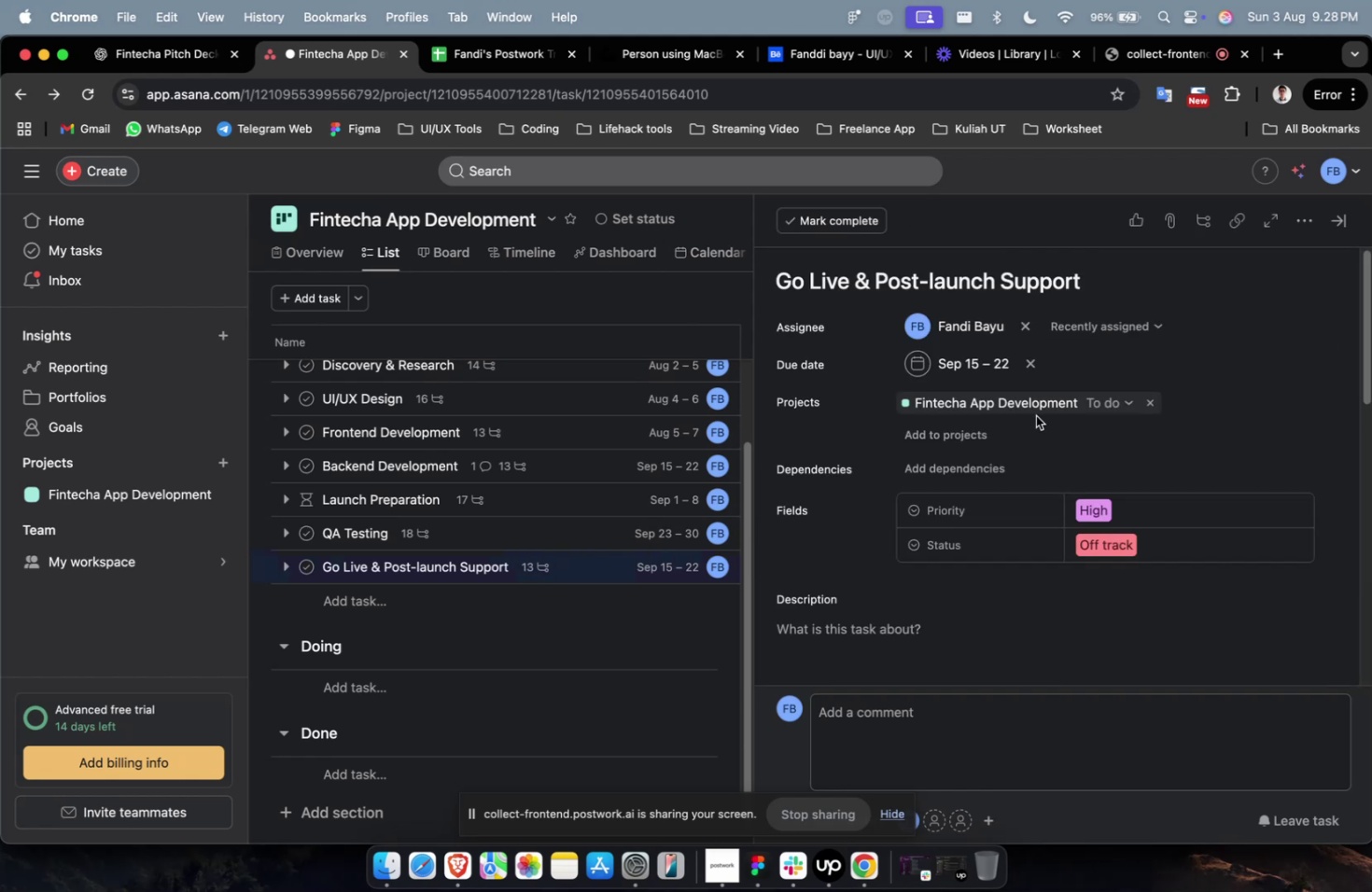 
scroll: coordinate [1021, 523], scroll_direction: down, amount: 16.0
 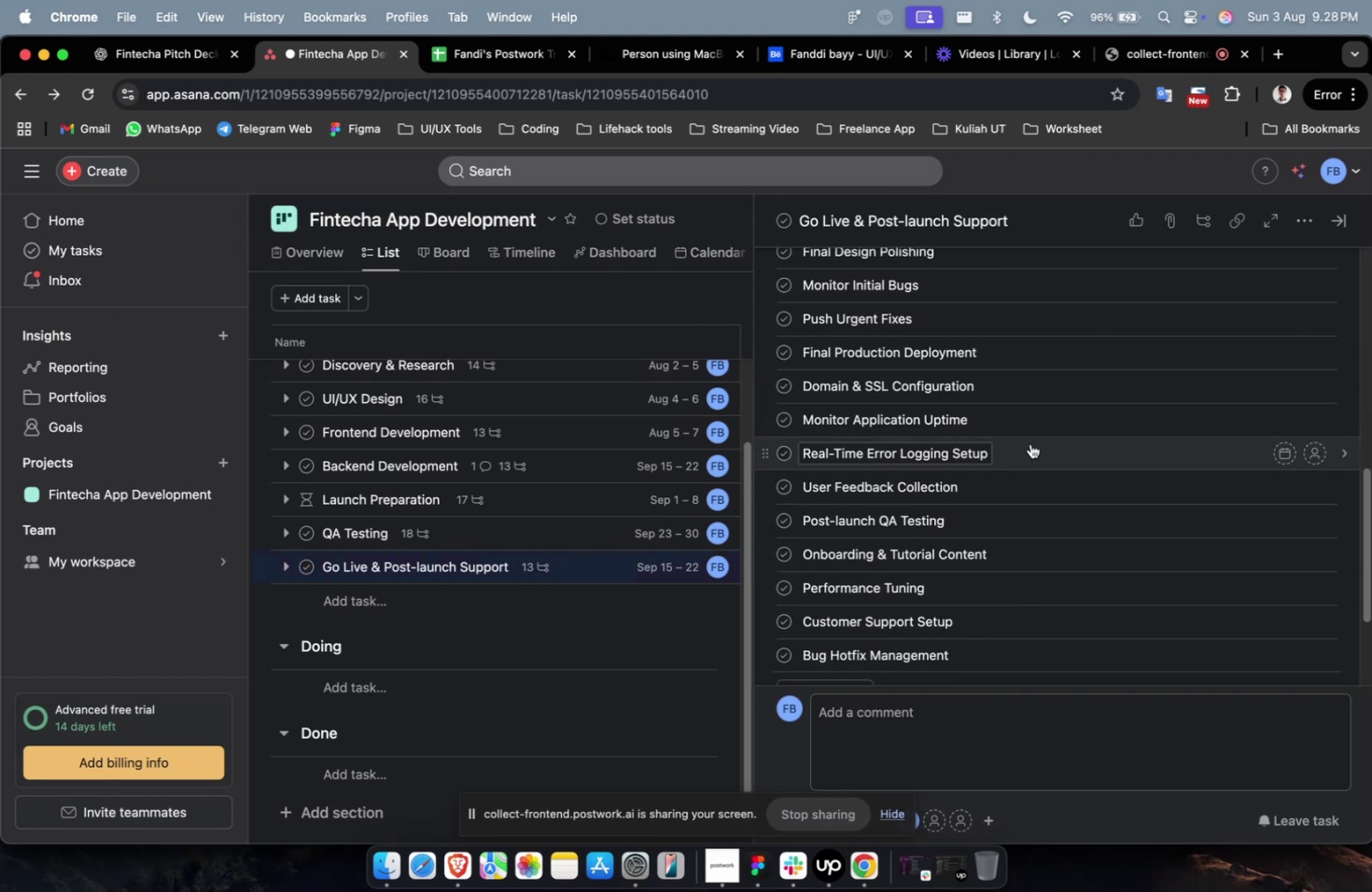 
left_click([1040, 397])
 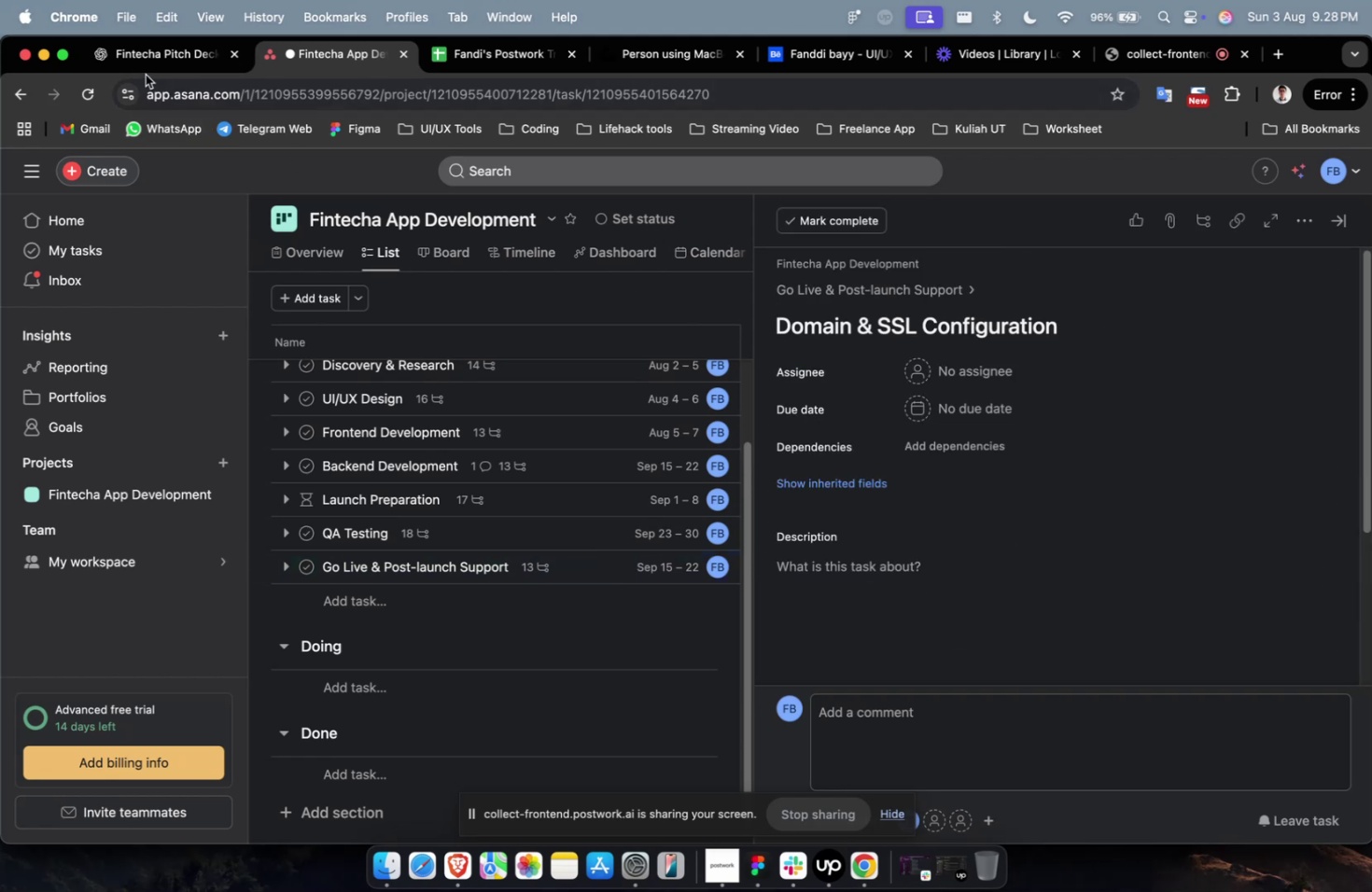 
left_click([146, 72])
 